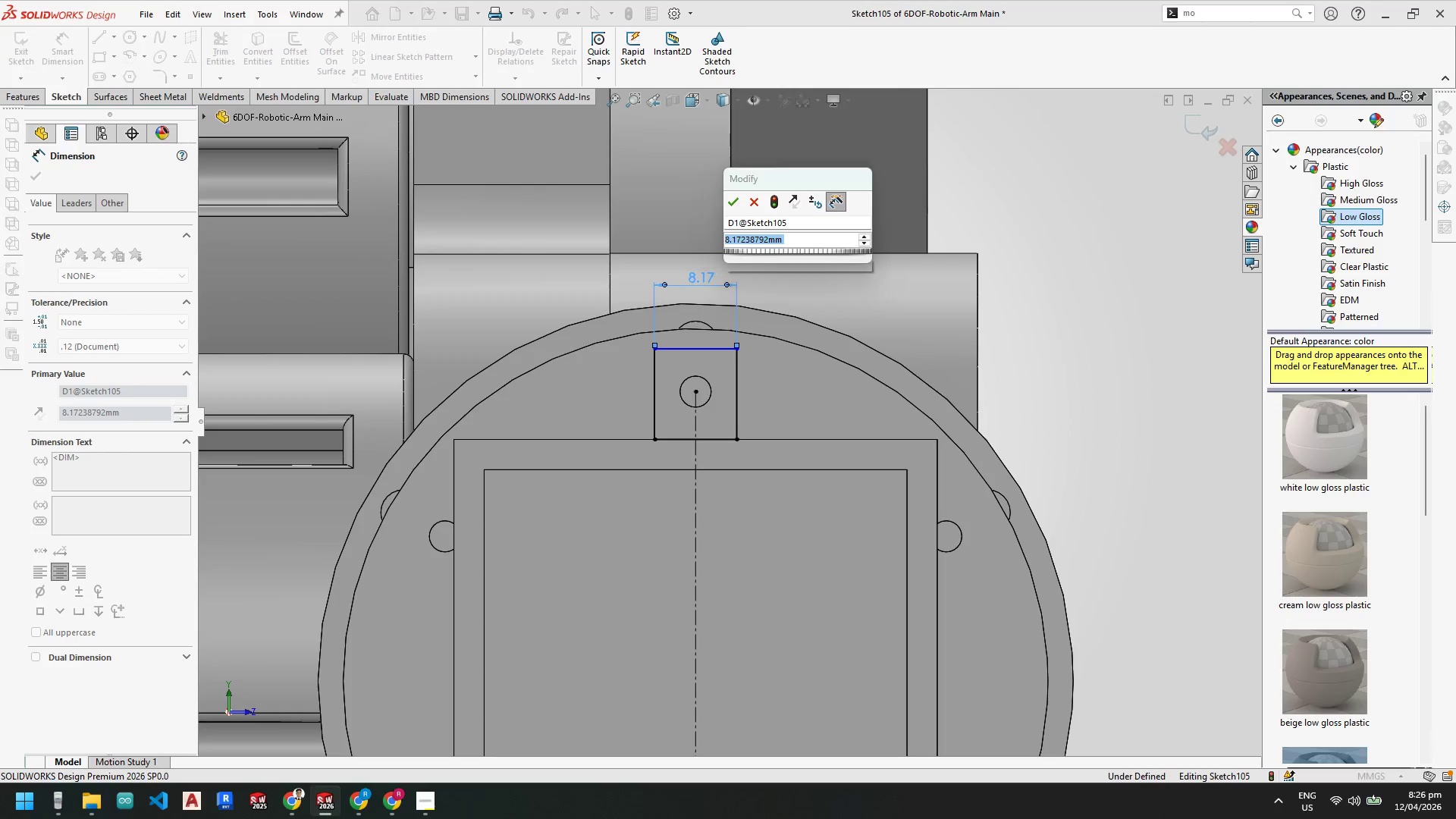 
key(Numpad0)
 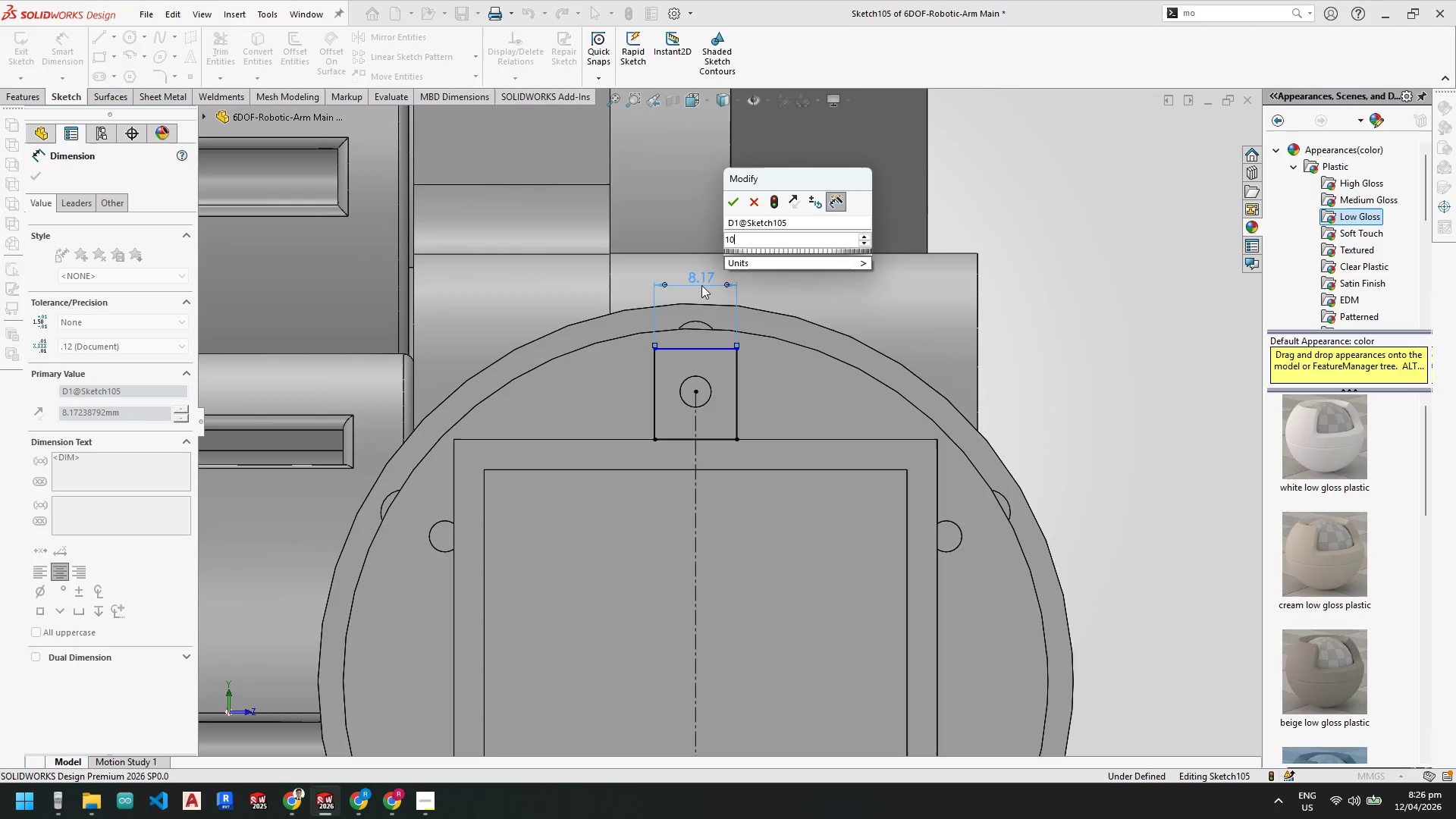 
key(NumpadEnter)
 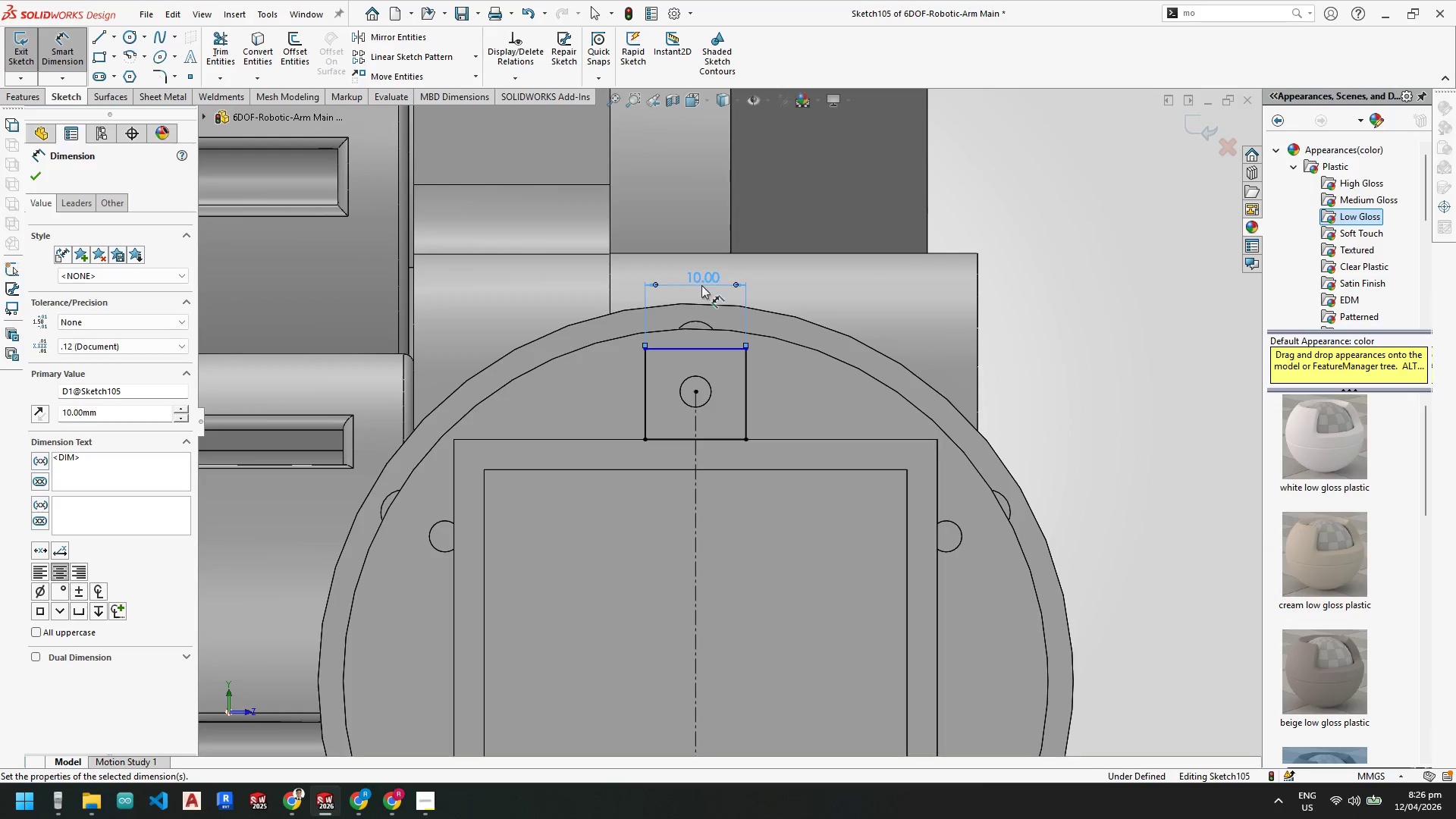 
scroll: coordinate [708, 618], scroll_direction: up, amount: 1.0
 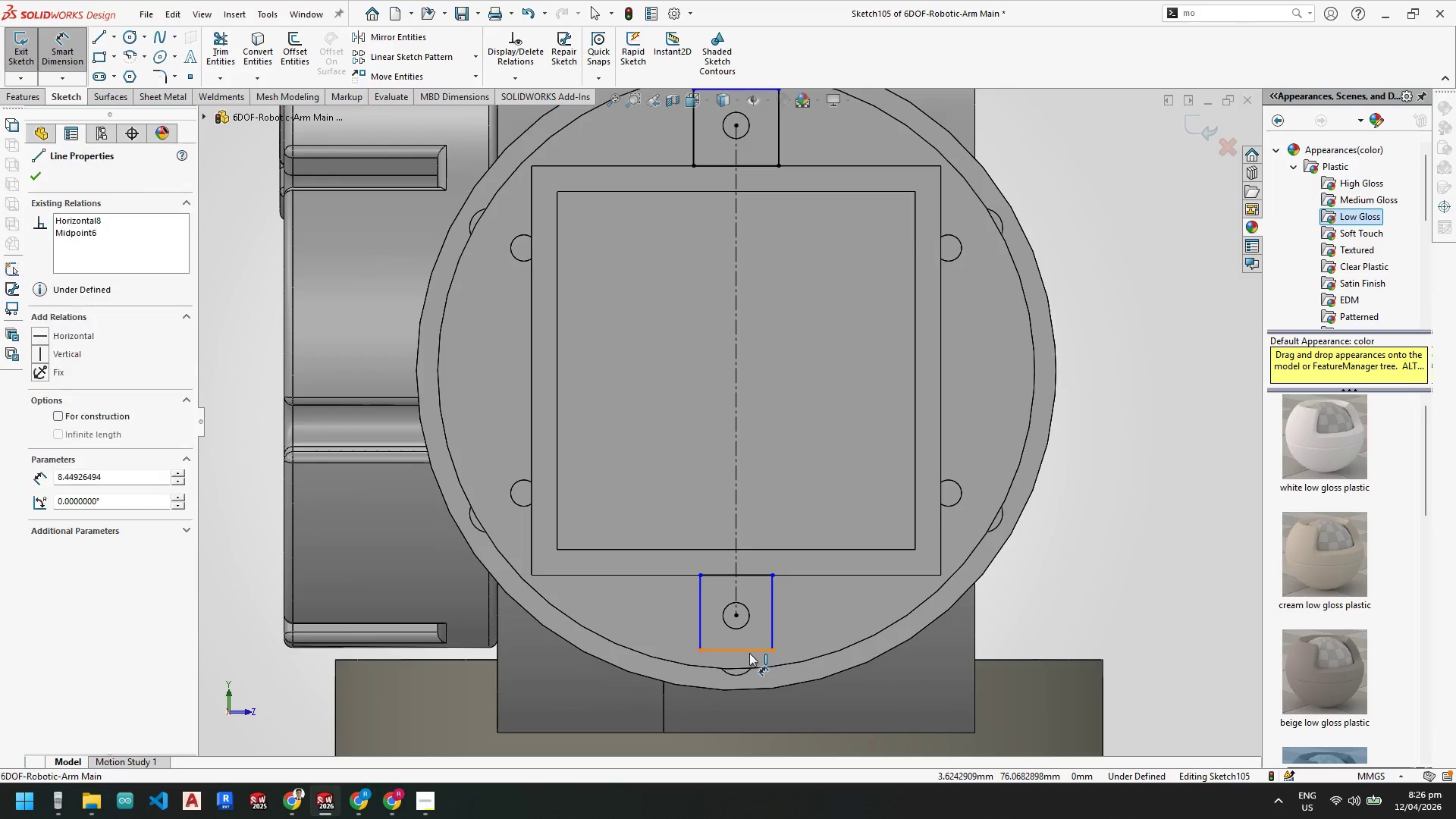 
double_click([746, 664])
 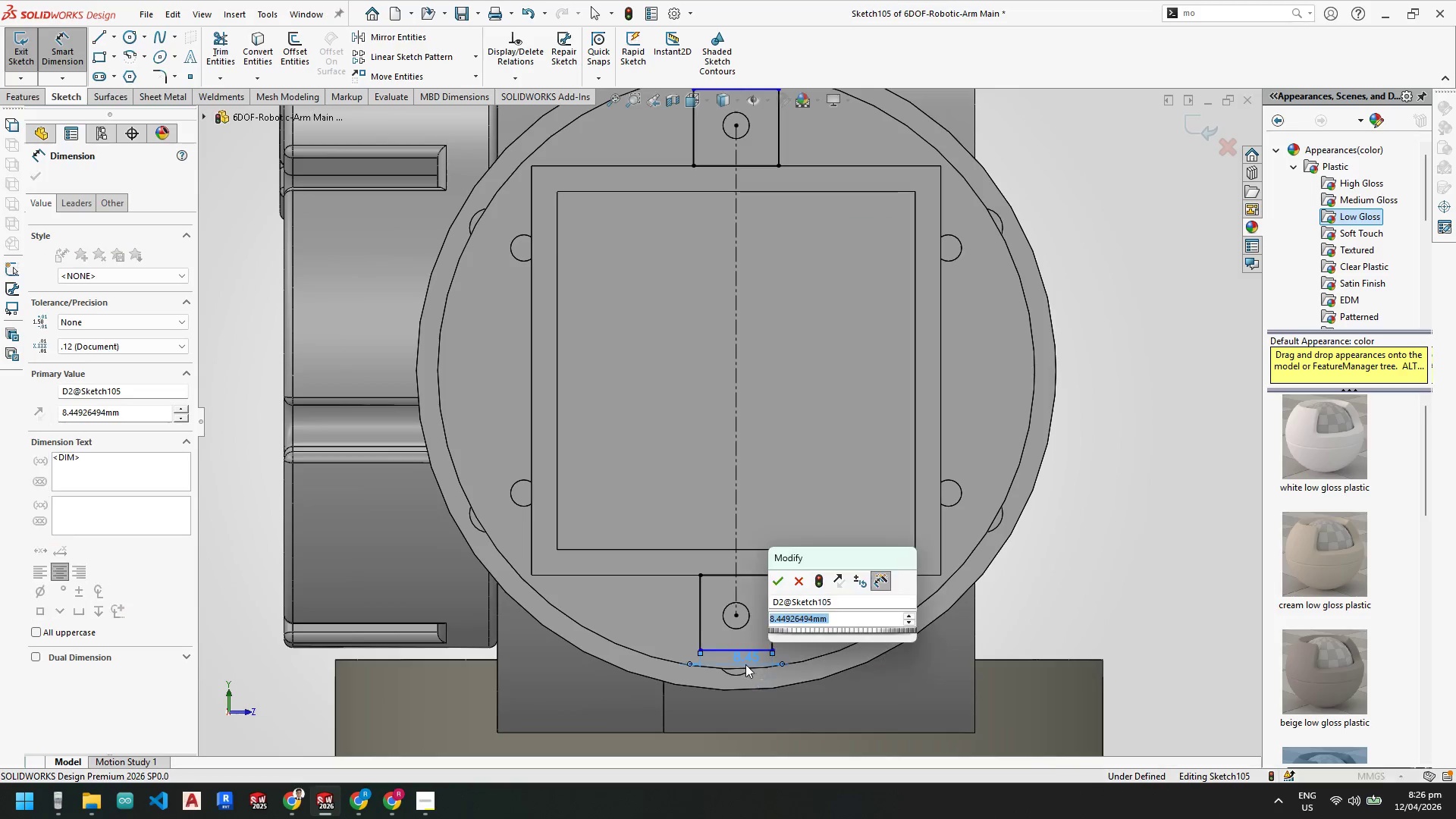 
key(Numpad1)
 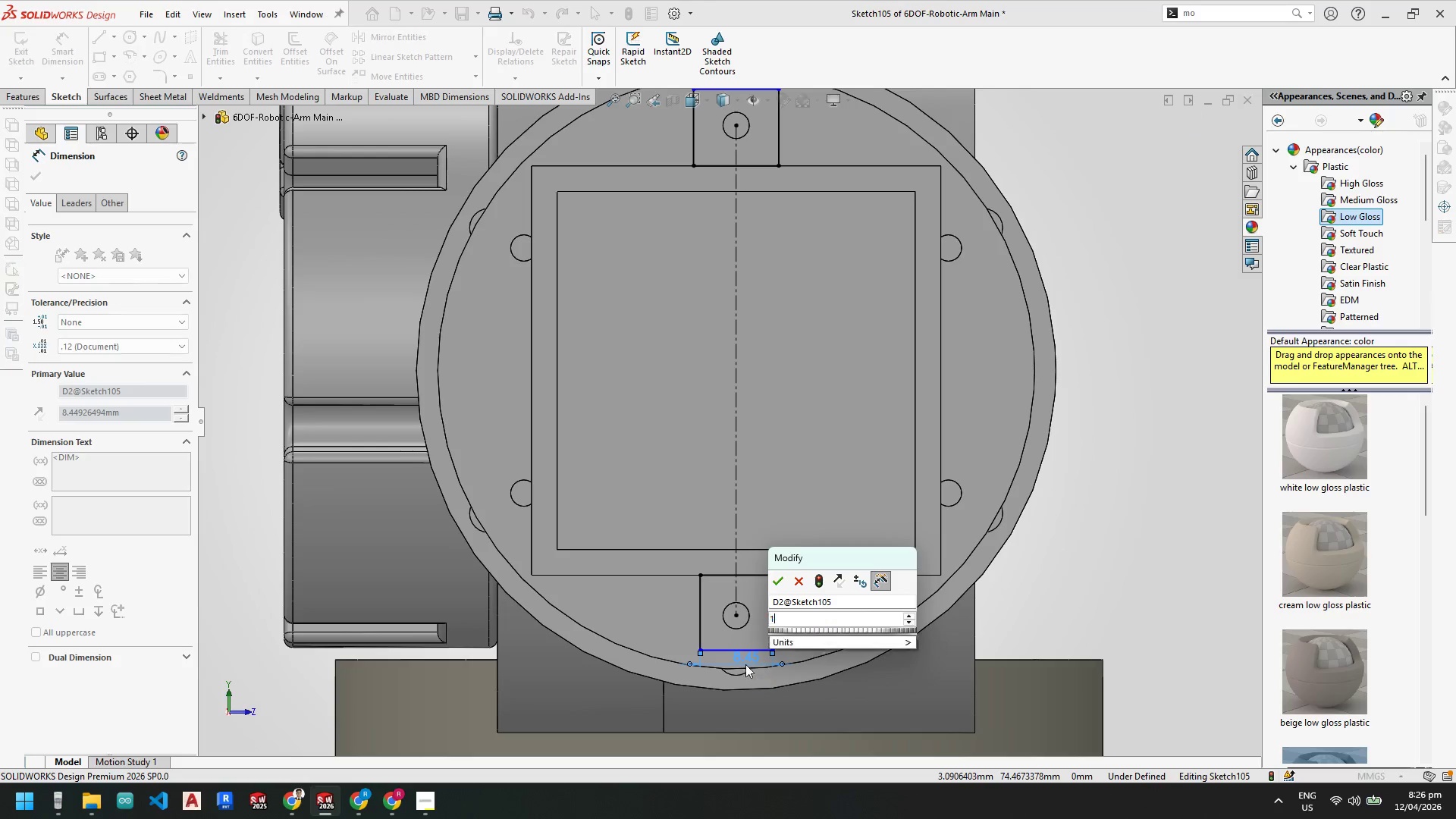 
key(Numpad0)
 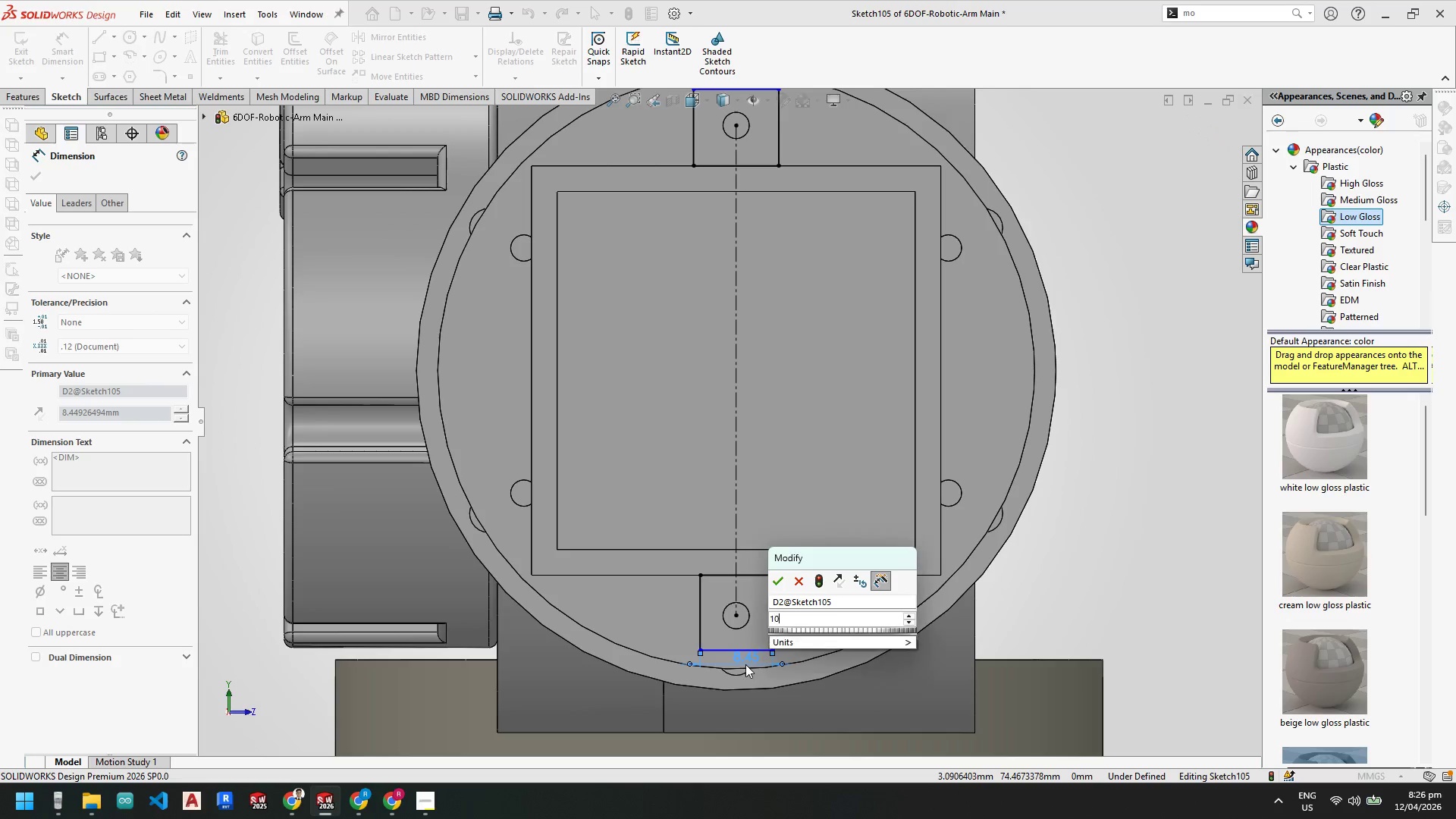 
key(NumpadEnter)
 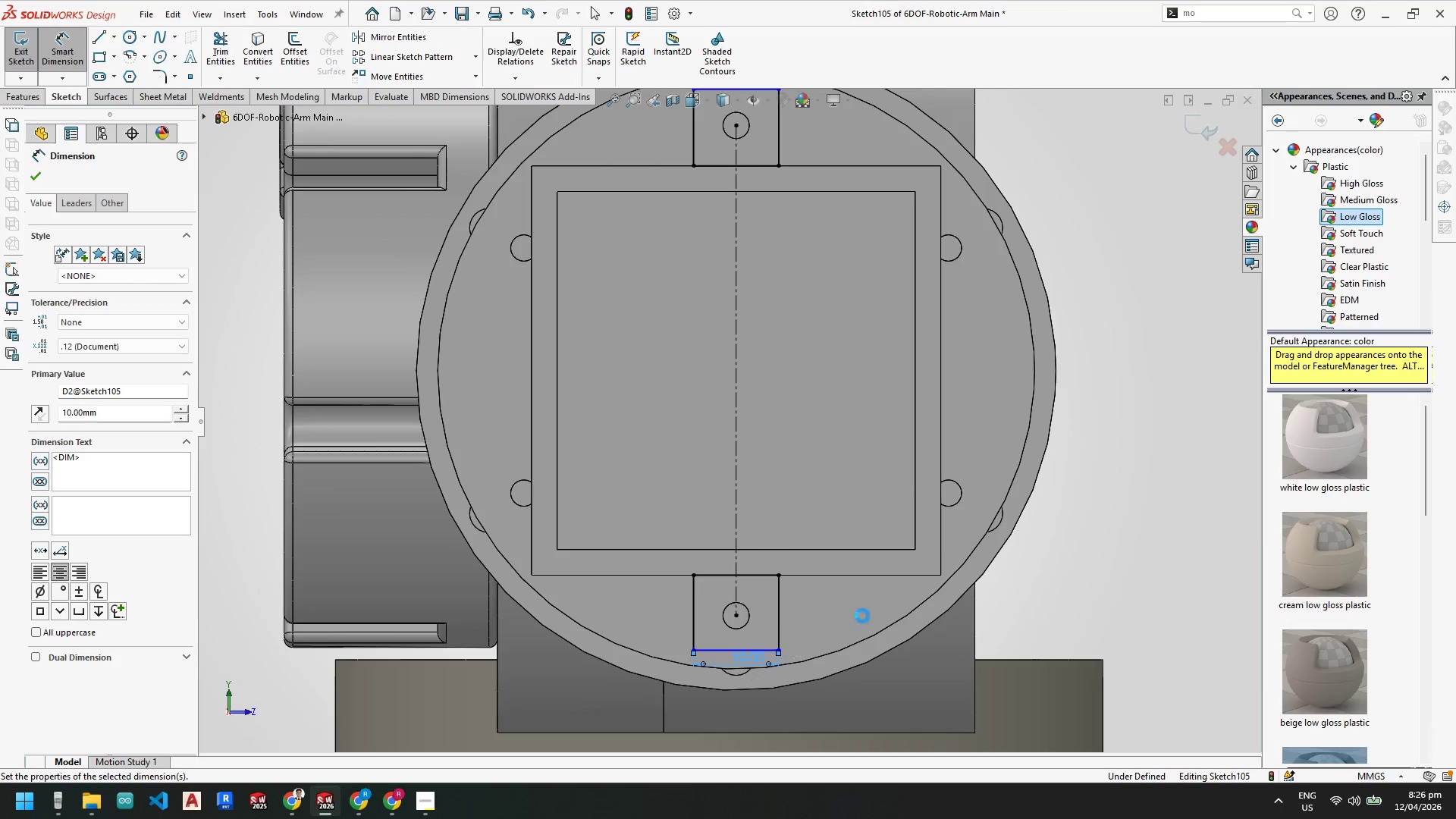 
scroll: coordinate [732, 317], scroll_direction: up, amount: 2.0
 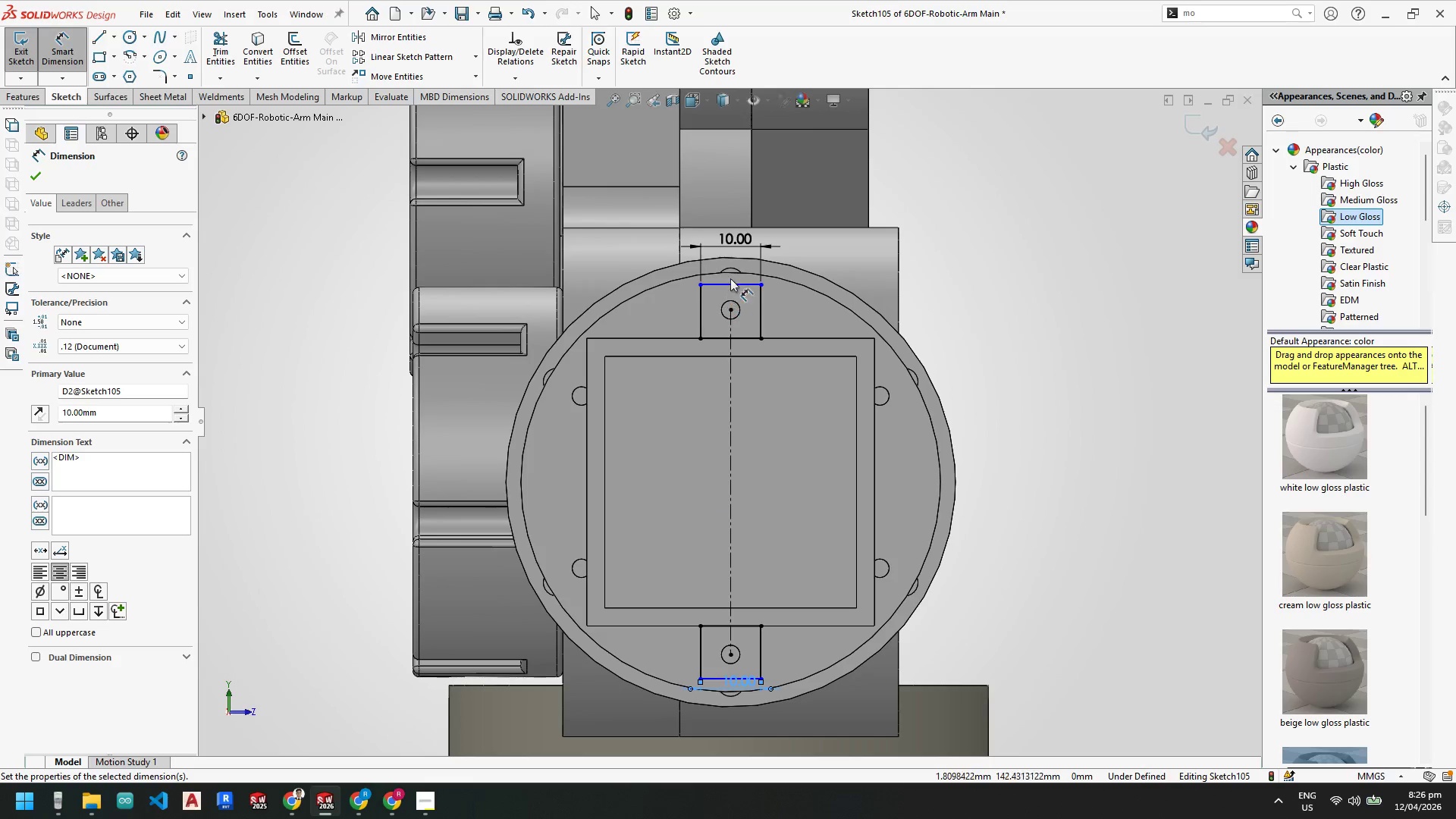 
key(Escape)
 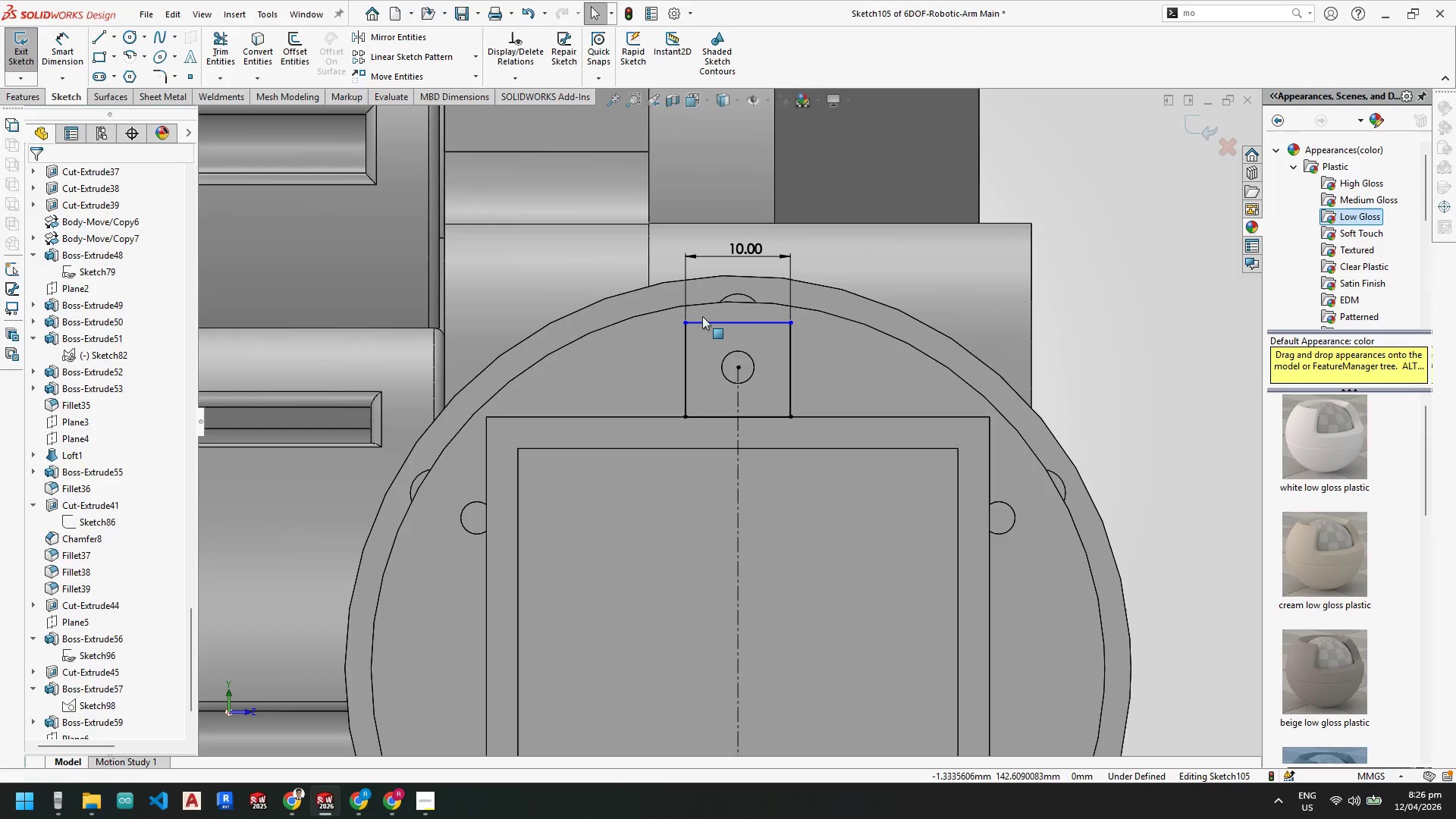 
key(Escape)
 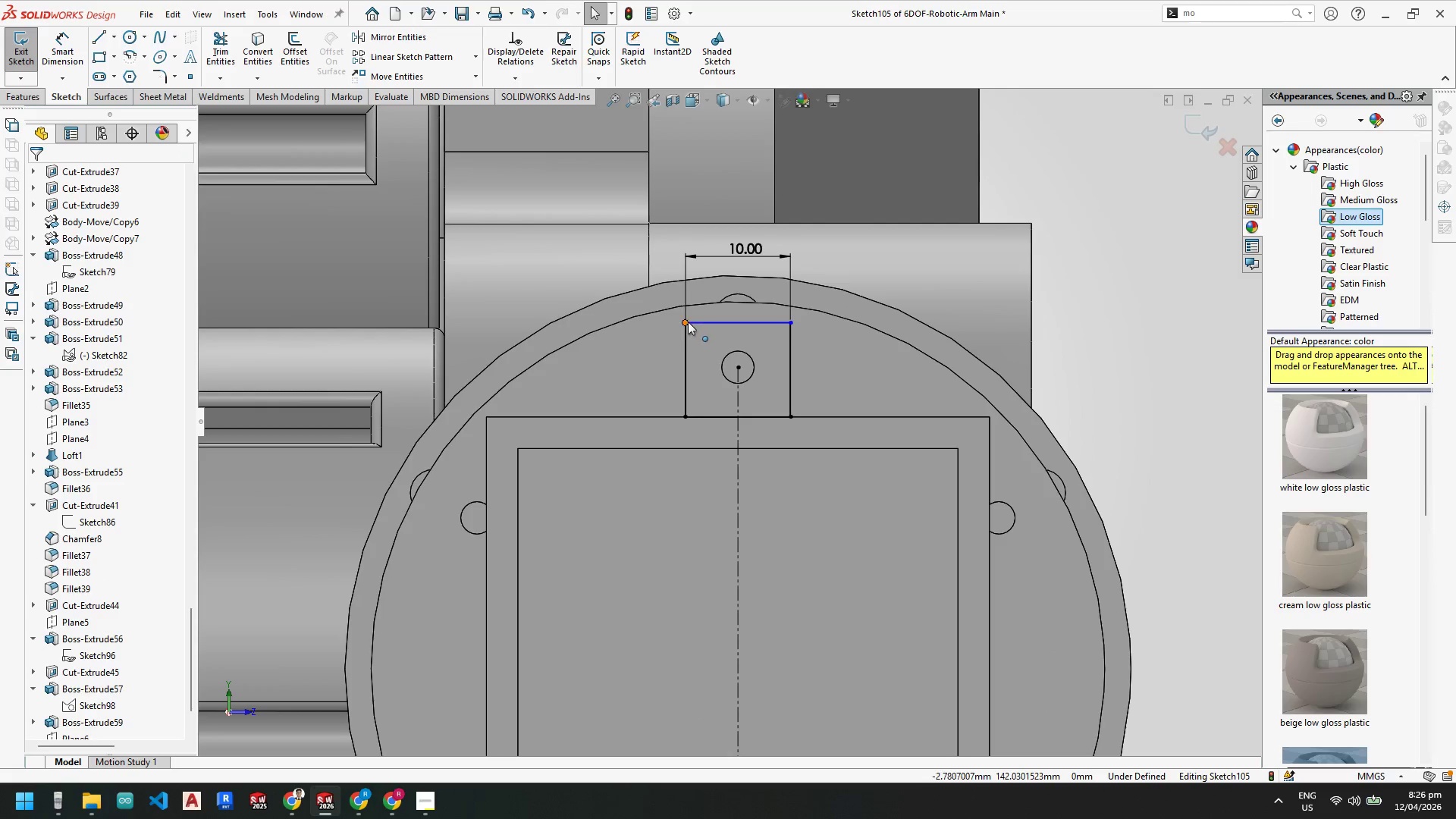 
scroll: coordinate [720, 276], scroll_direction: down, amount: 3.0
 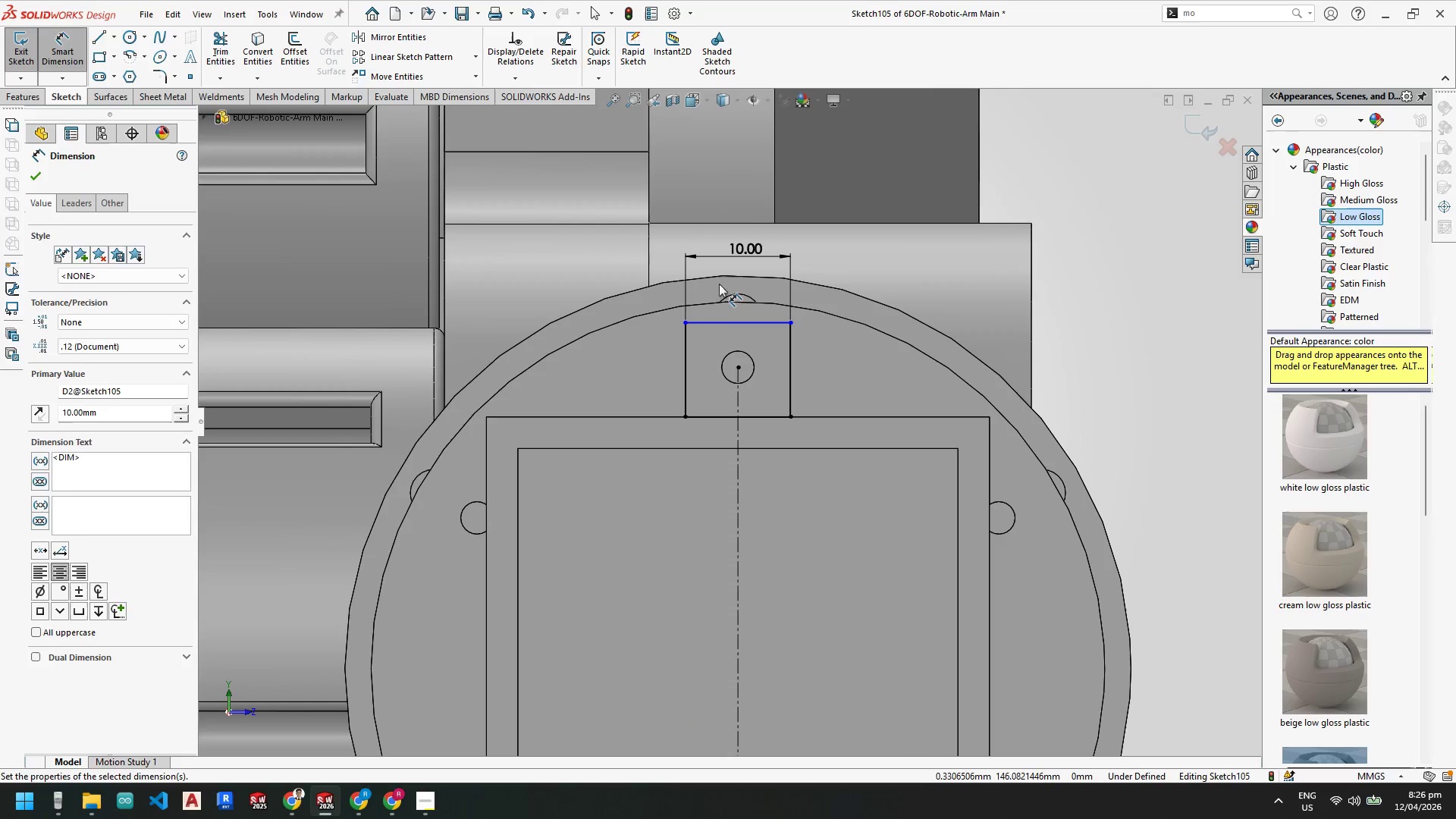 
left_click_drag(start_coordinate=[687, 322], to_coordinate=[688, 307])
 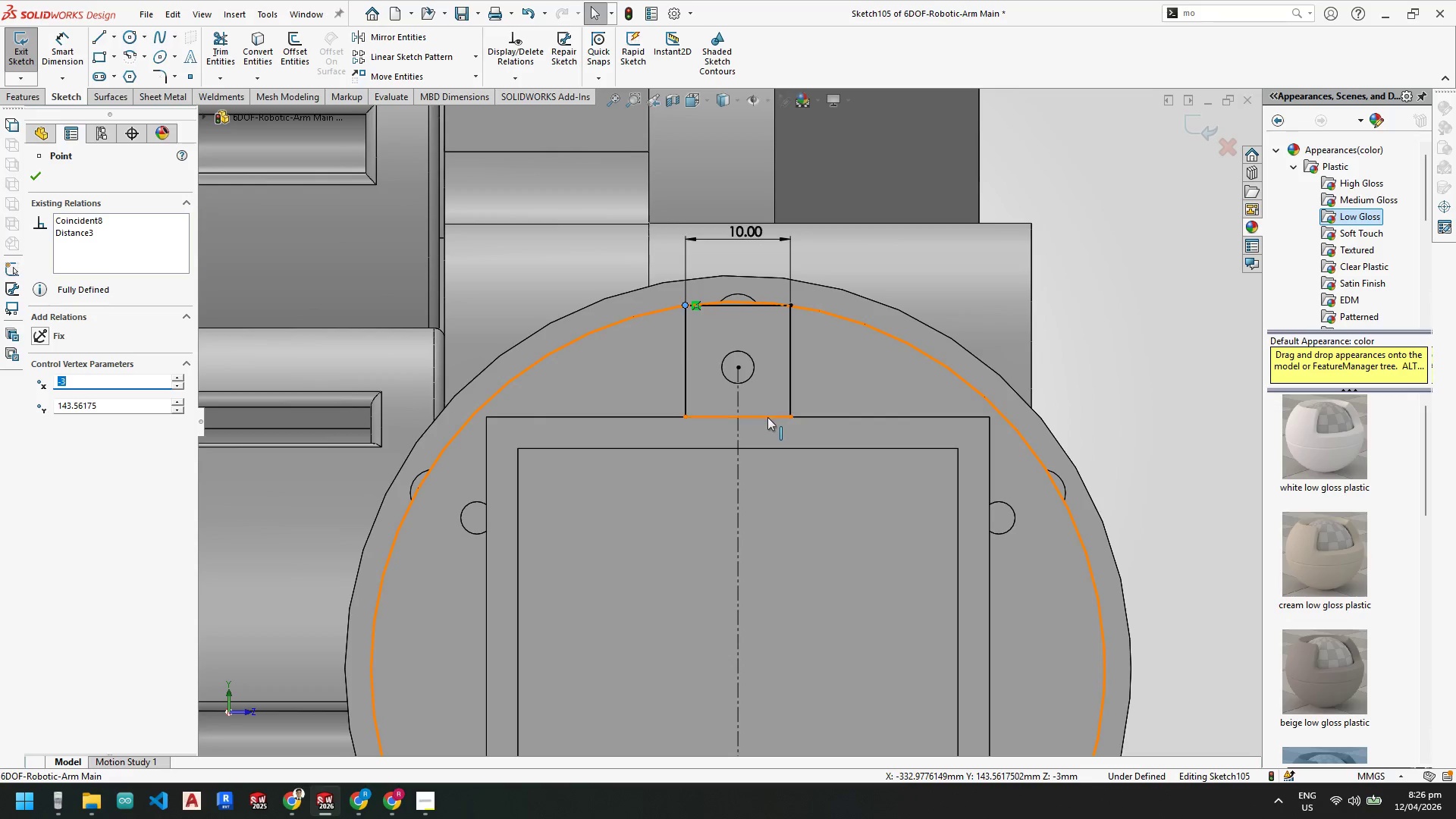 
key(Escape)
 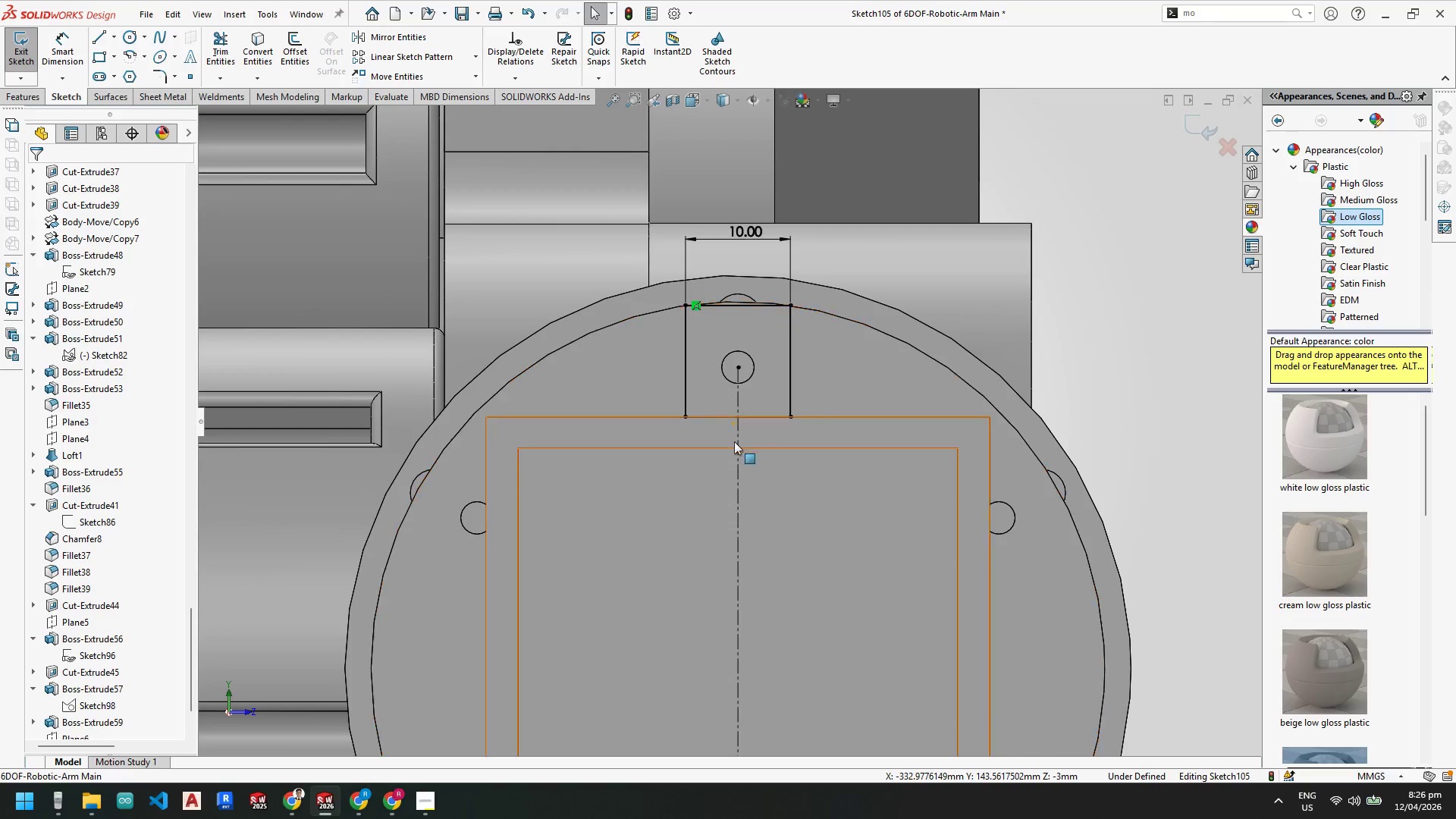 
key(Escape)
 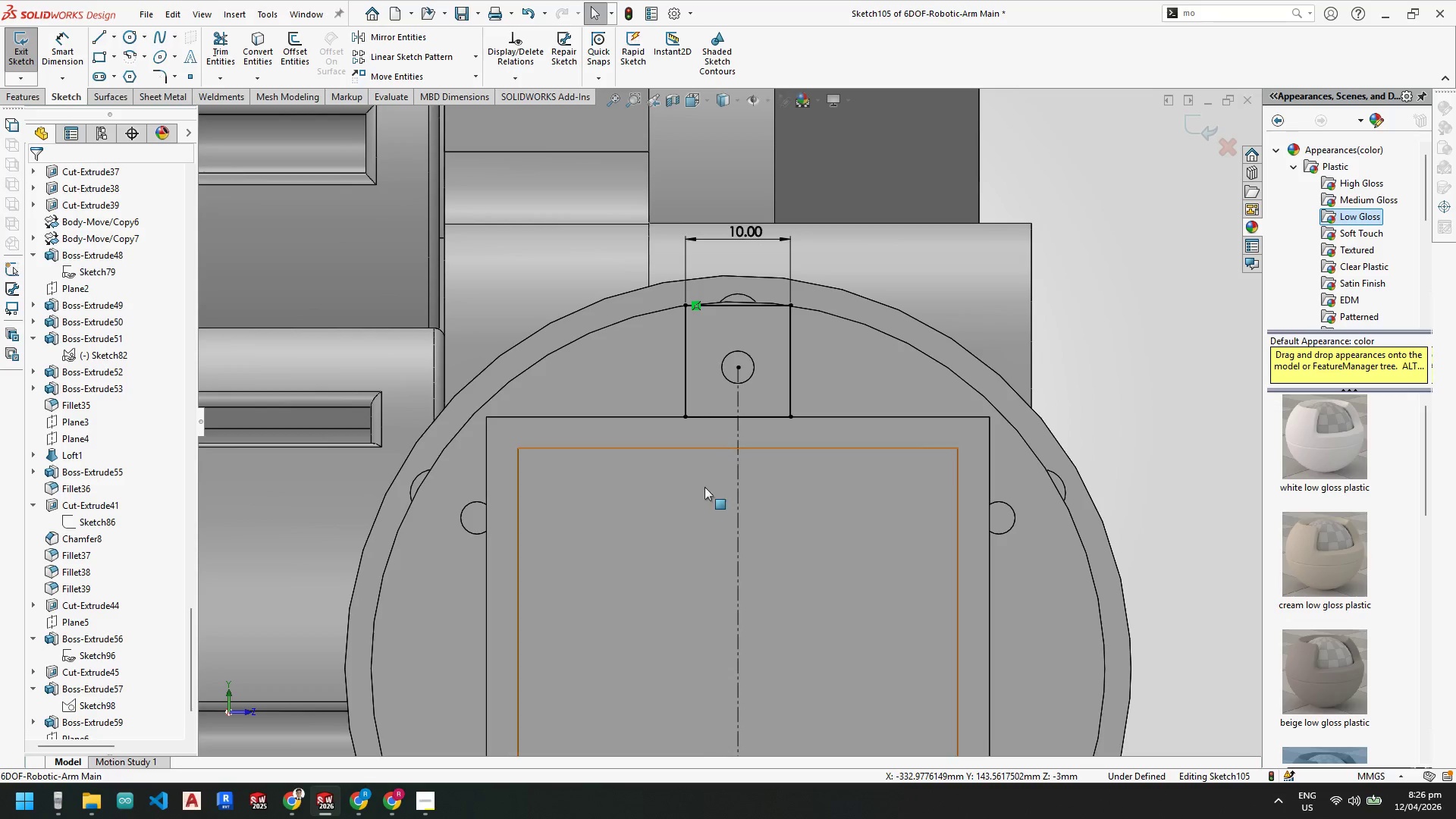 
scroll: coordinate [603, 508], scroll_direction: none, amount: 0.0
 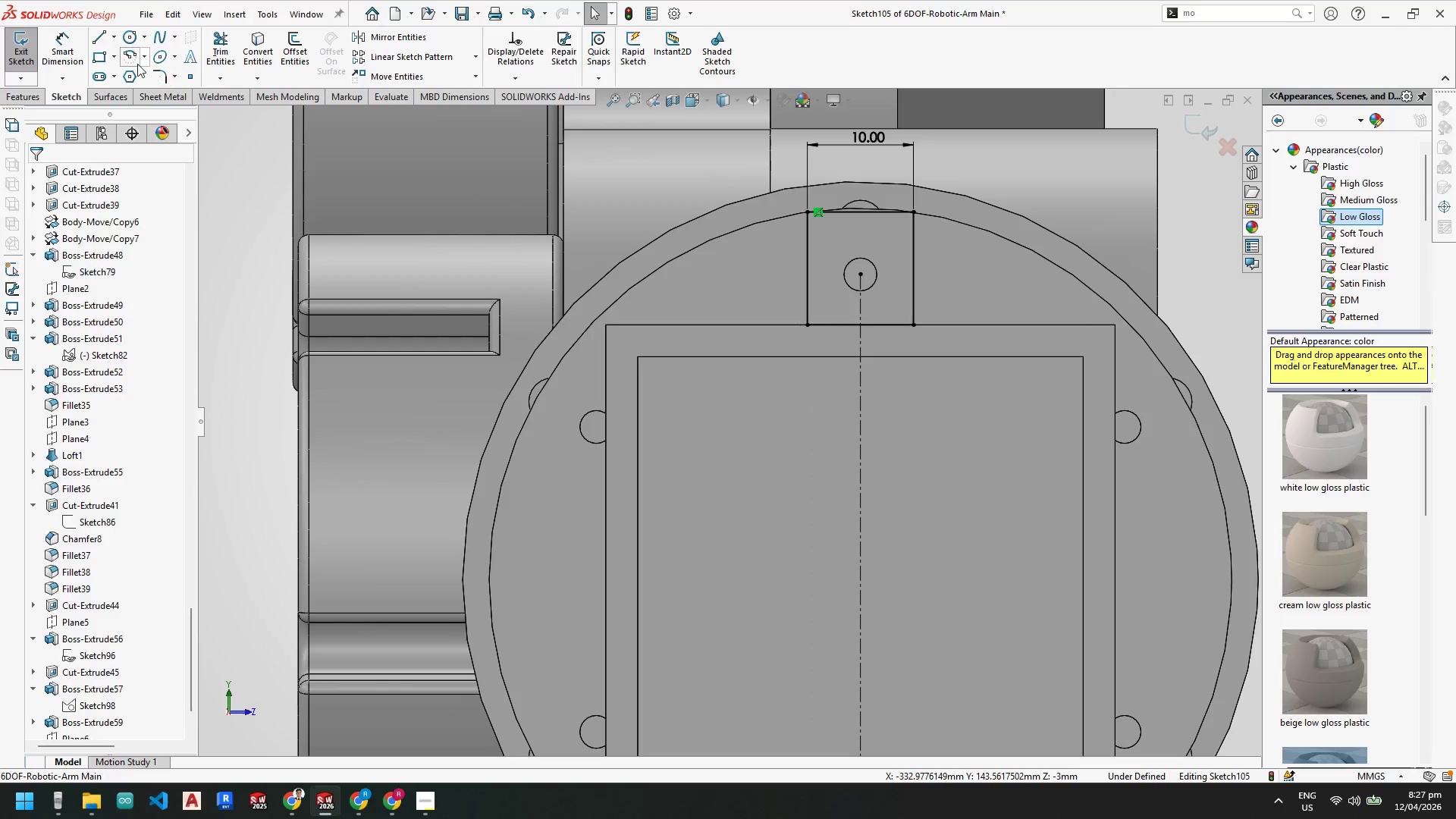 
mouse_move([106, 82])
 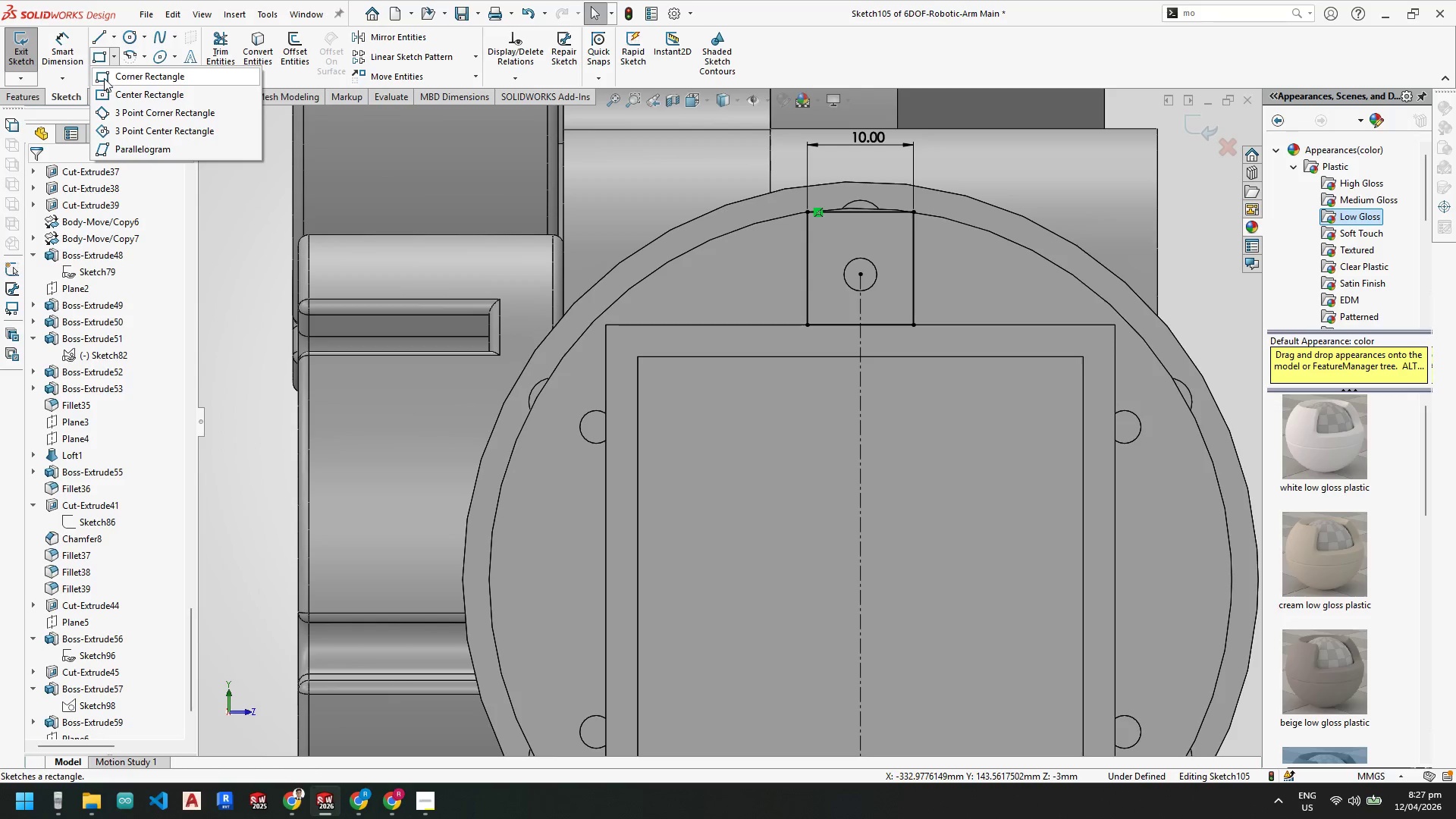 
left_click([104, 78])
 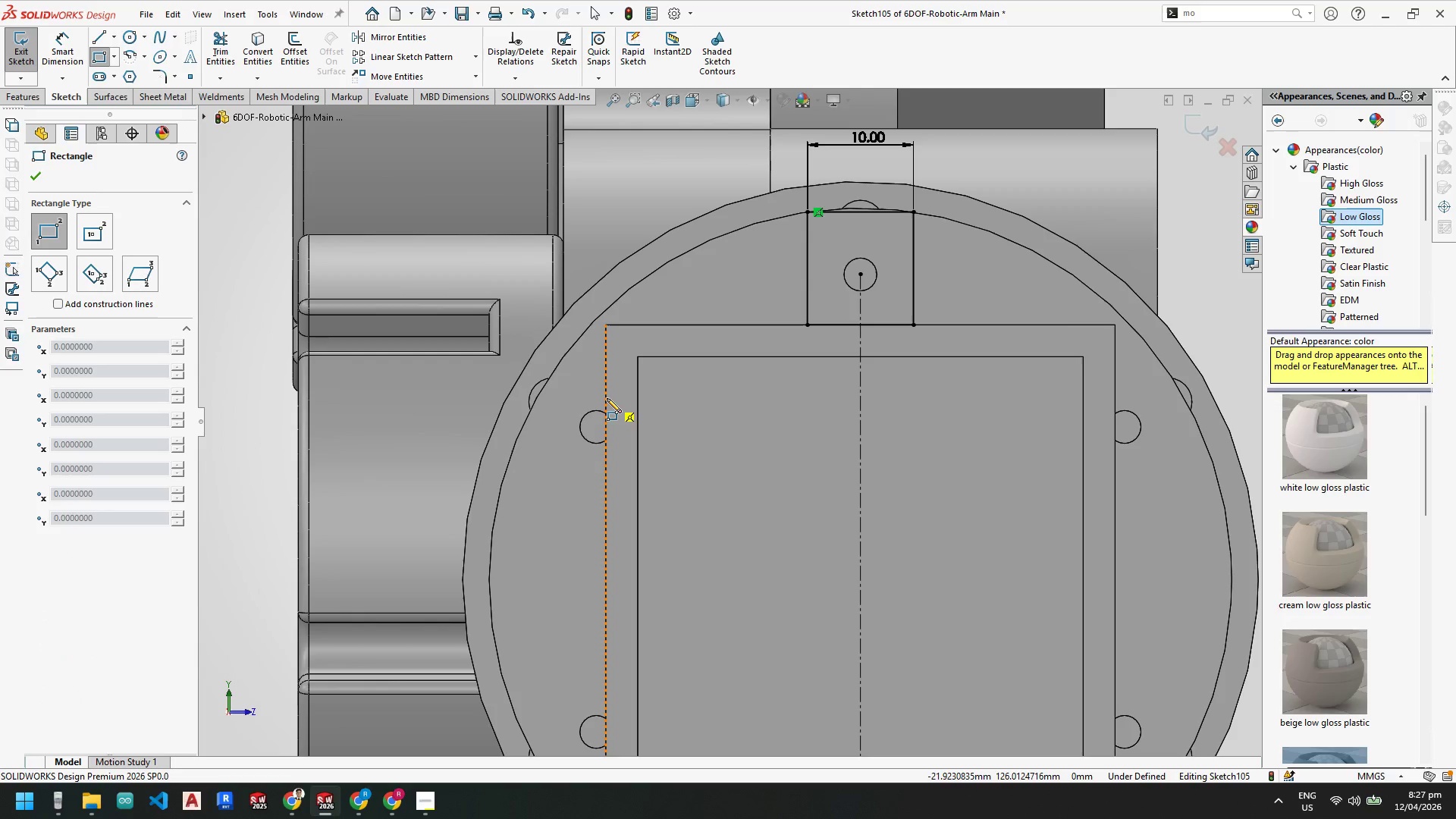 
left_click([607, 398])
 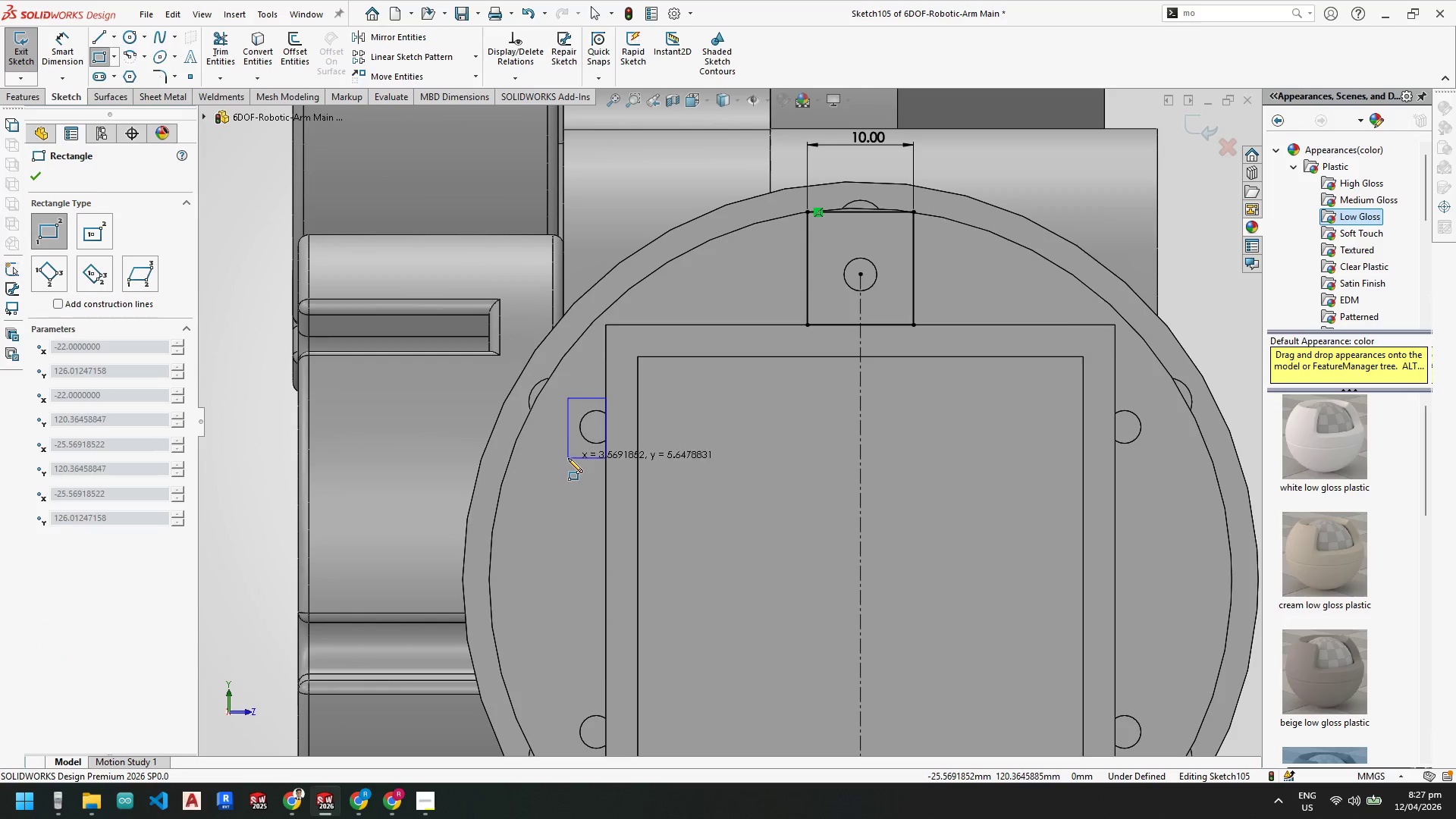 
left_click([569, 456])
 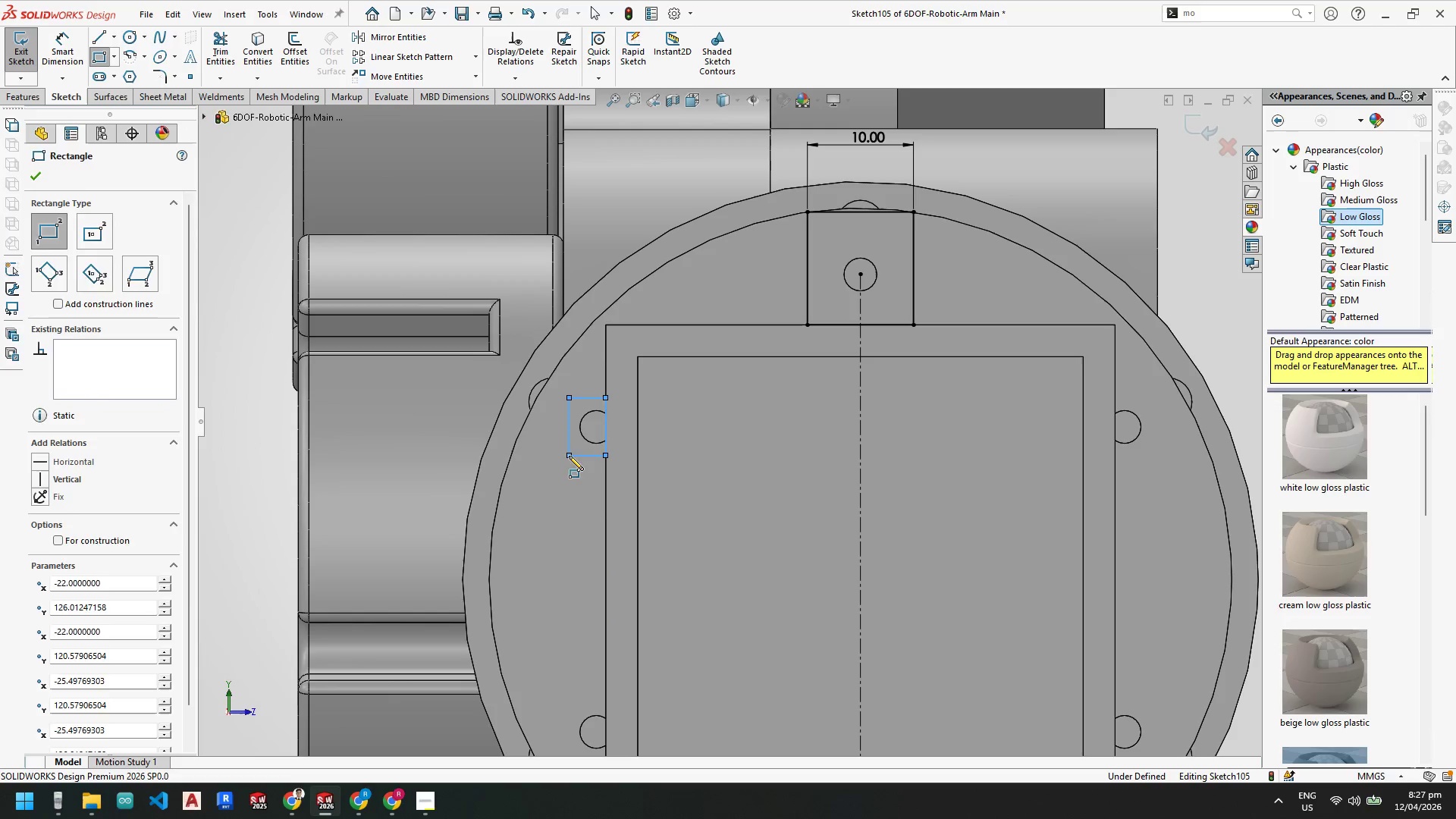 
key(Escape)
 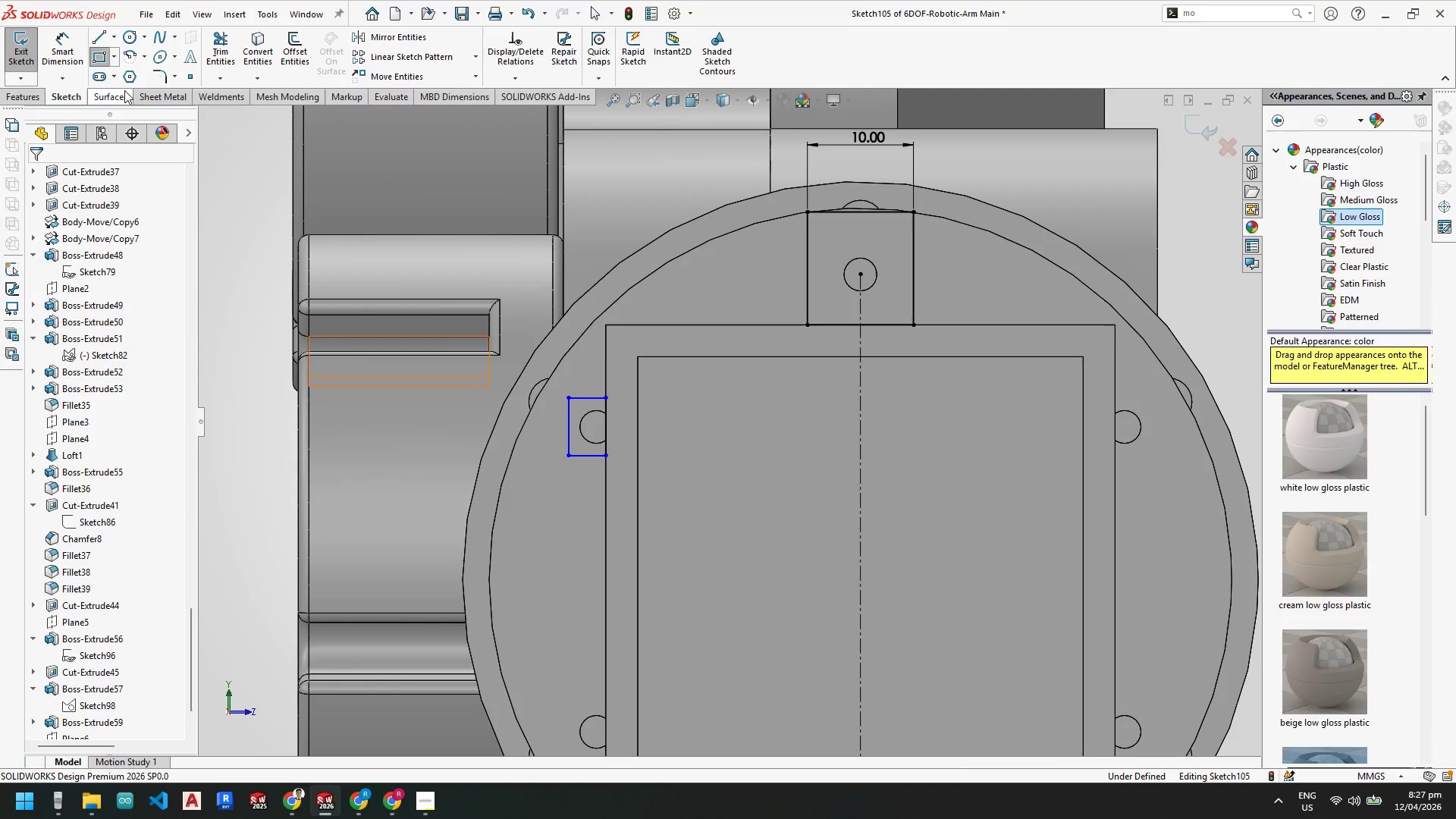 
key(Escape)
 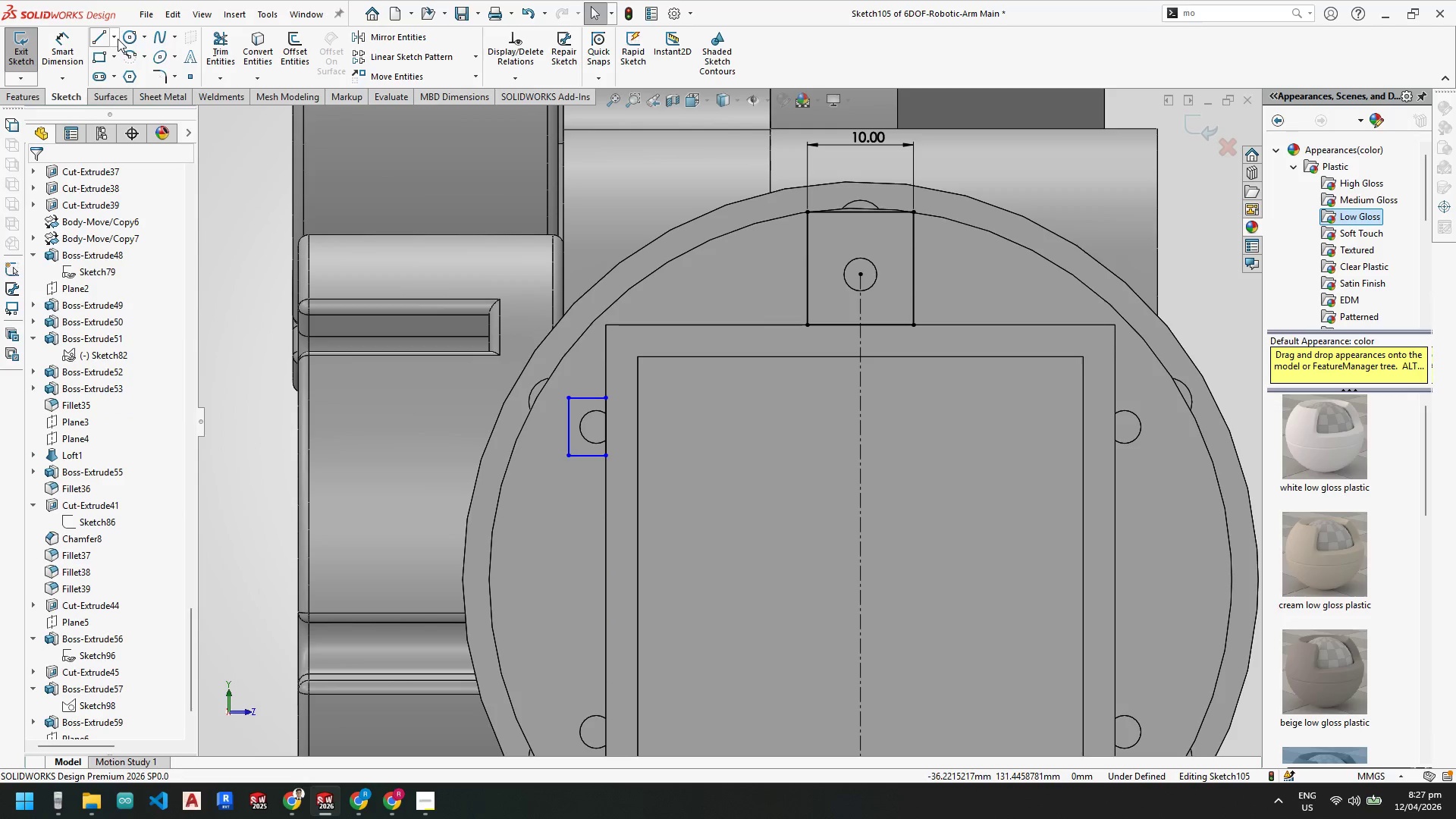 
left_click([118, 39])
 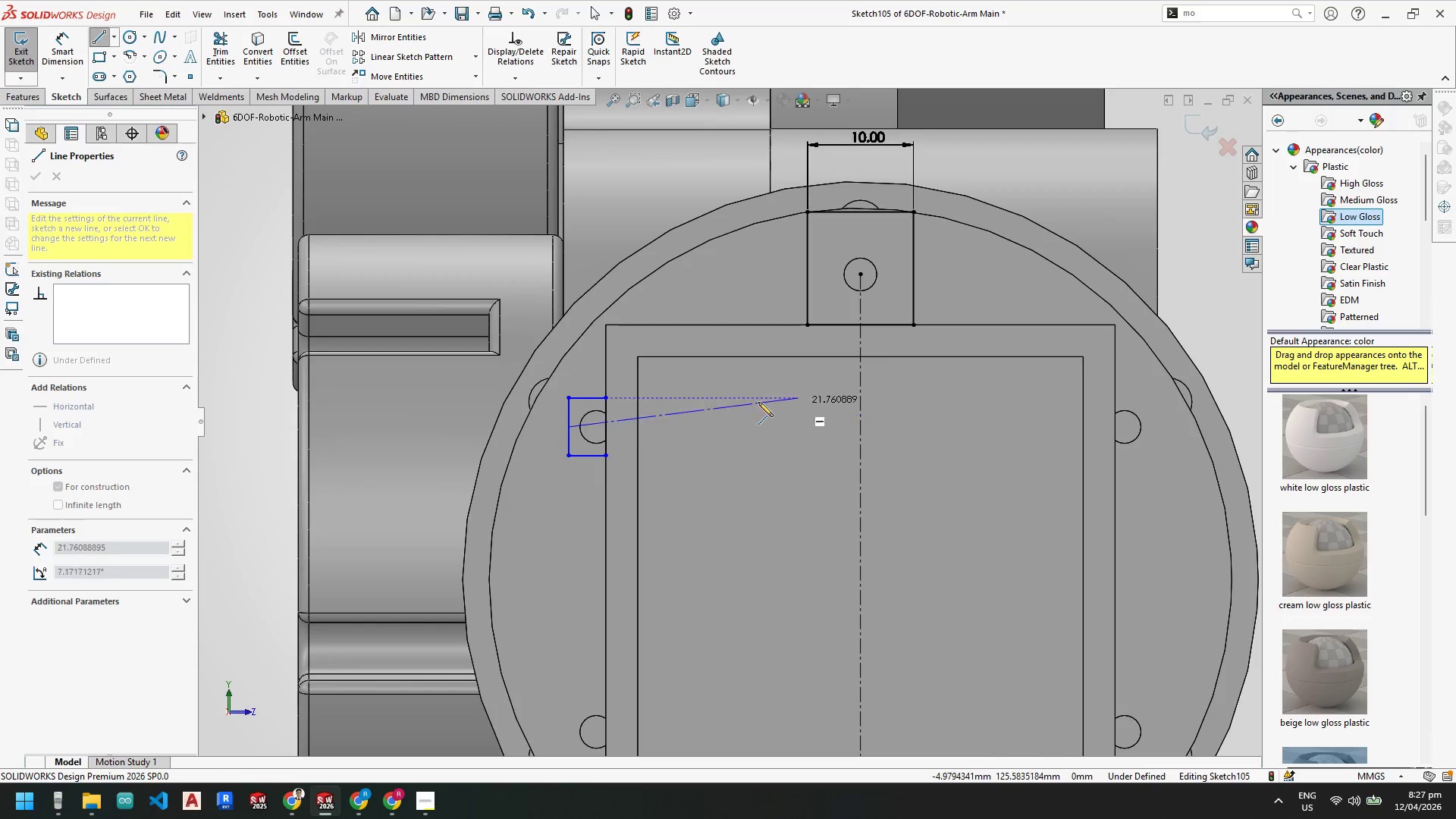 
left_click([595, 426])
 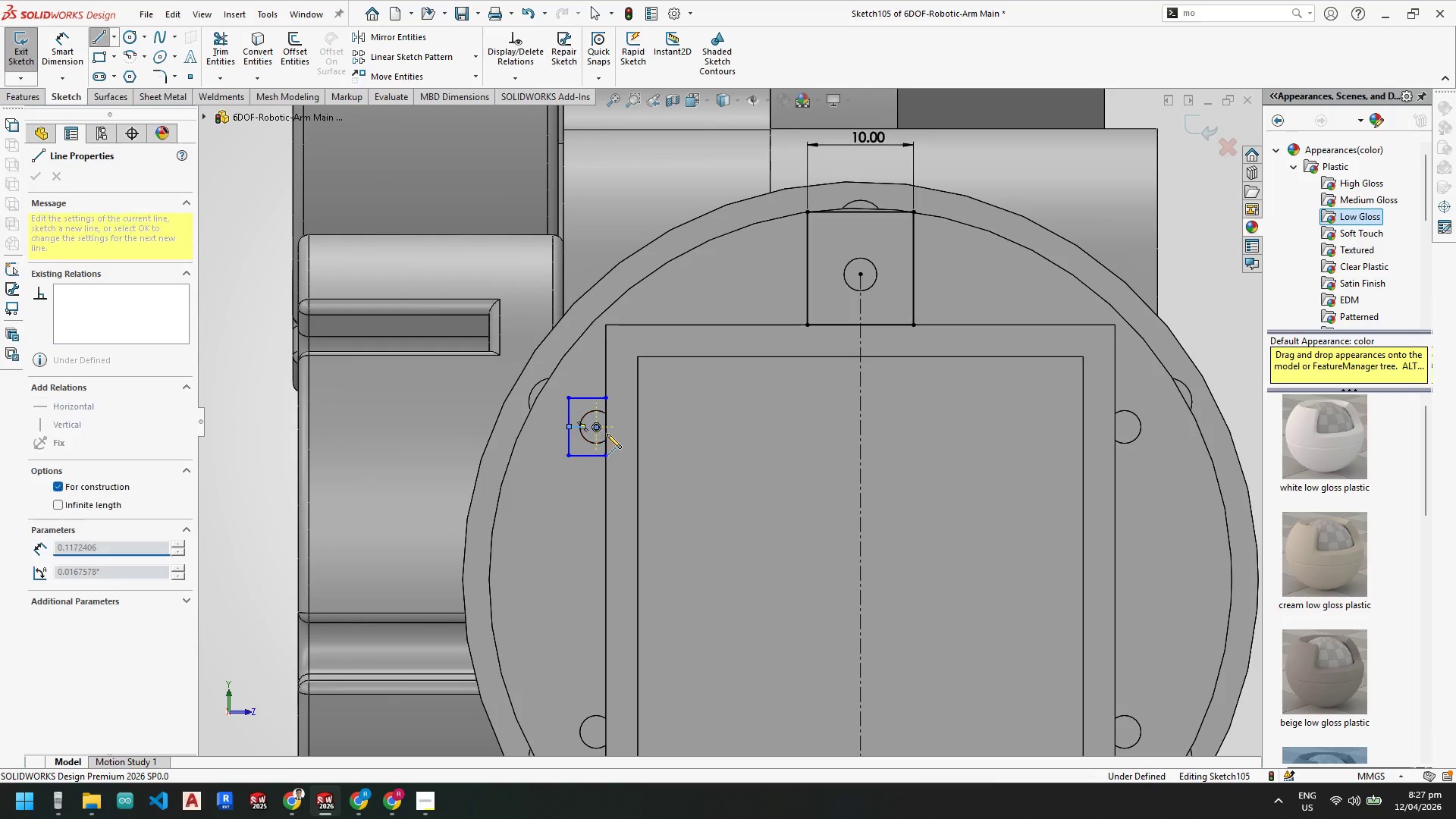 
key(Escape)
 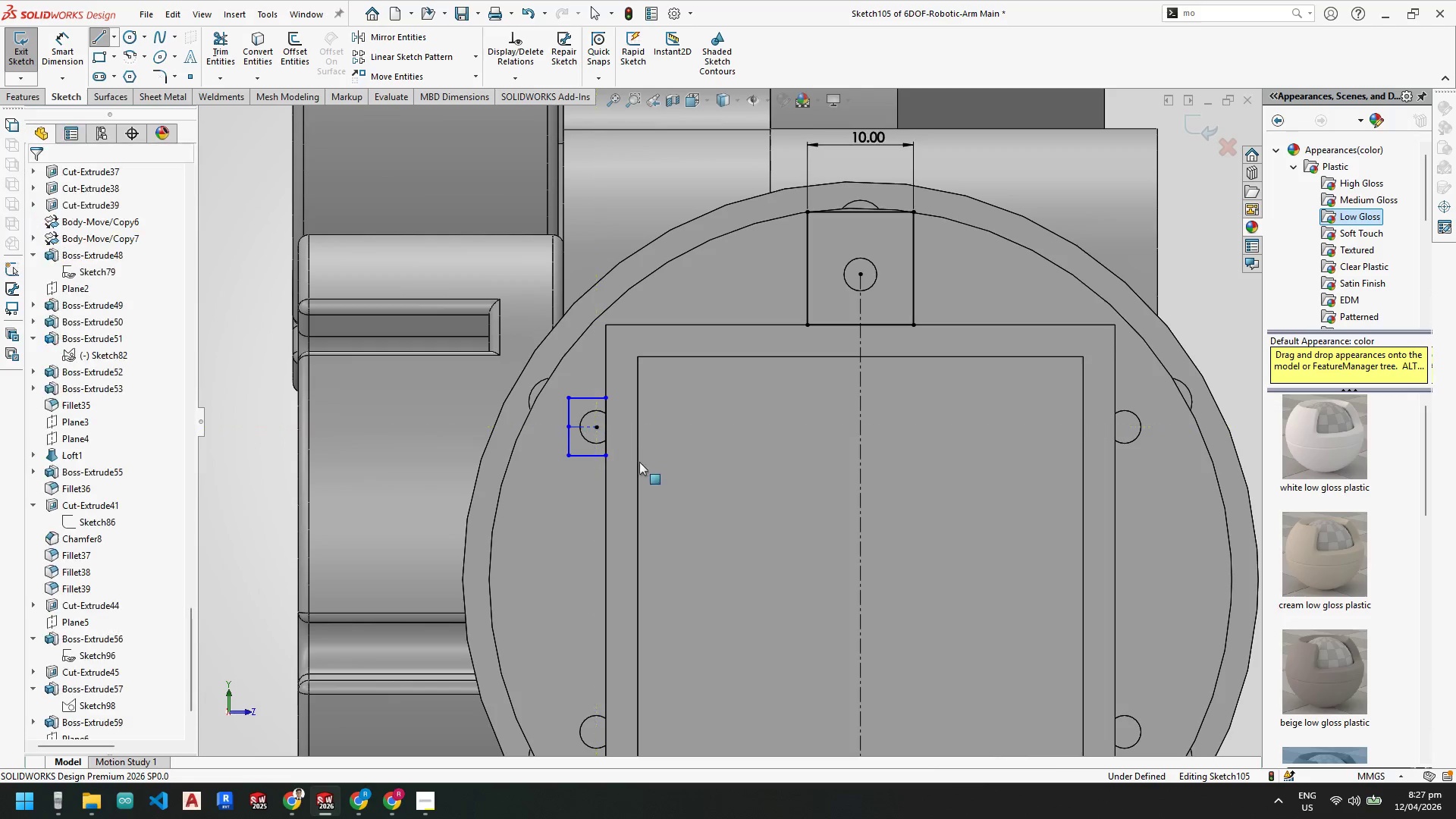 
key(Escape)
 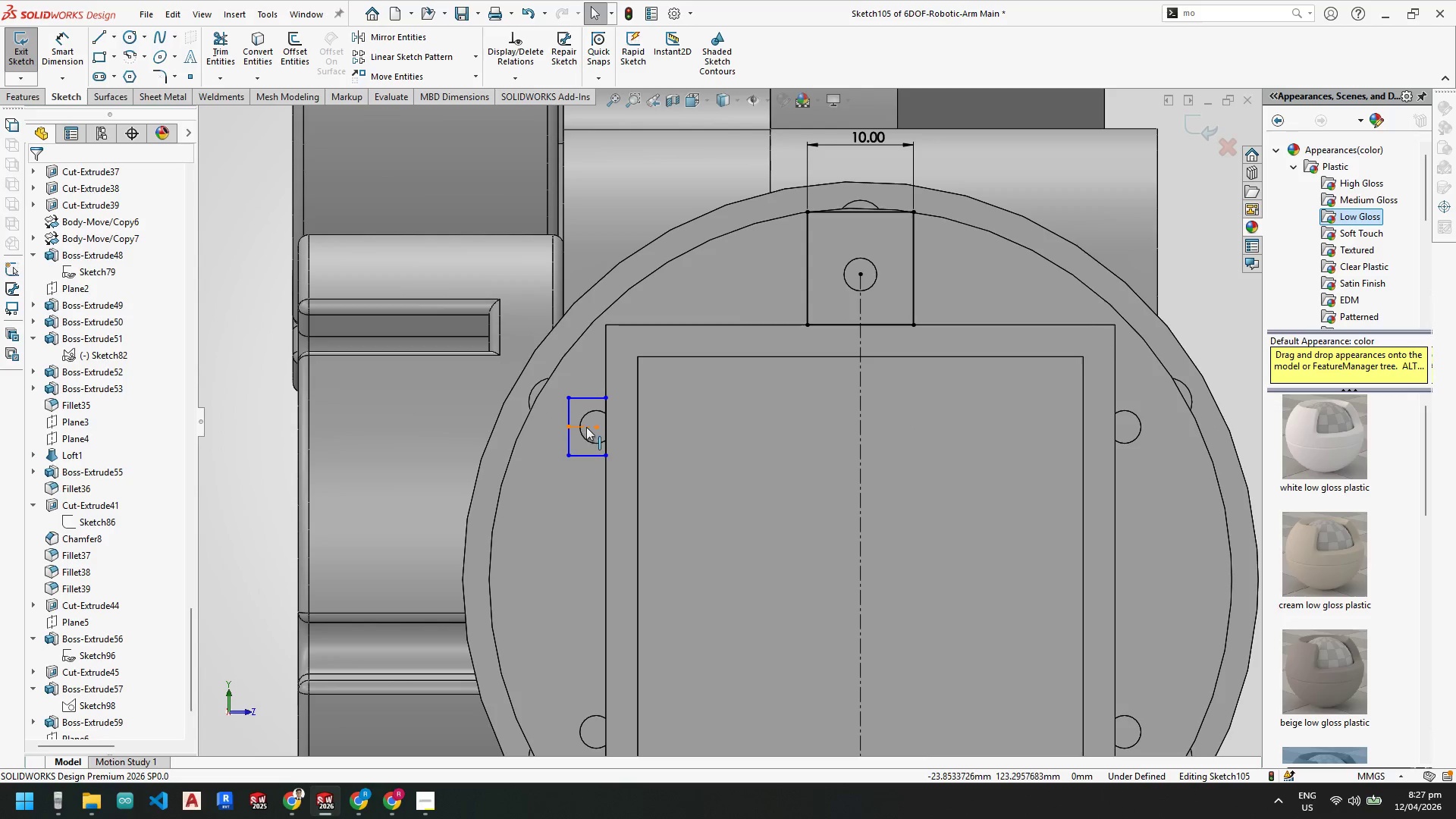 
left_click([586, 425])
 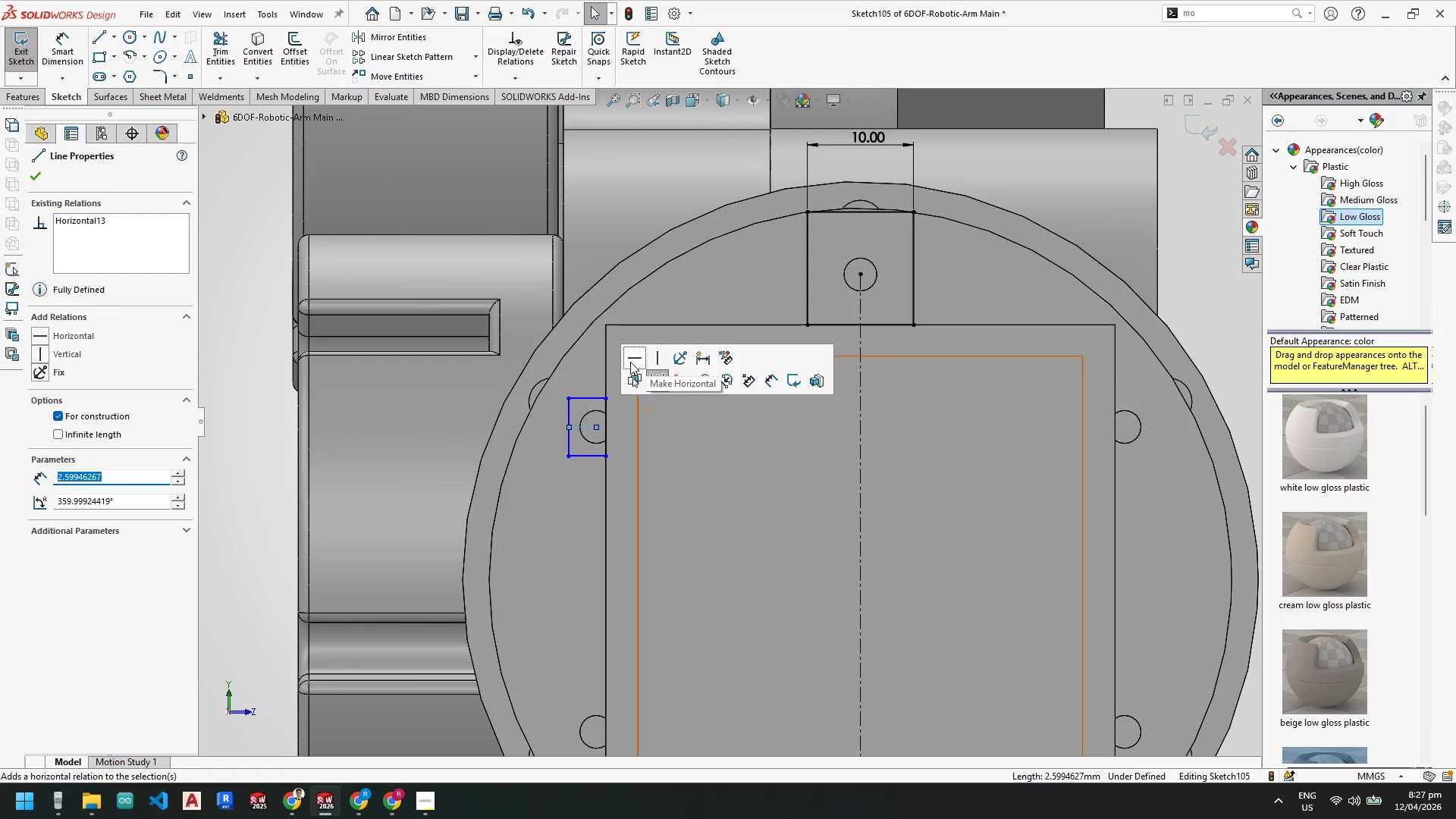 
key(Escape)
 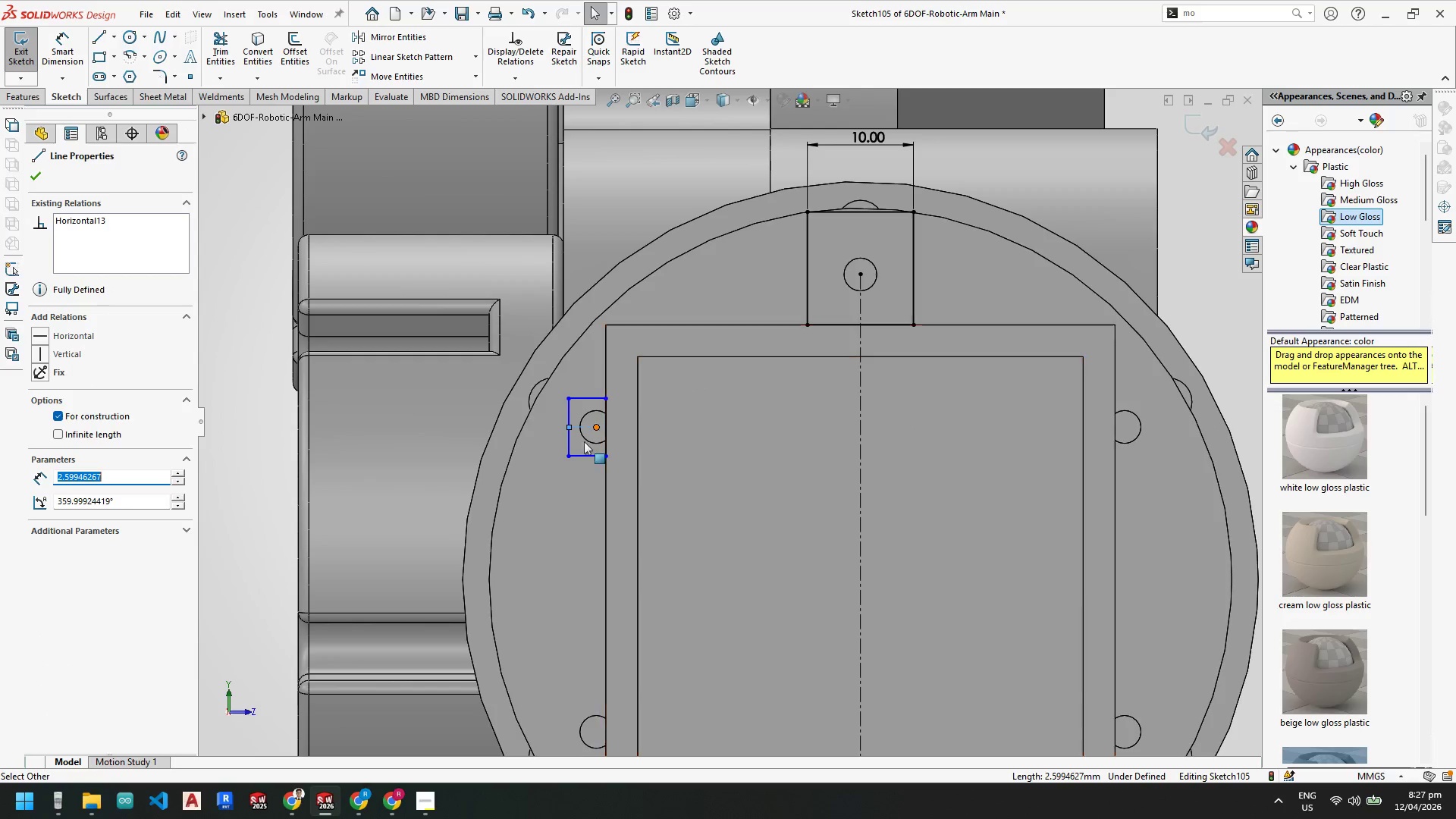 
key(Escape)
 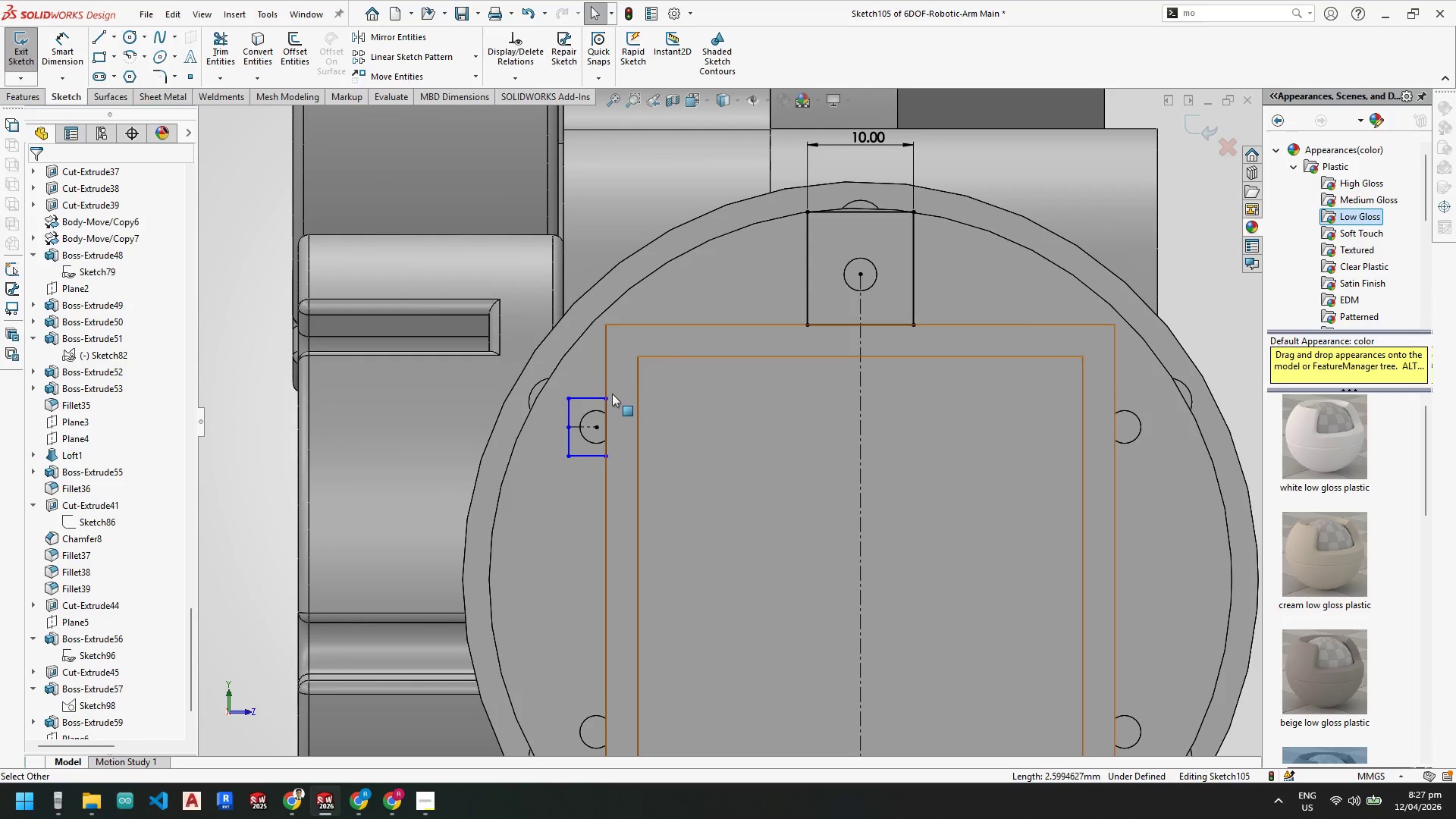 
left_click_drag(start_coordinate=[605, 396], to_coordinate=[607, 384])
 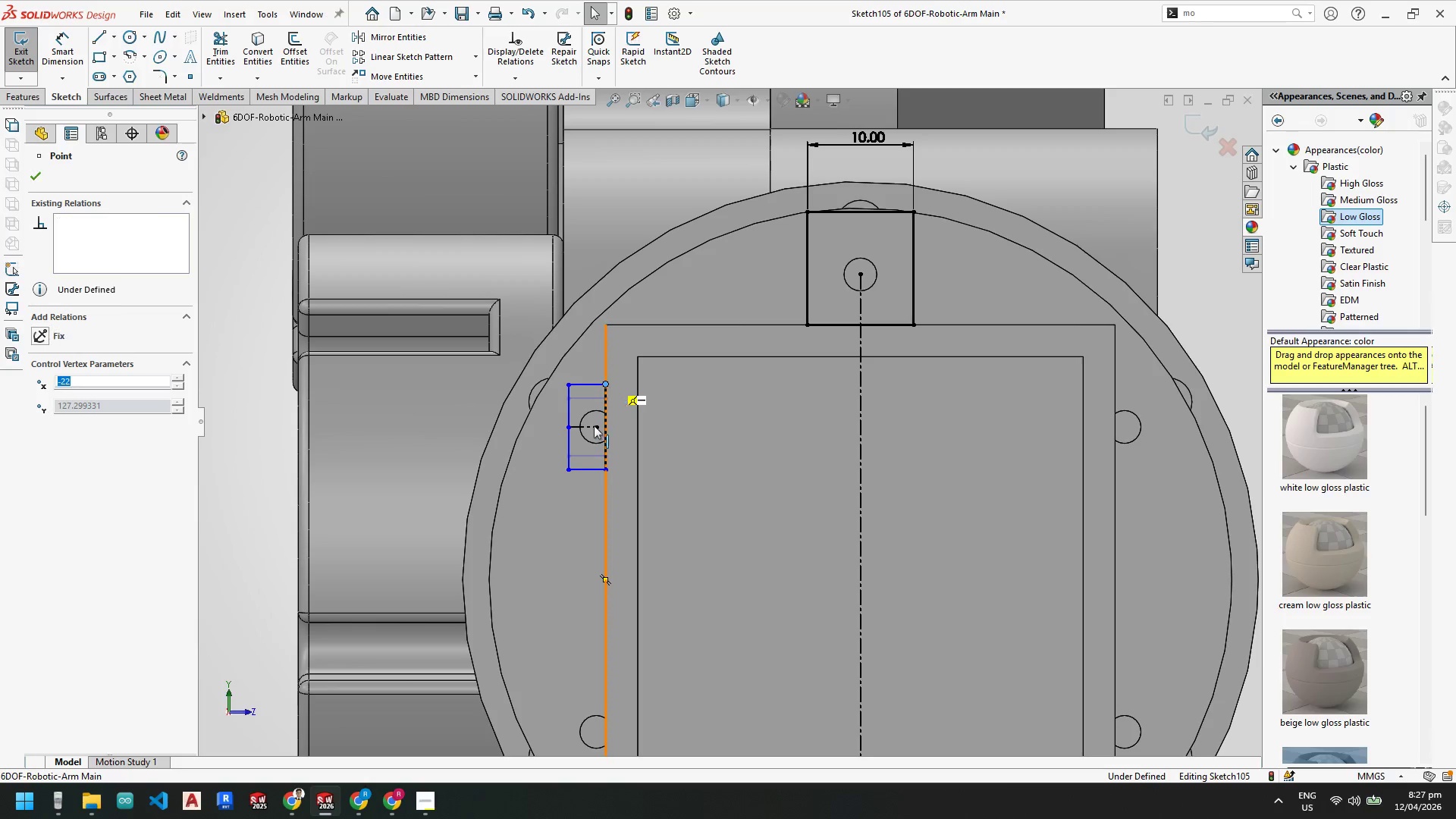 
key(Escape)
 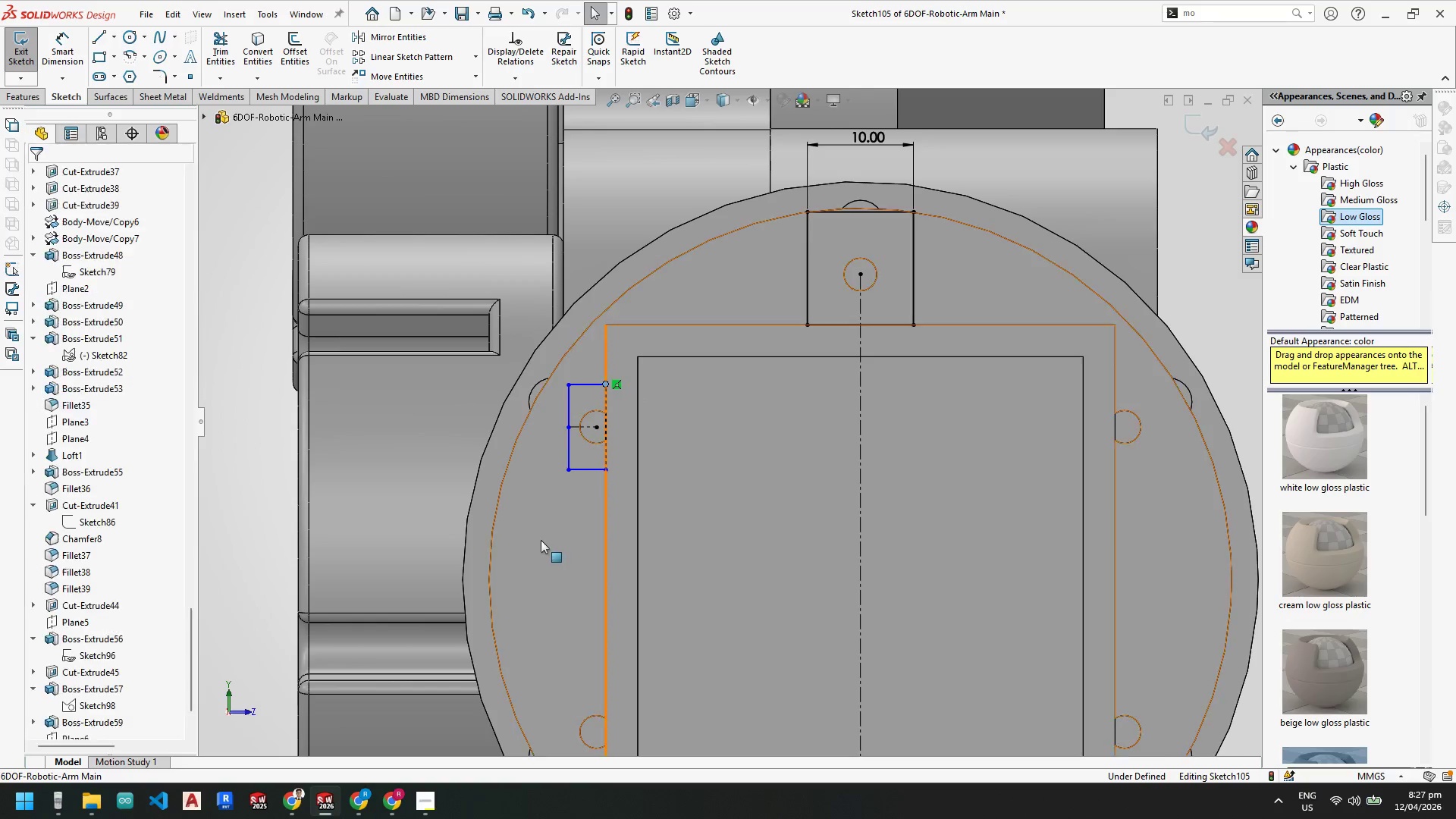 
key(Escape)
 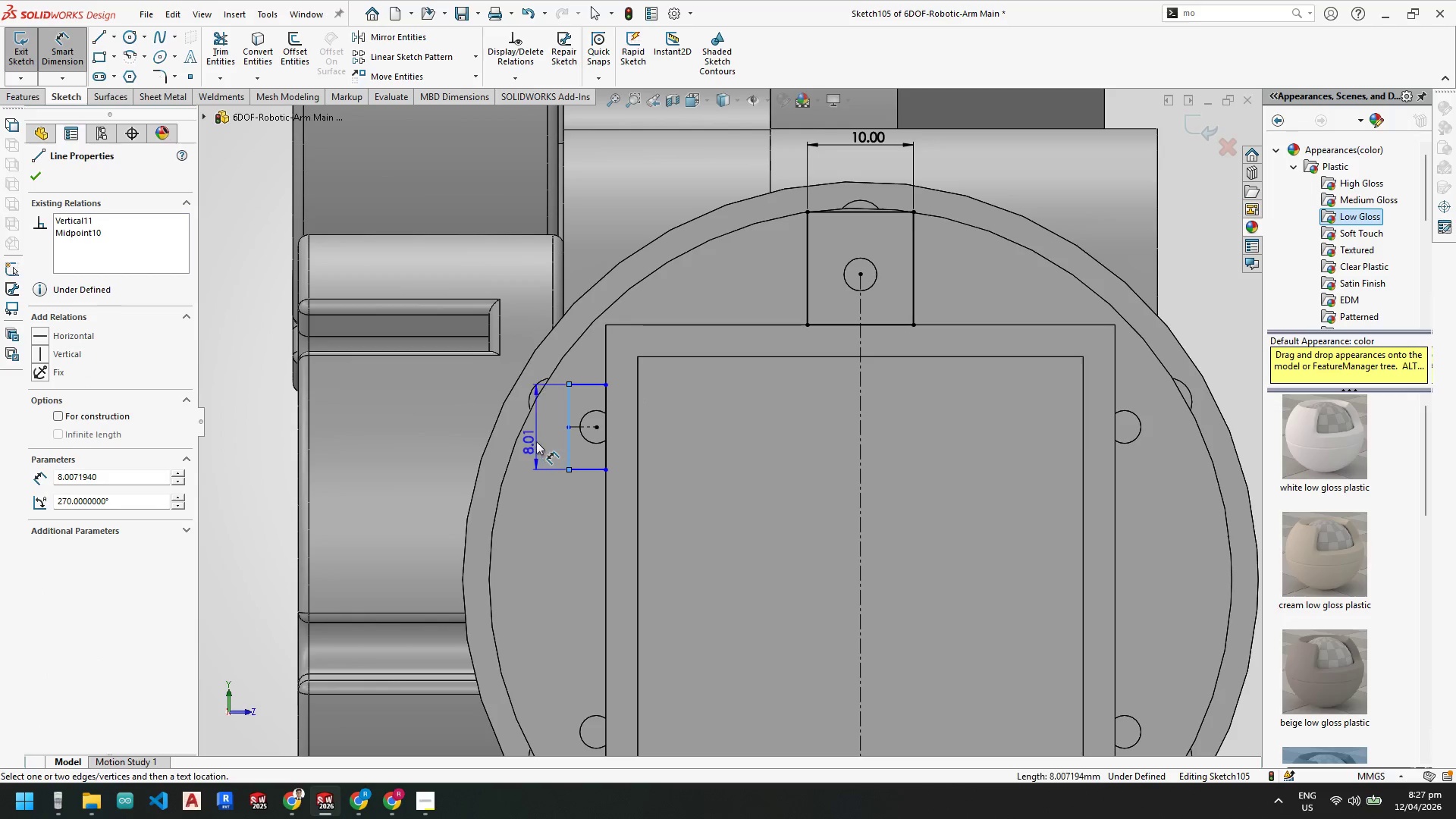 
left_click_drag(start_coordinate=[535, 436], to_coordinate=[529, 433])
 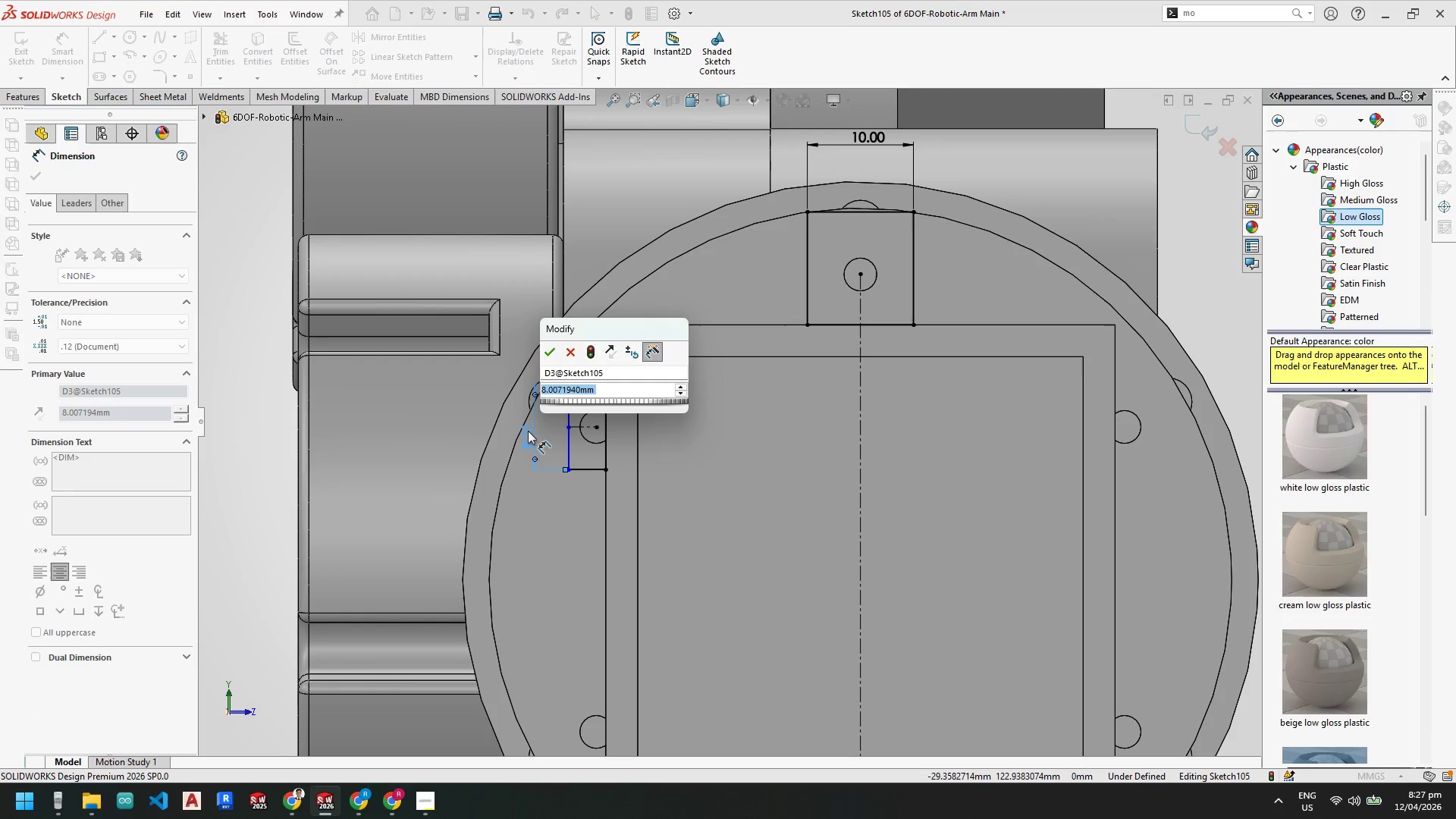 
key(Numpad1)
 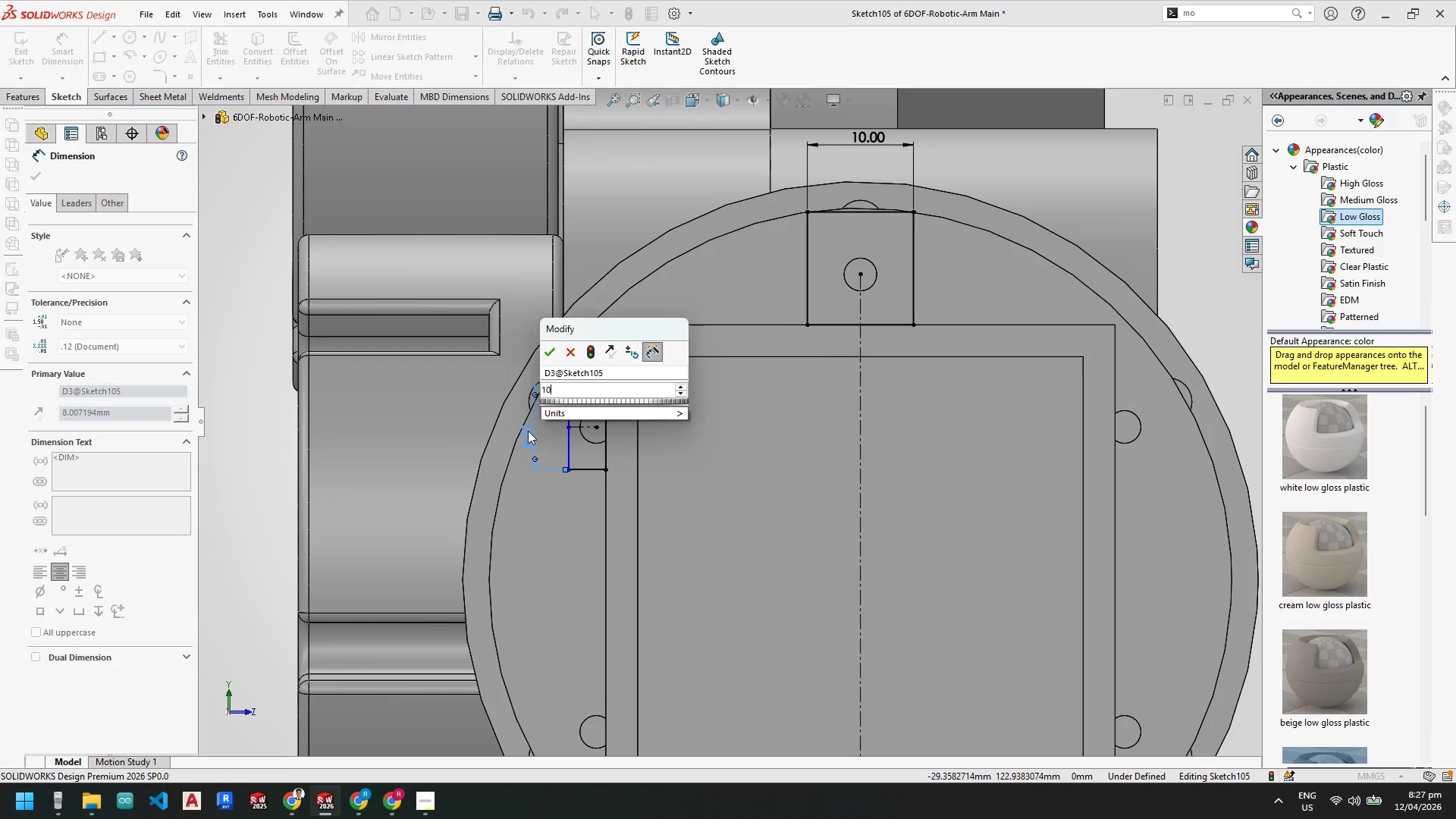 
key(Numpad0)
 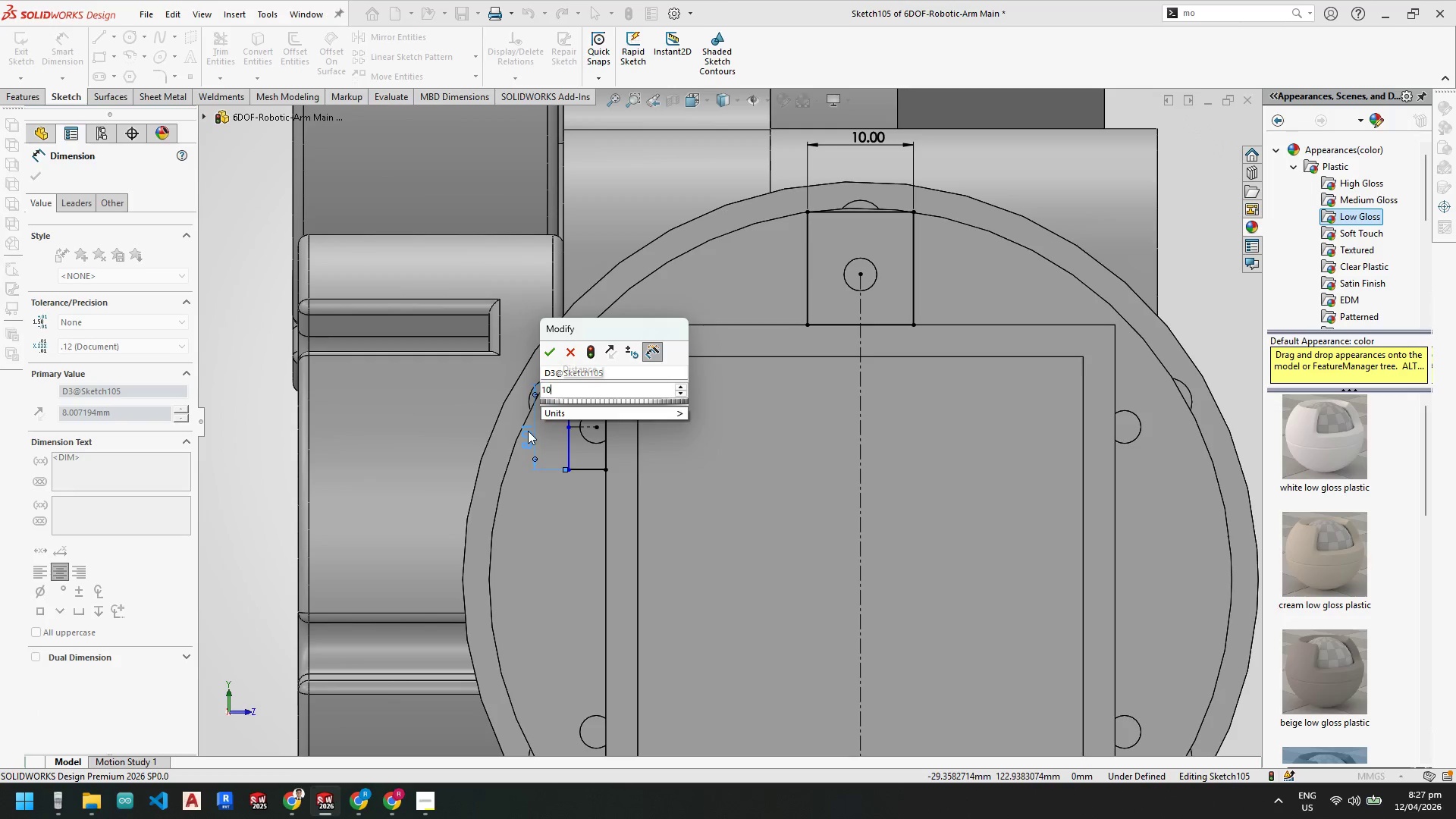 
key(NumpadEnter)
 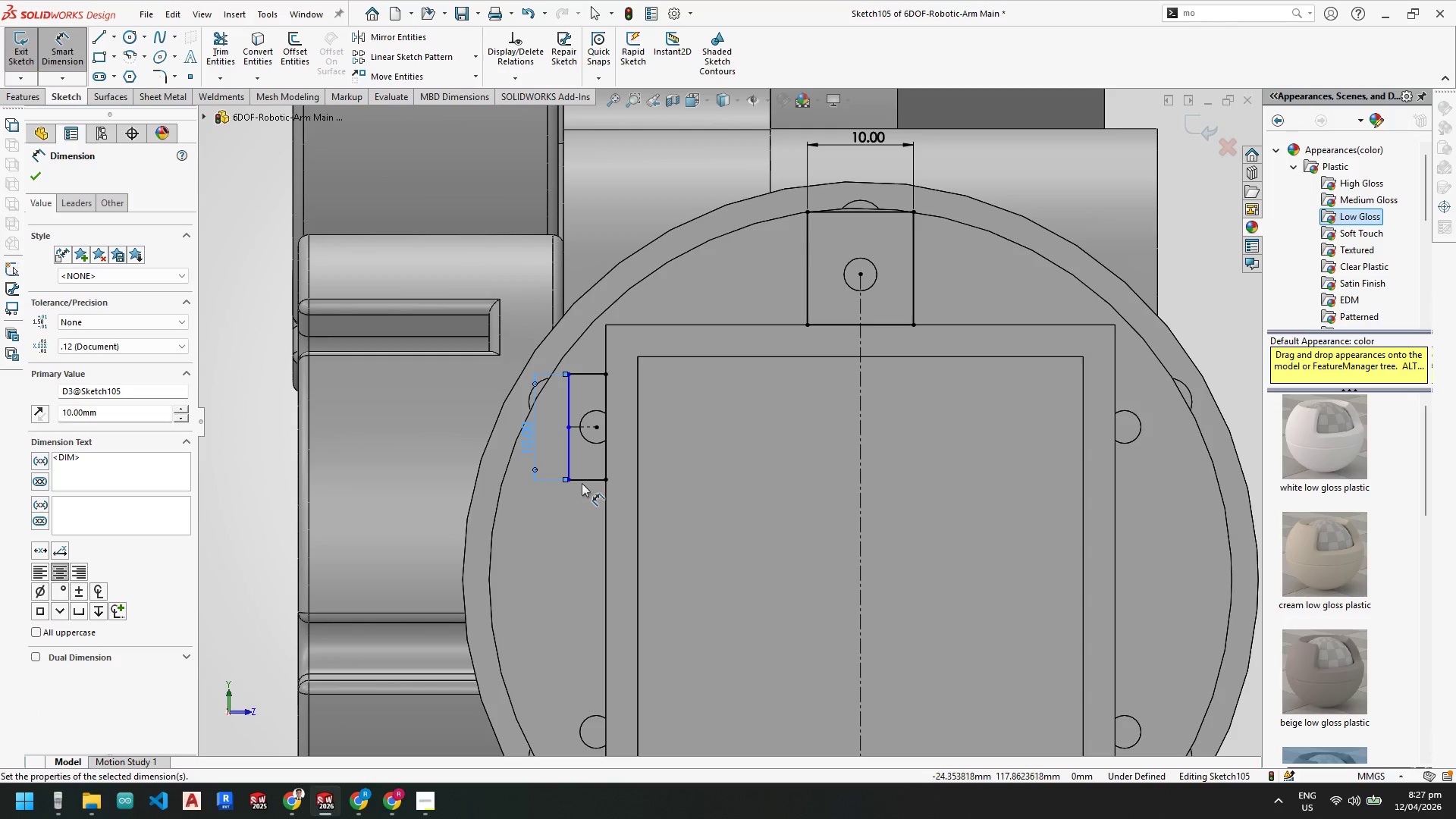 
left_click([584, 479])
 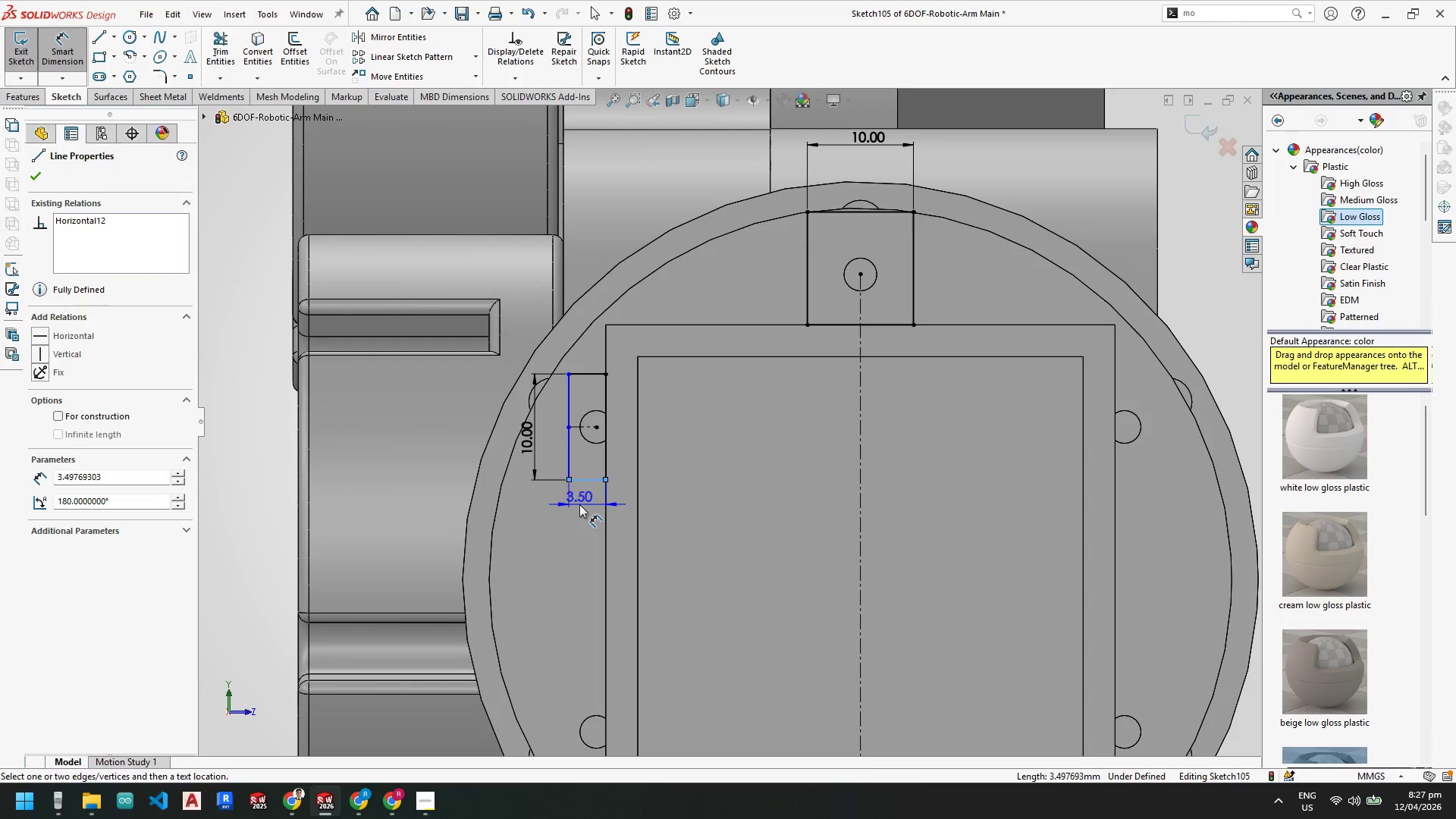 
left_click([579, 504])
 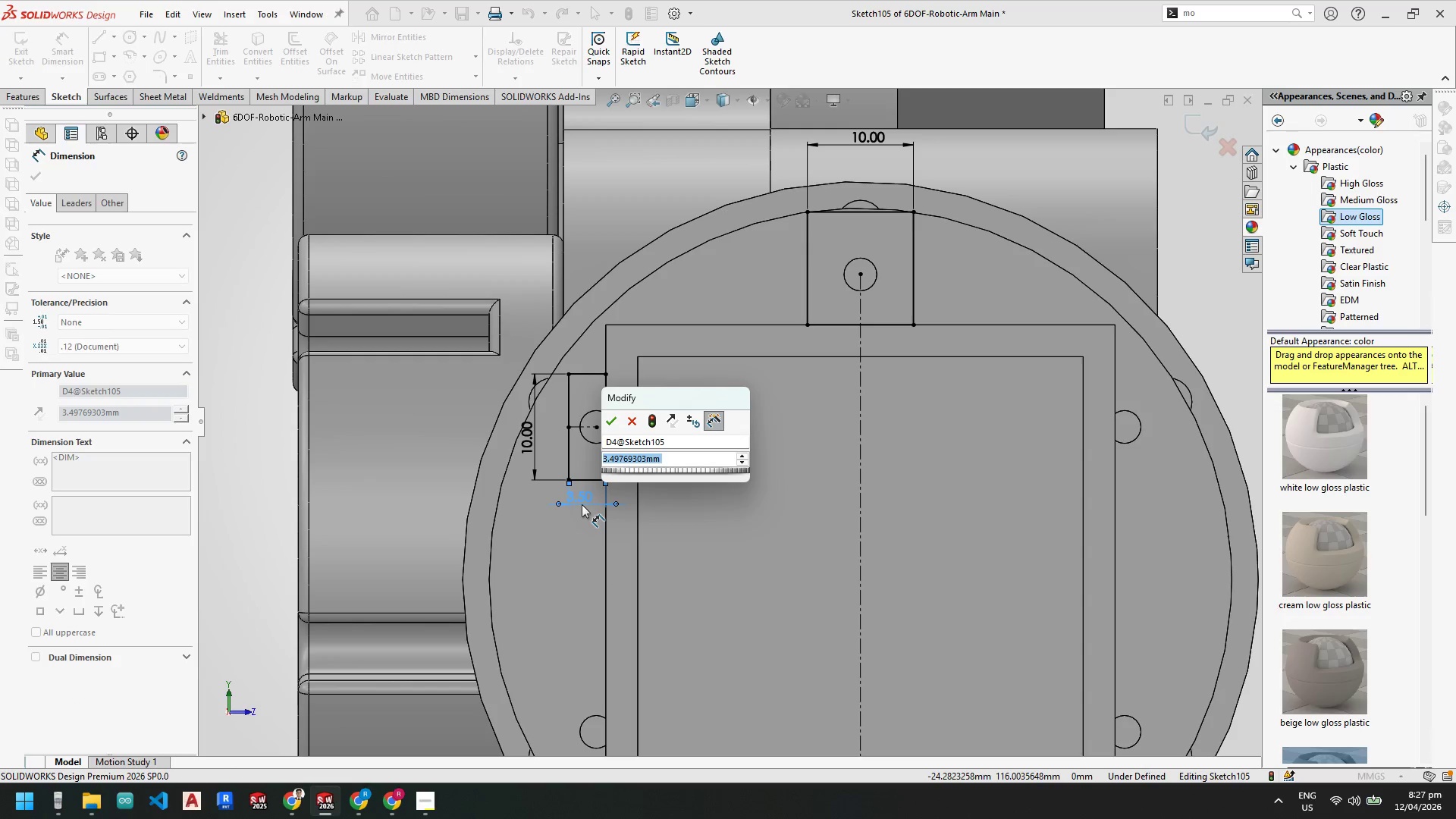 
key(Numpad5)
 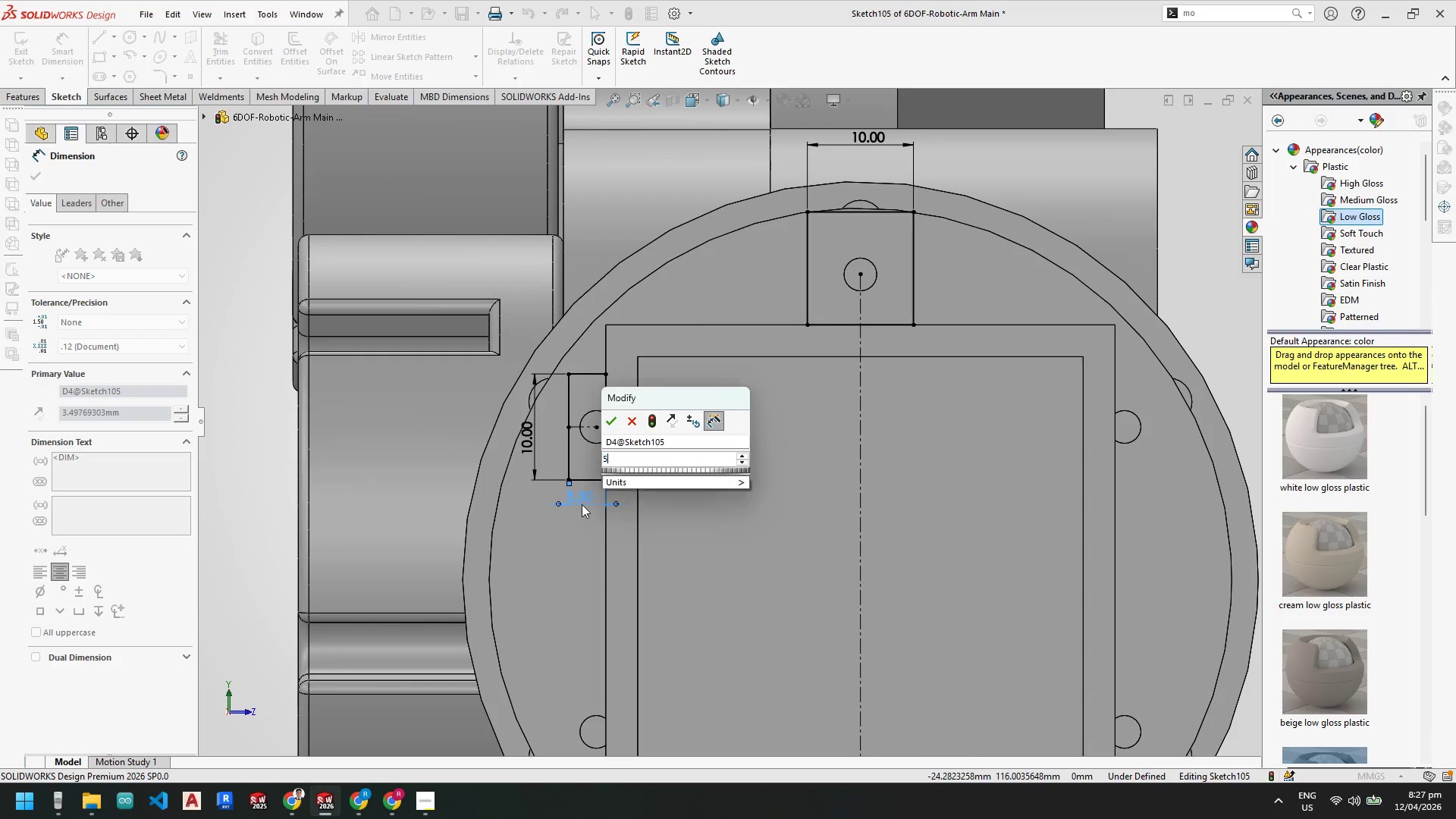 
key(NumpadEnter)
 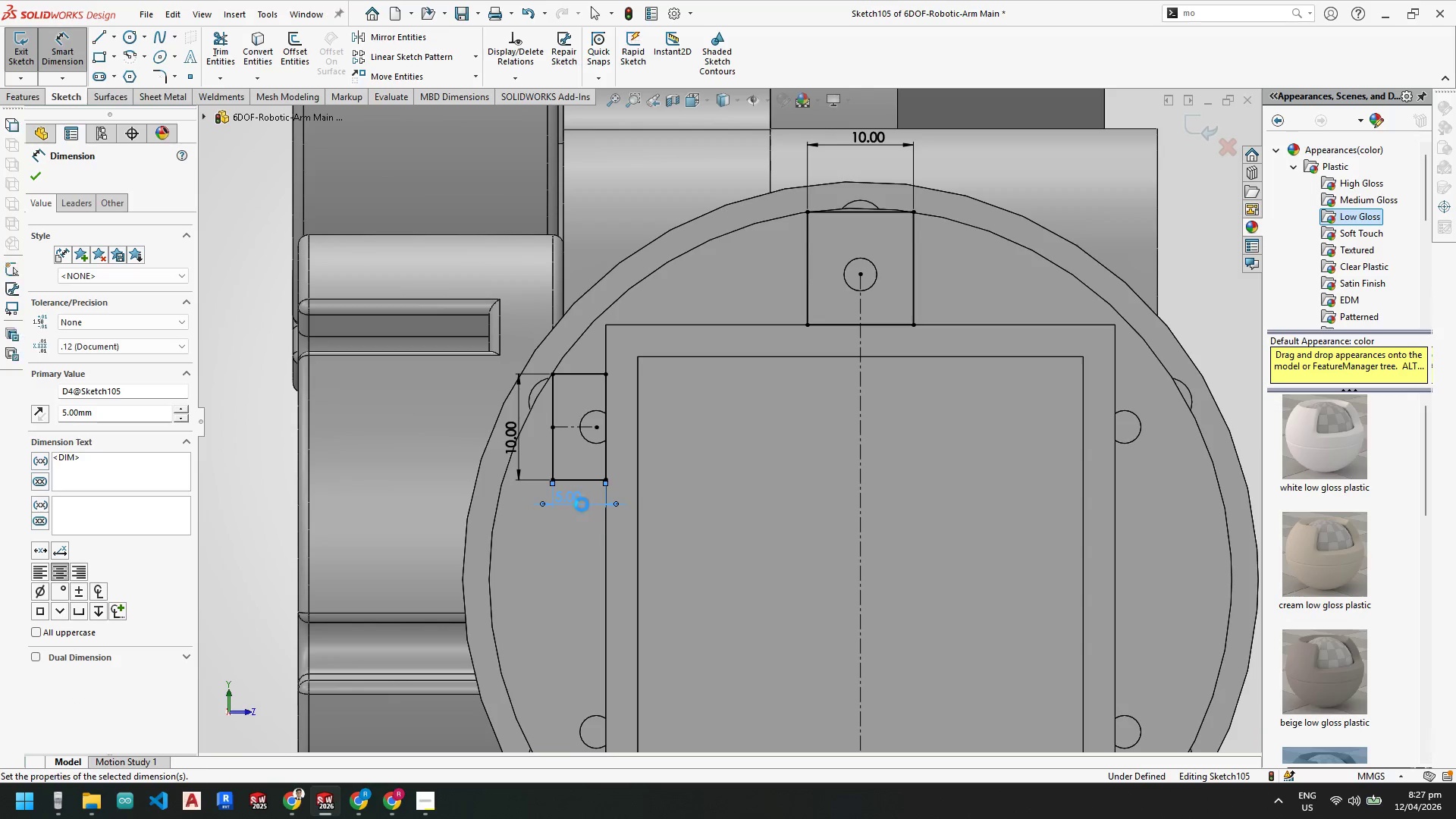 
key(Escape)
 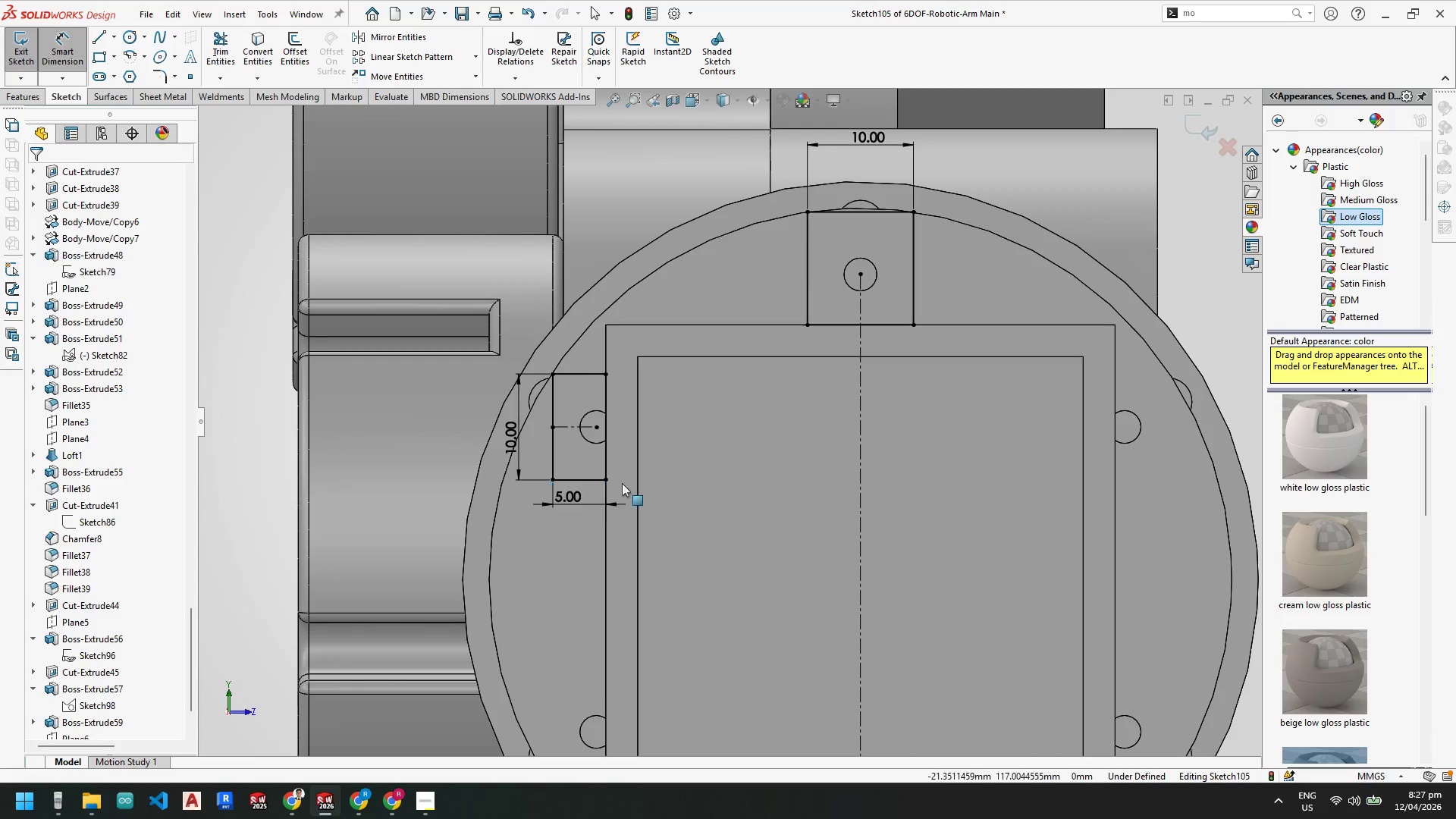 
key(Escape)
 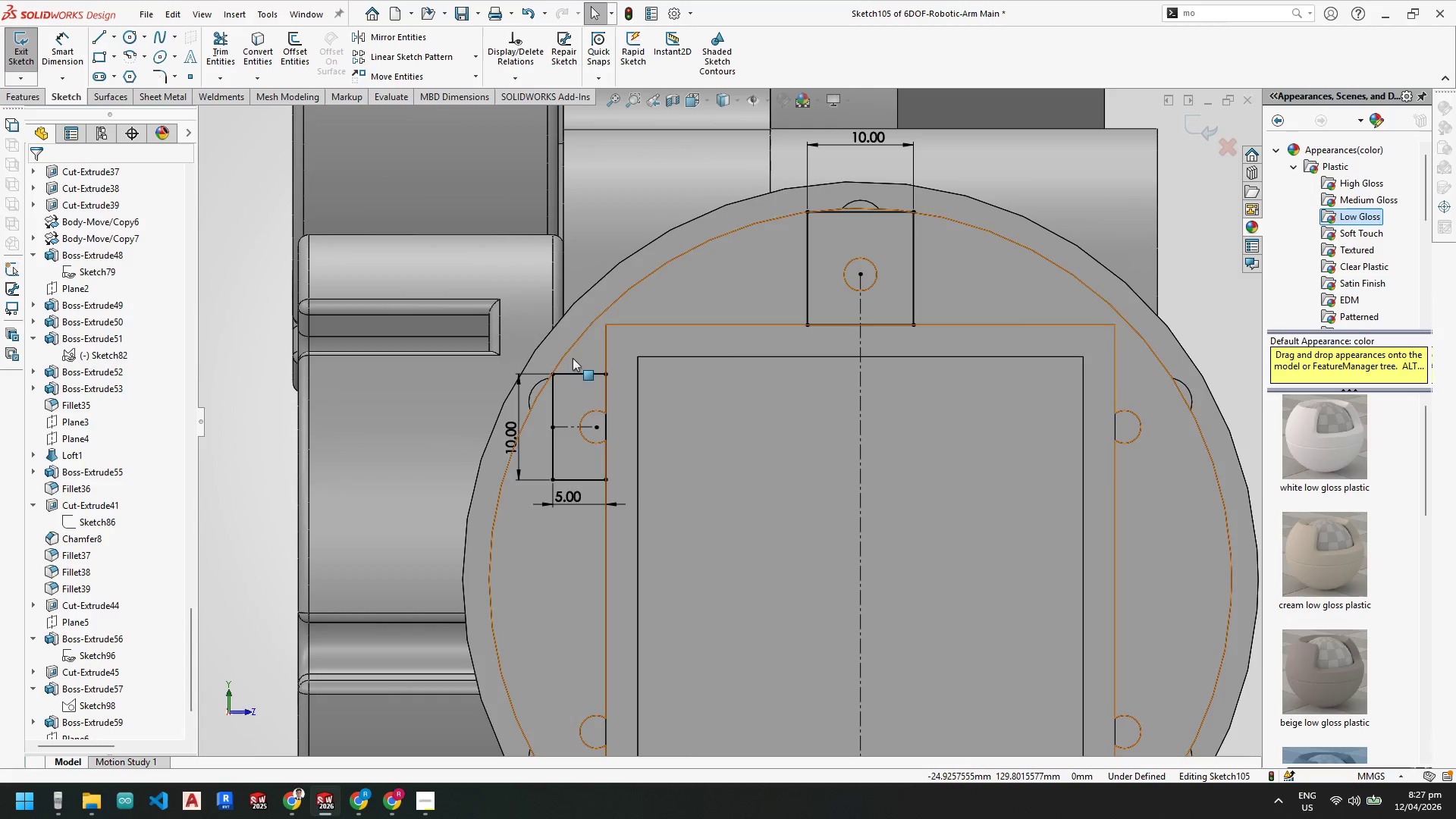 
key(Escape)
 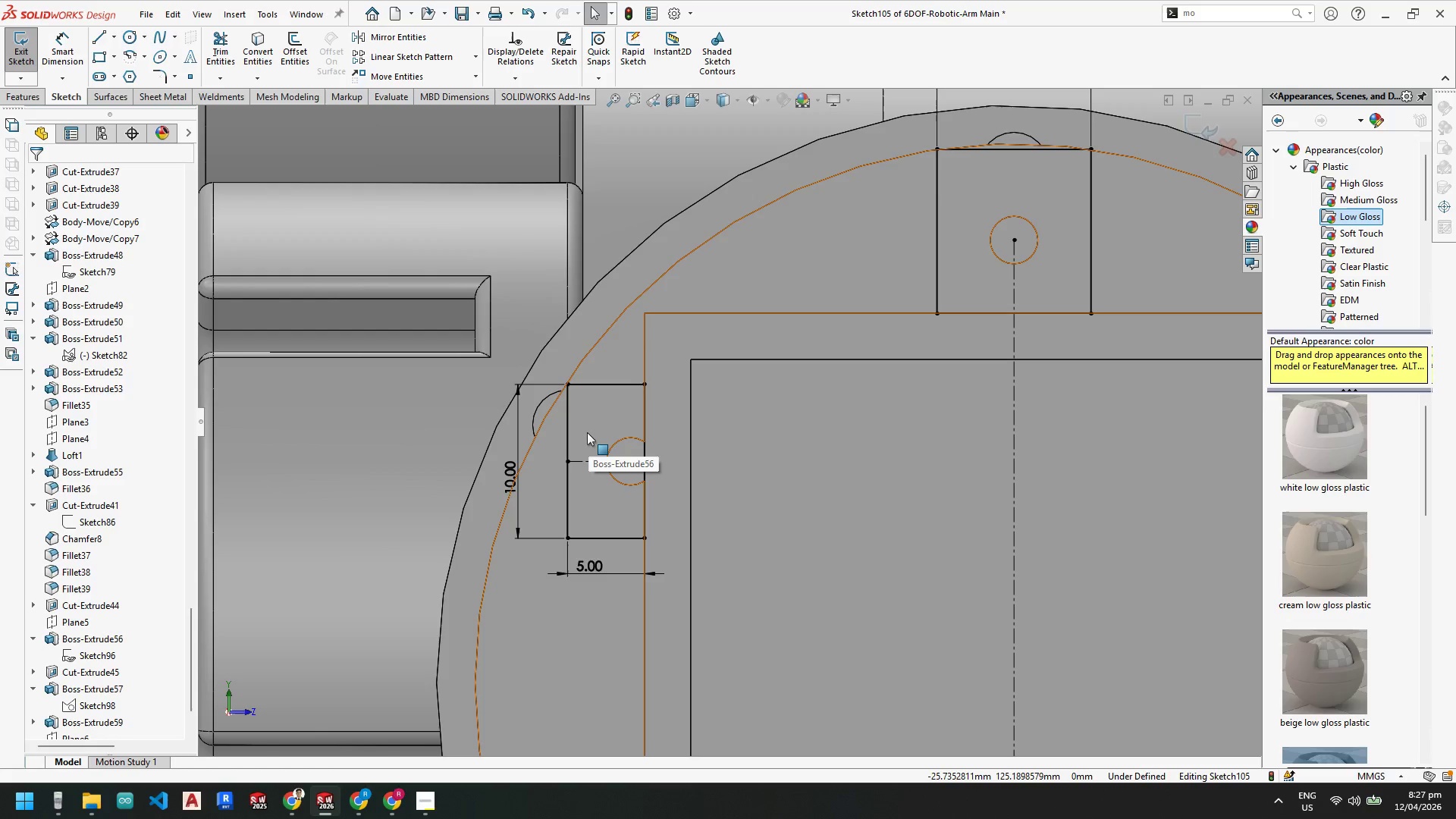 
scroll: coordinate [561, 366], scroll_direction: down, amount: 2.0
 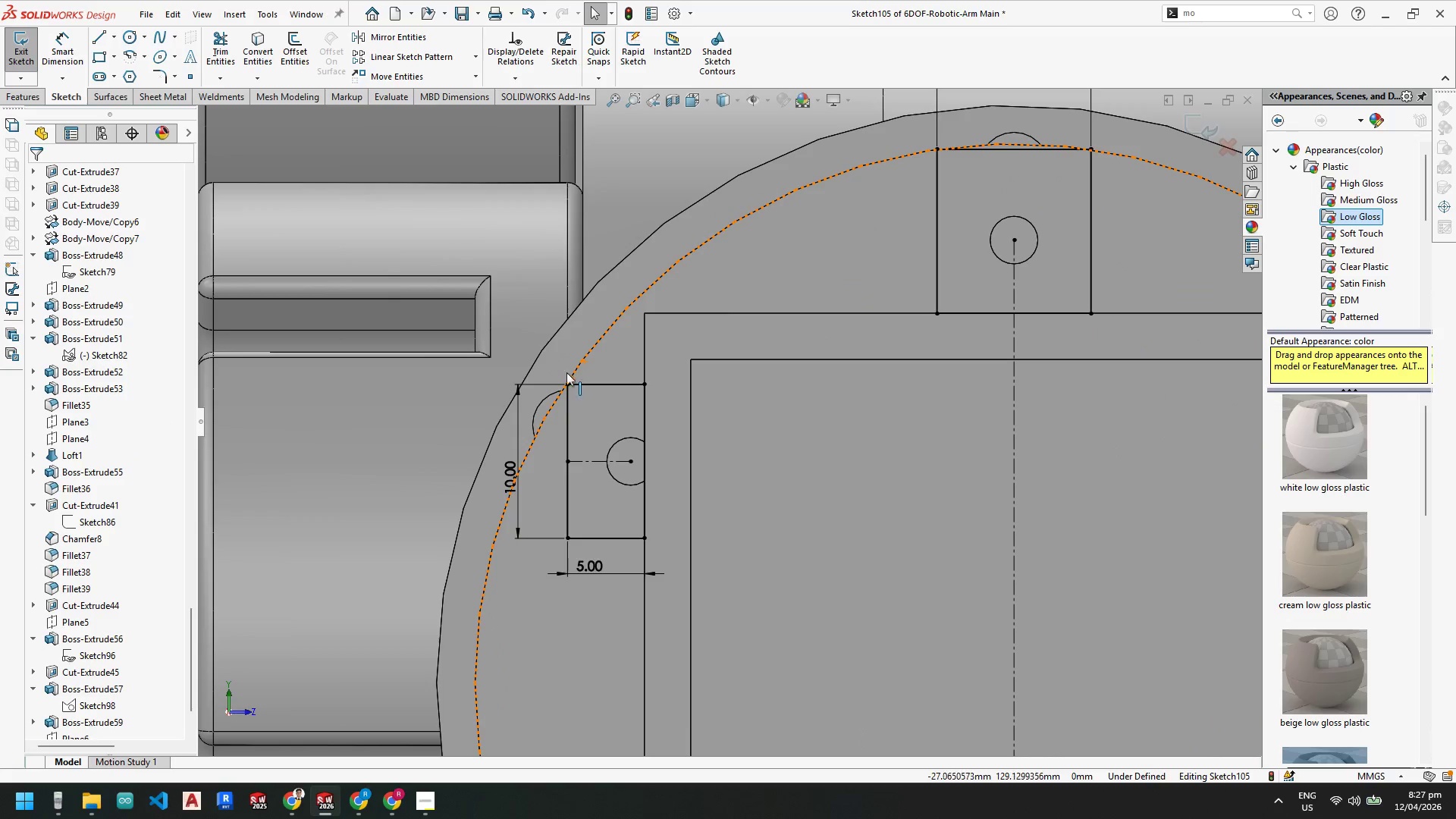 
scroll: coordinate [875, 536], scroll_direction: up, amount: 5.0
 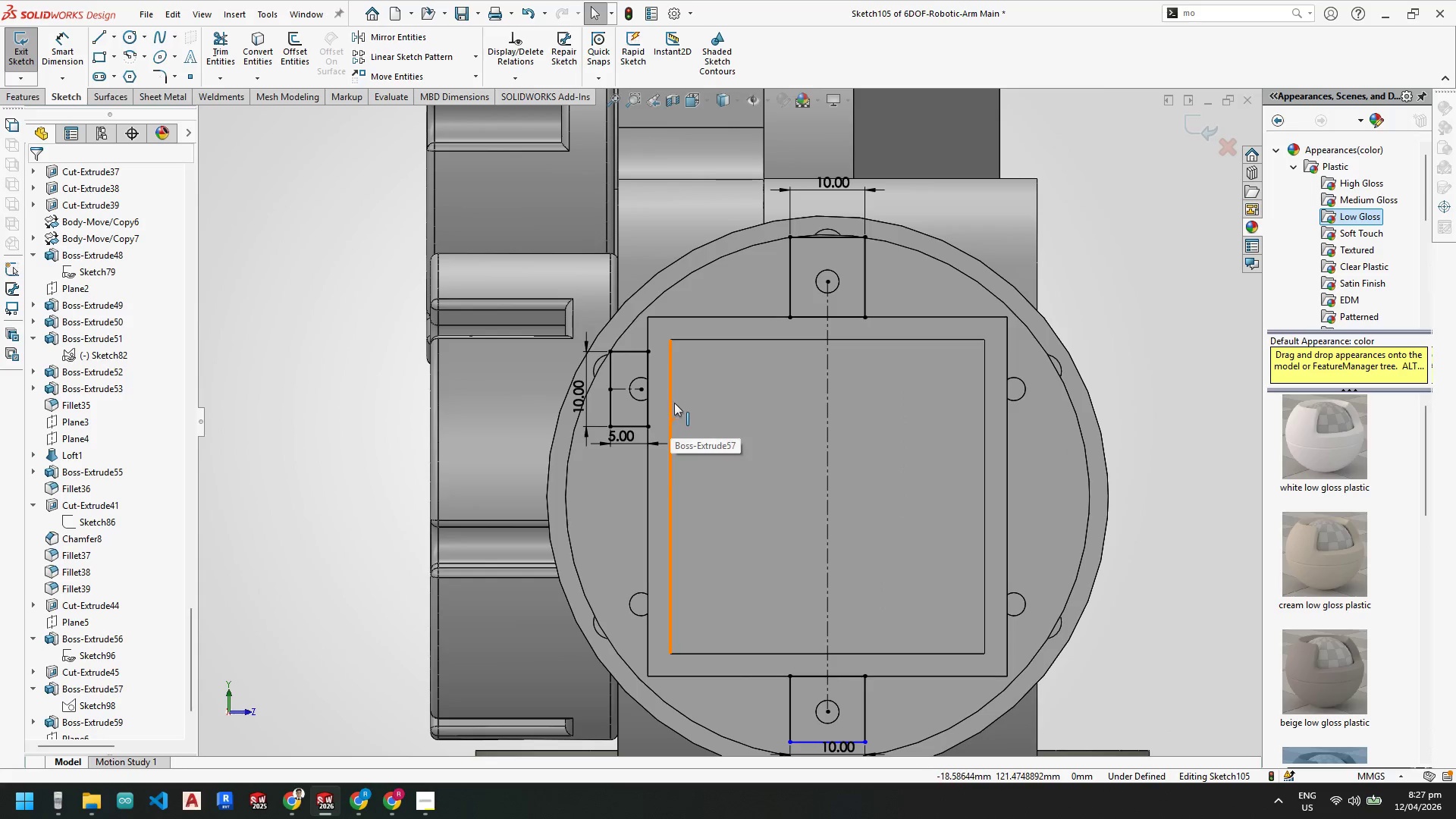 
key(Escape)
 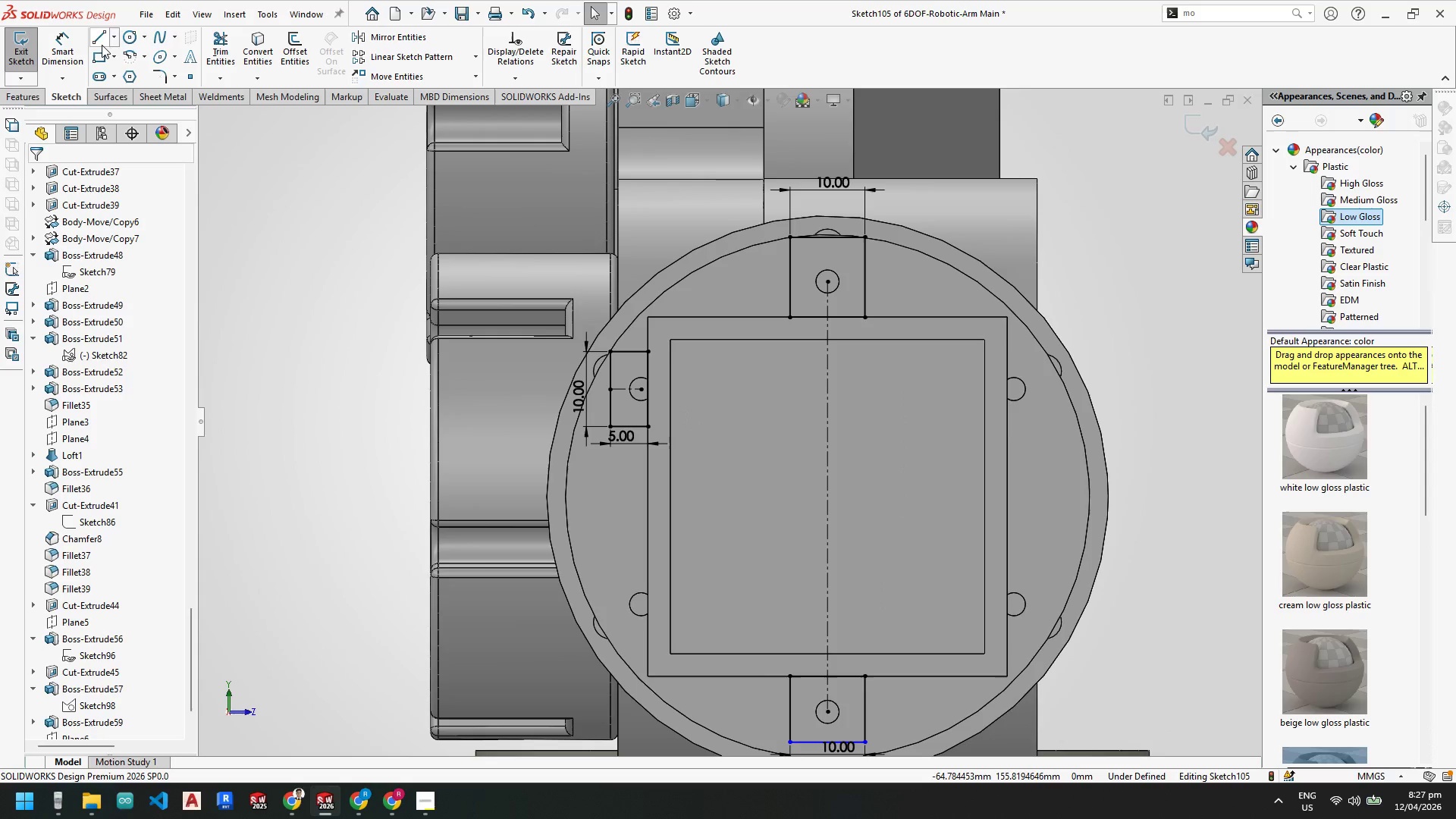 
left_click([105, 58])
 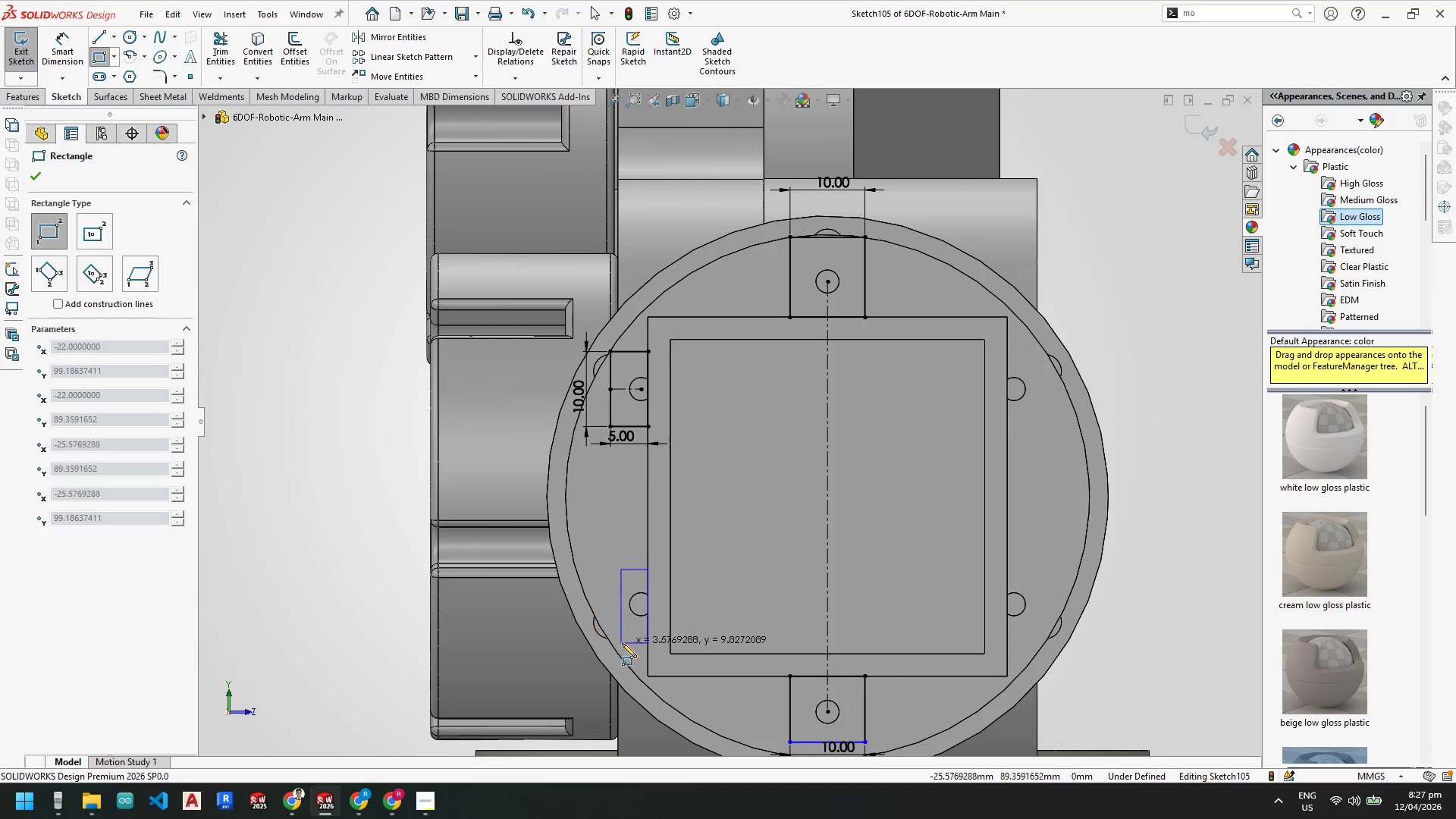 
left_click([621, 645])
 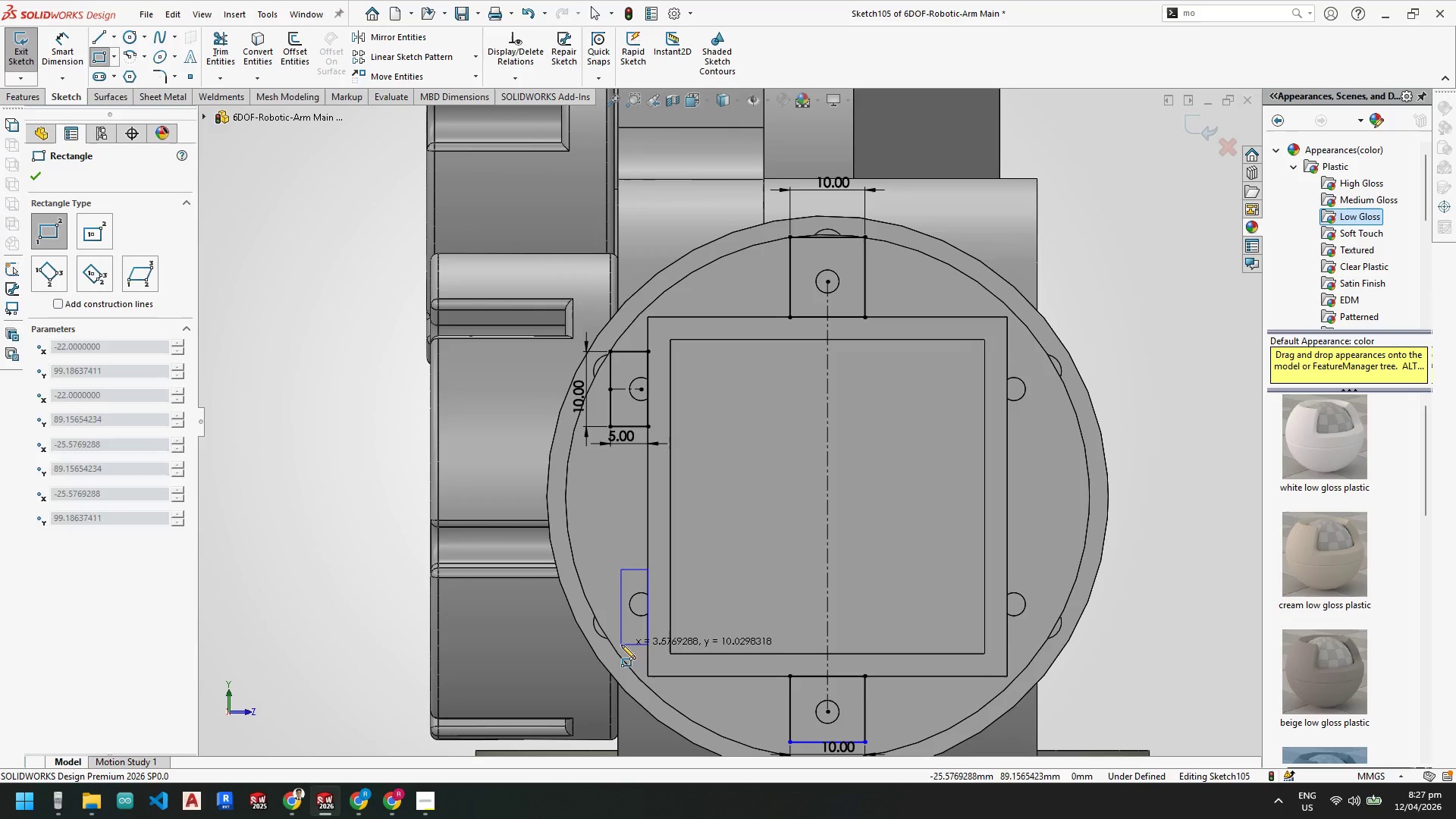 
key(Escape)
 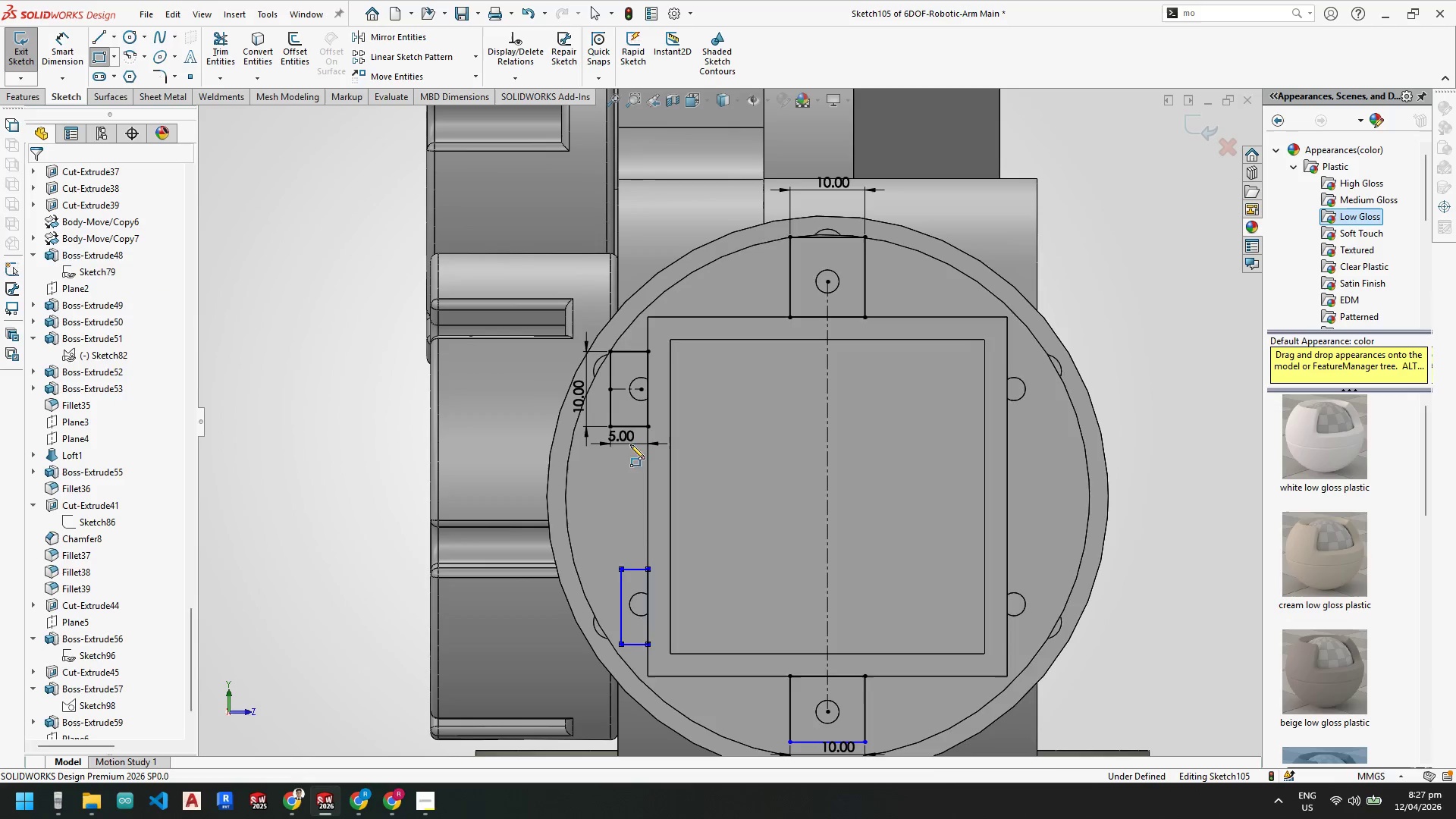 
key(Escape)
 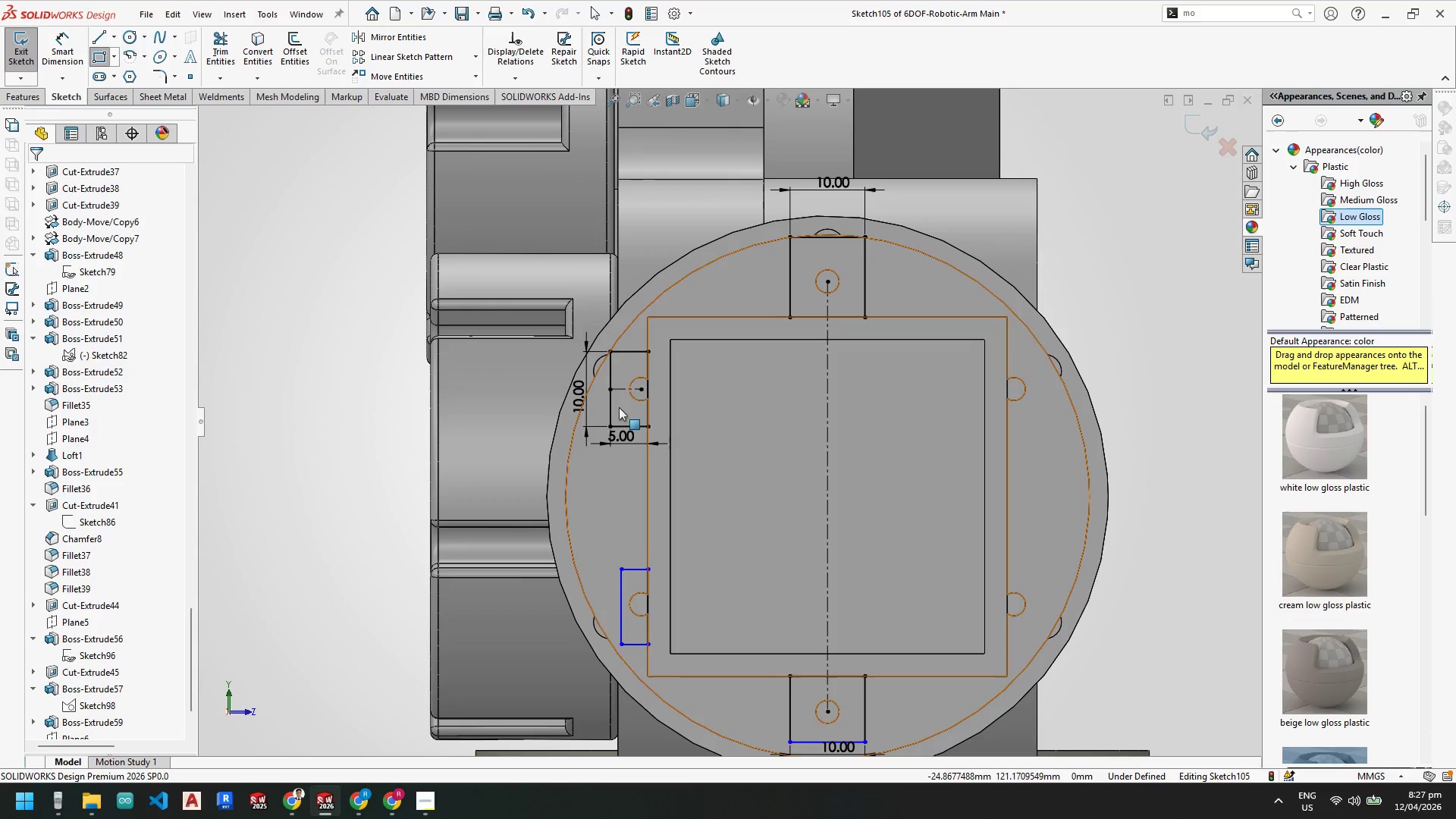 
key(Escape)
 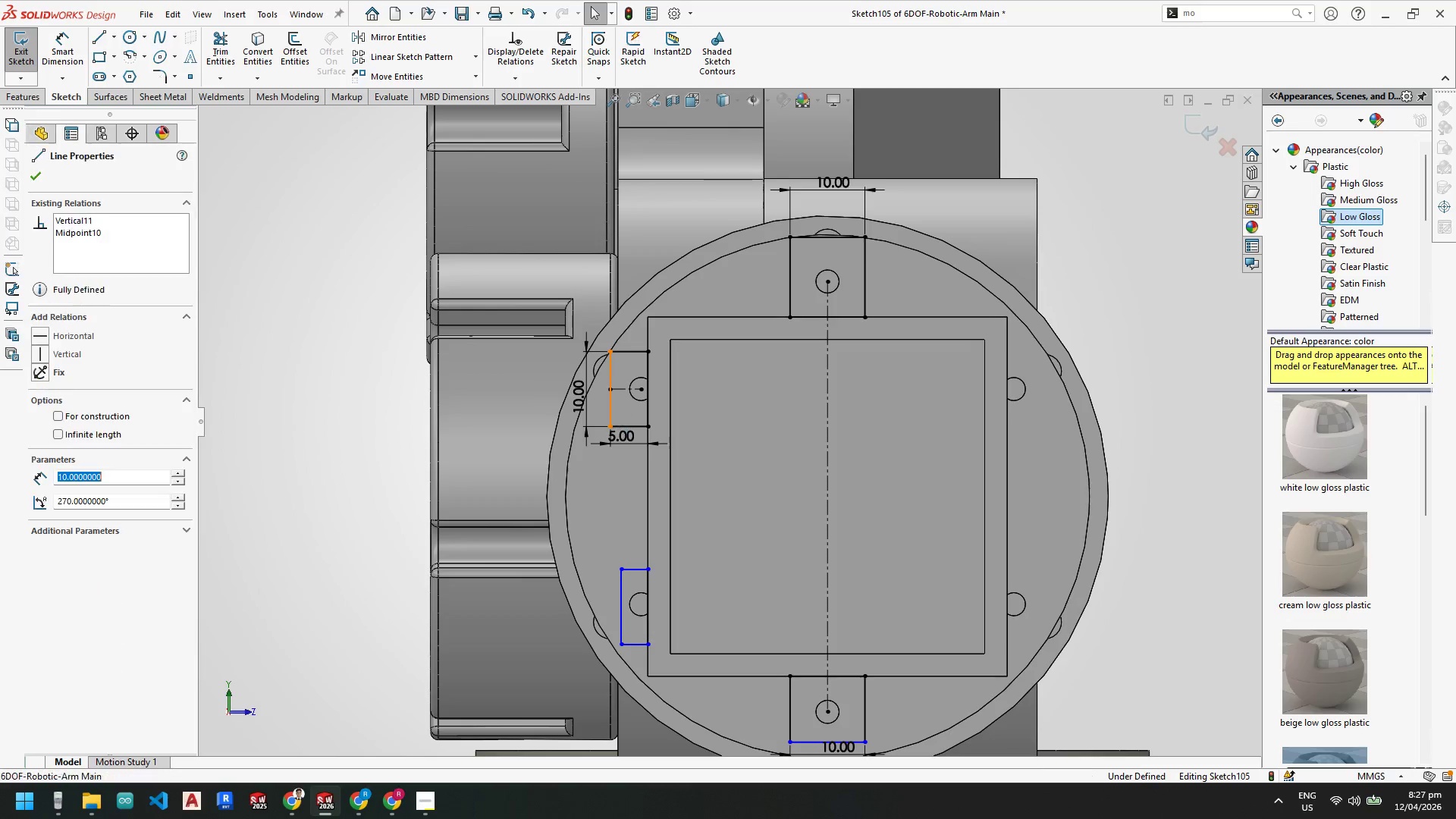 
hold_key(key=ControlLeft, duration=0.61)
left_click([618, 622])
 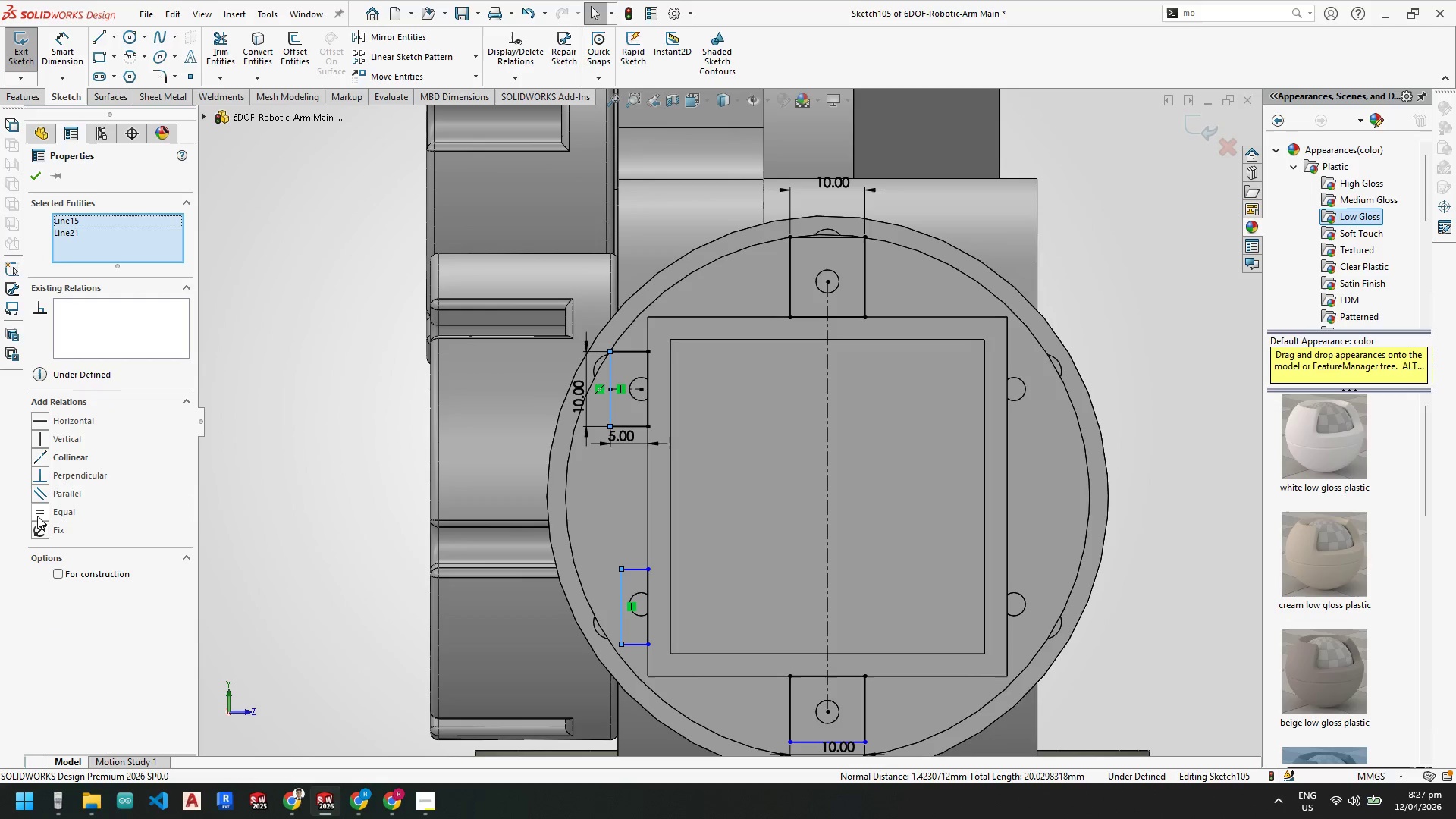 
left_click_drag(start_coordinate=[37, 514], to_coordinate=[41, 512])
 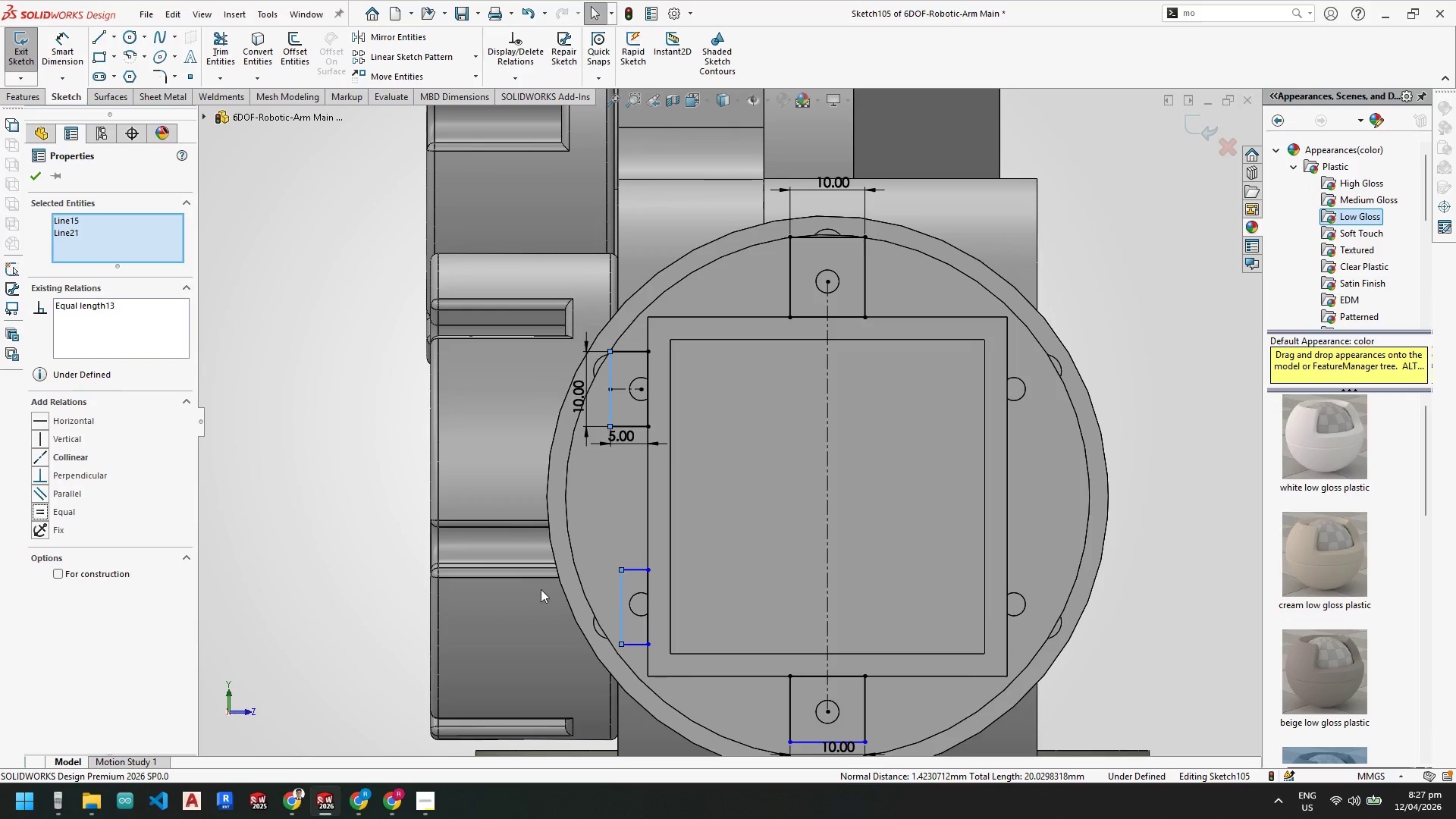 
key(Escape)
 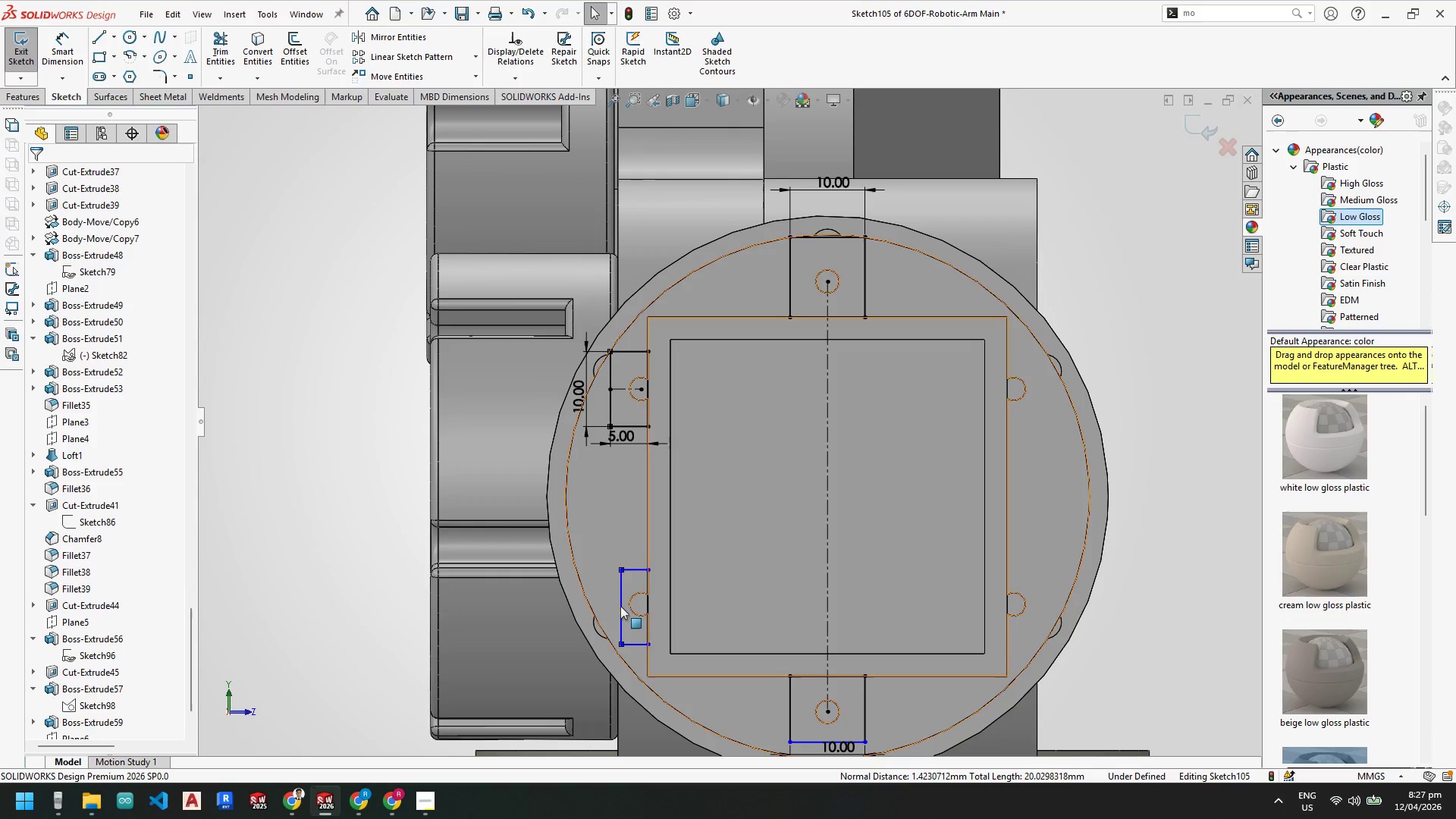 
key(Escape)
 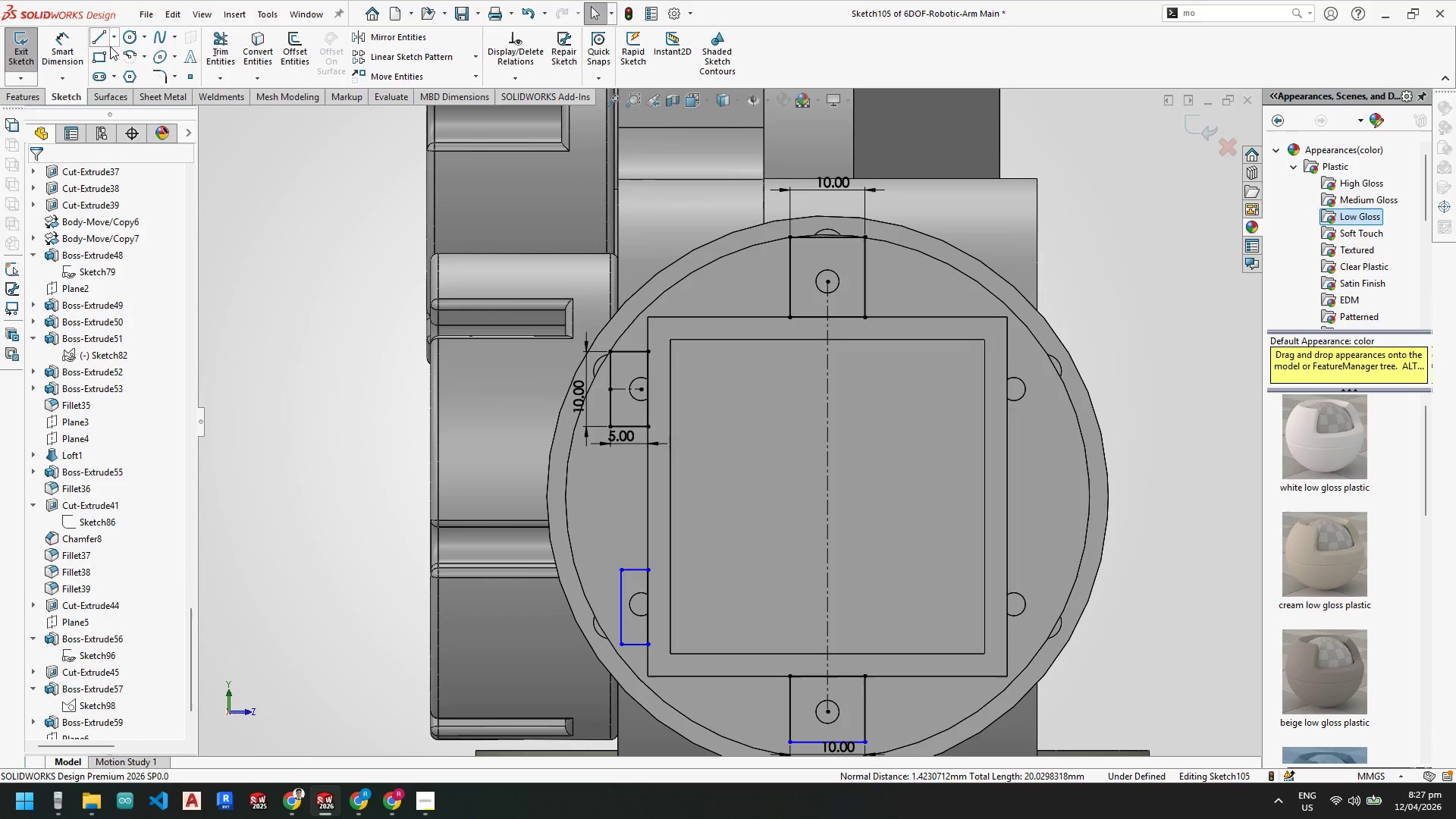 
left_click([115, 38])
 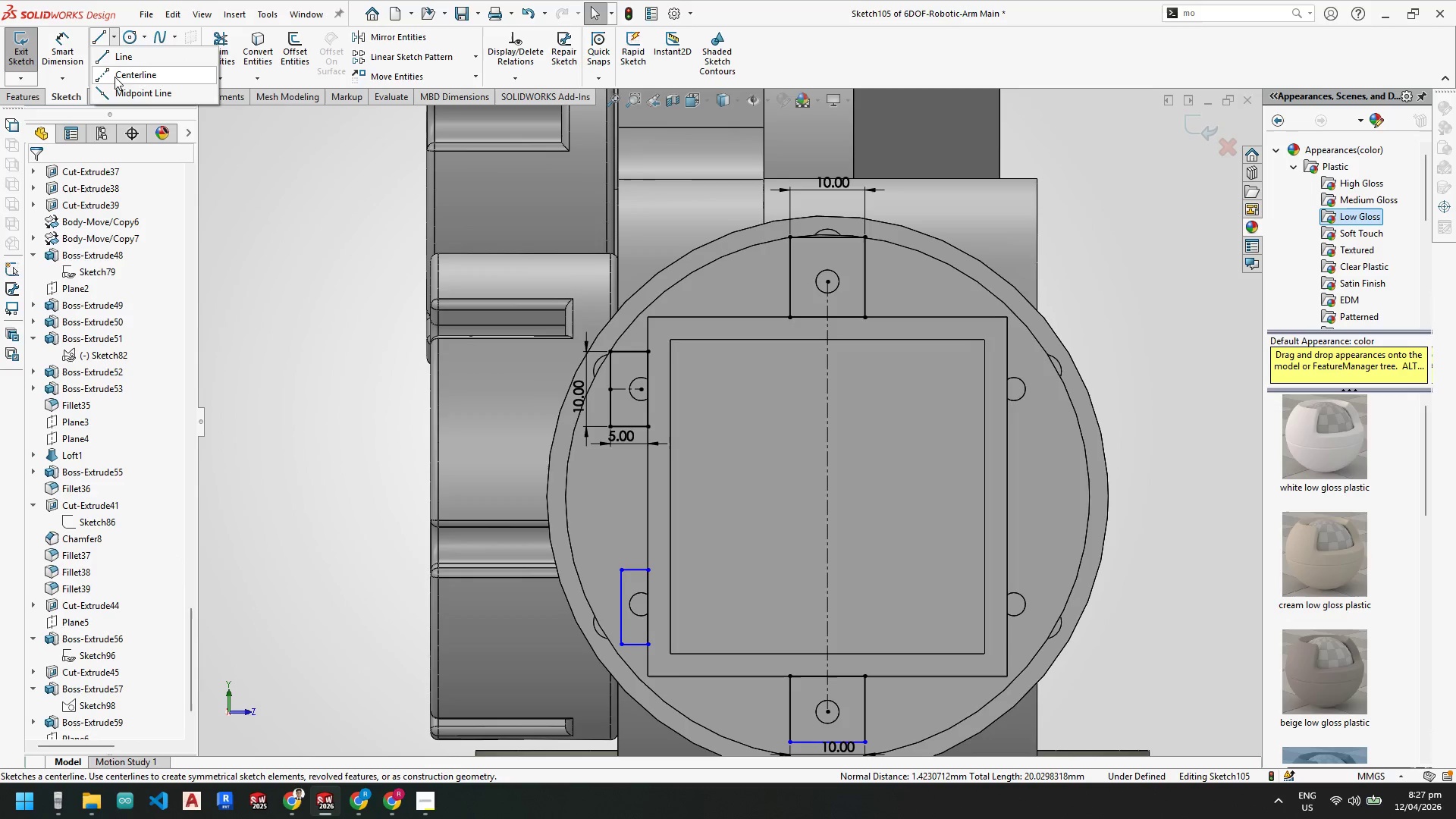 
left_click_drag(start_coordinate=[115, 73], to_coordinate=[120, 80])
 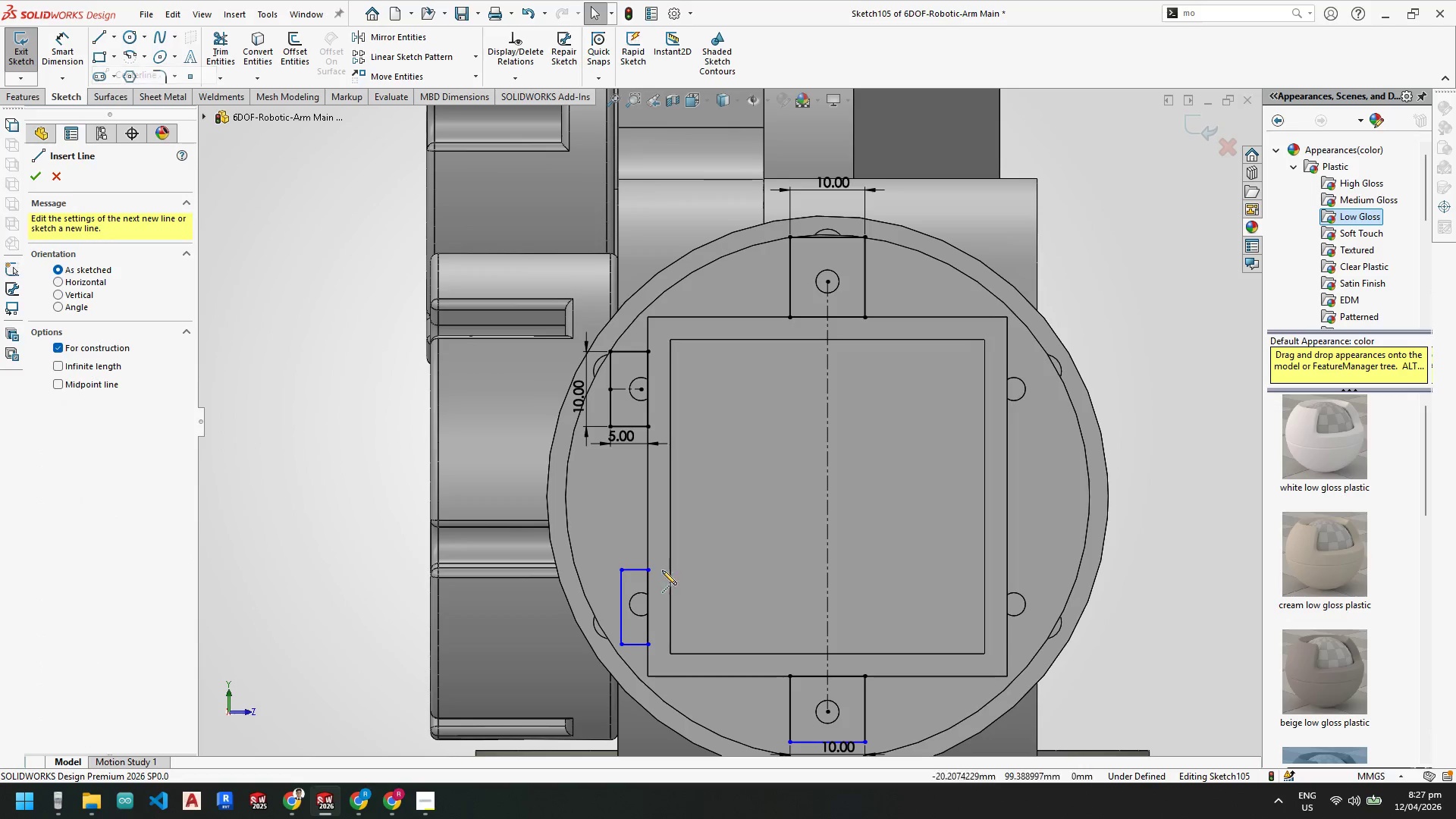 
scroll: coordinate [670, 596], scroll_direction: down, amount: 3.0
 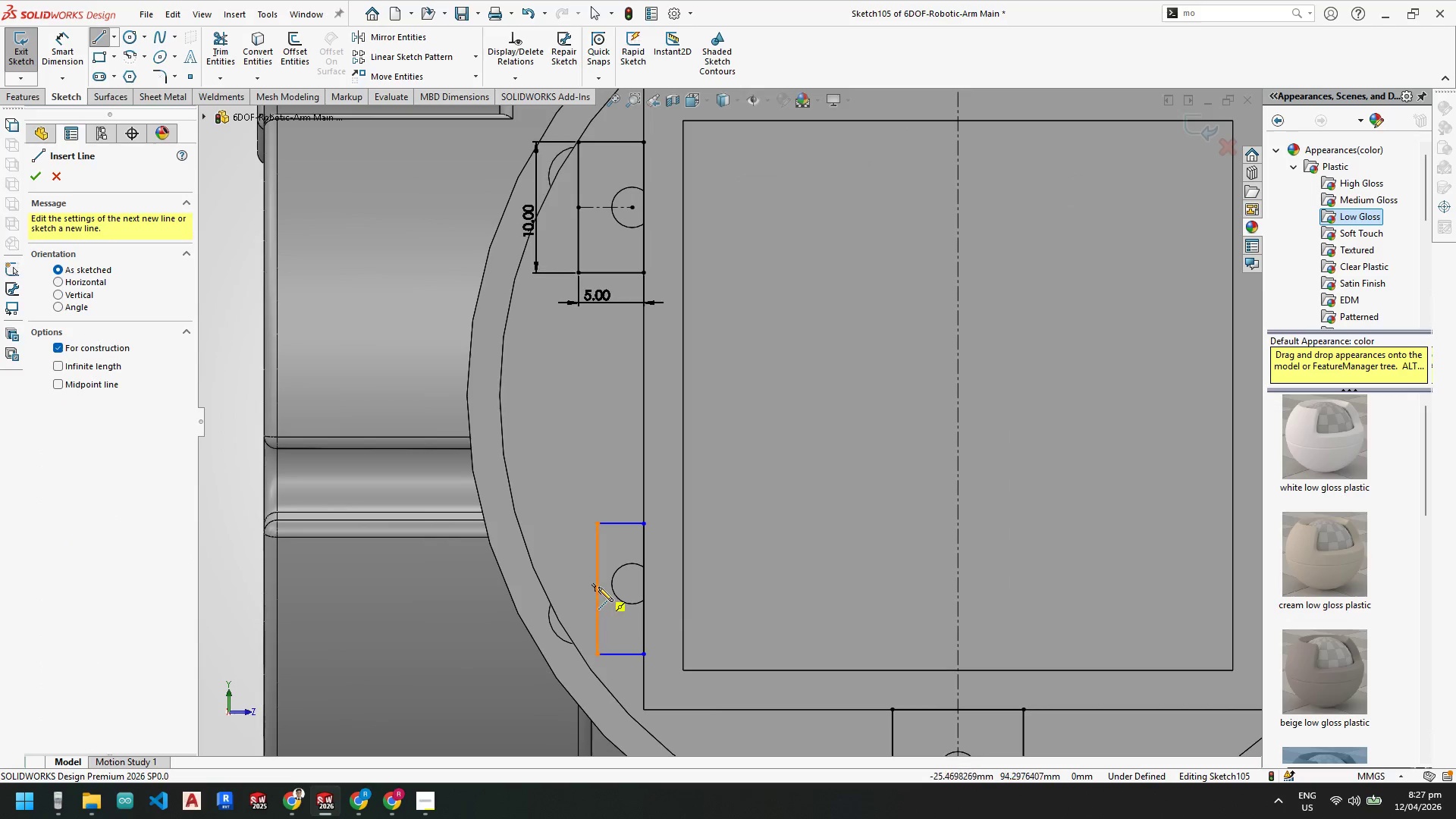 
left_click([598, 587])
 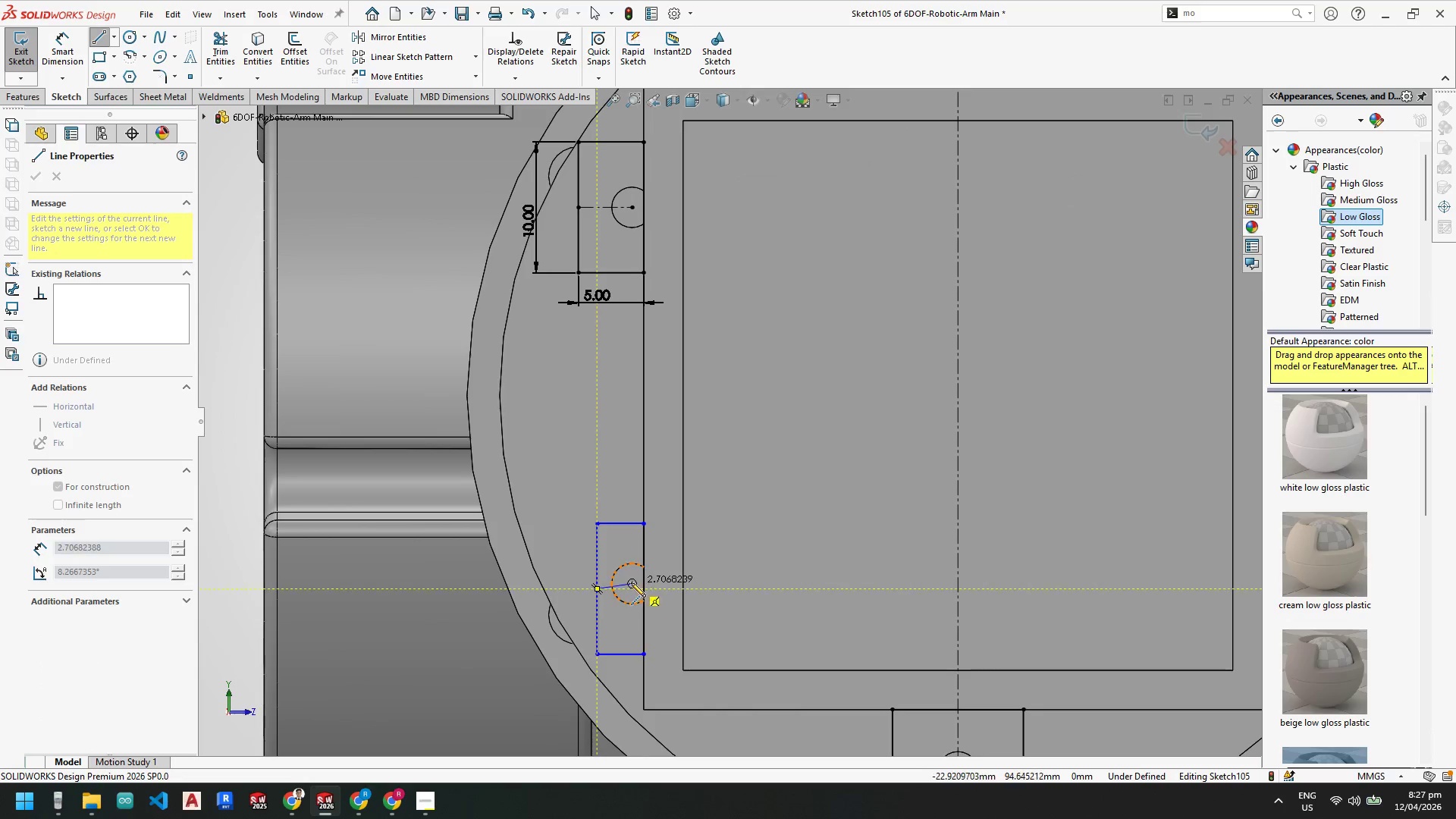 
left_click([631, 582])
 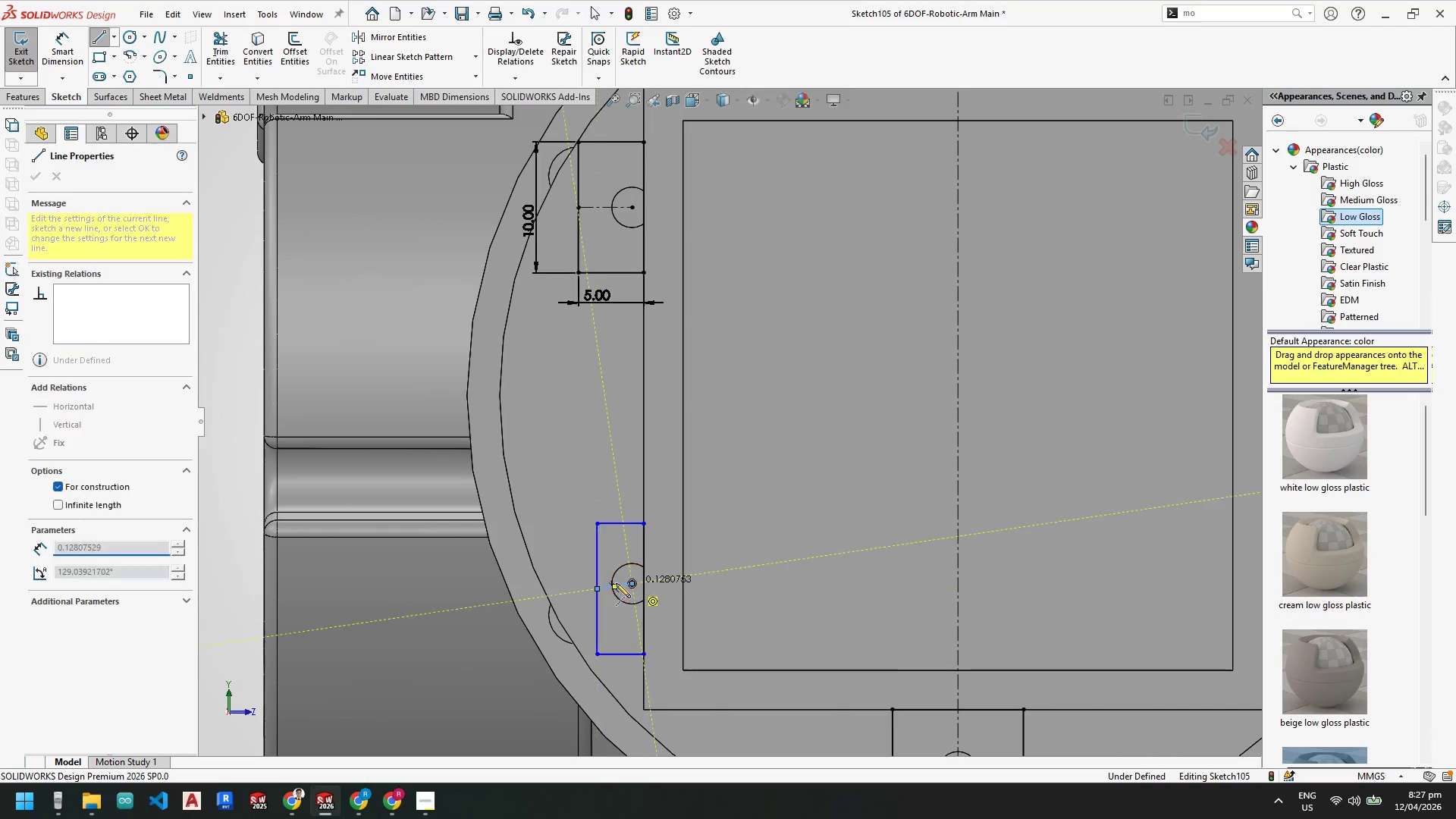 
key(Escape)
 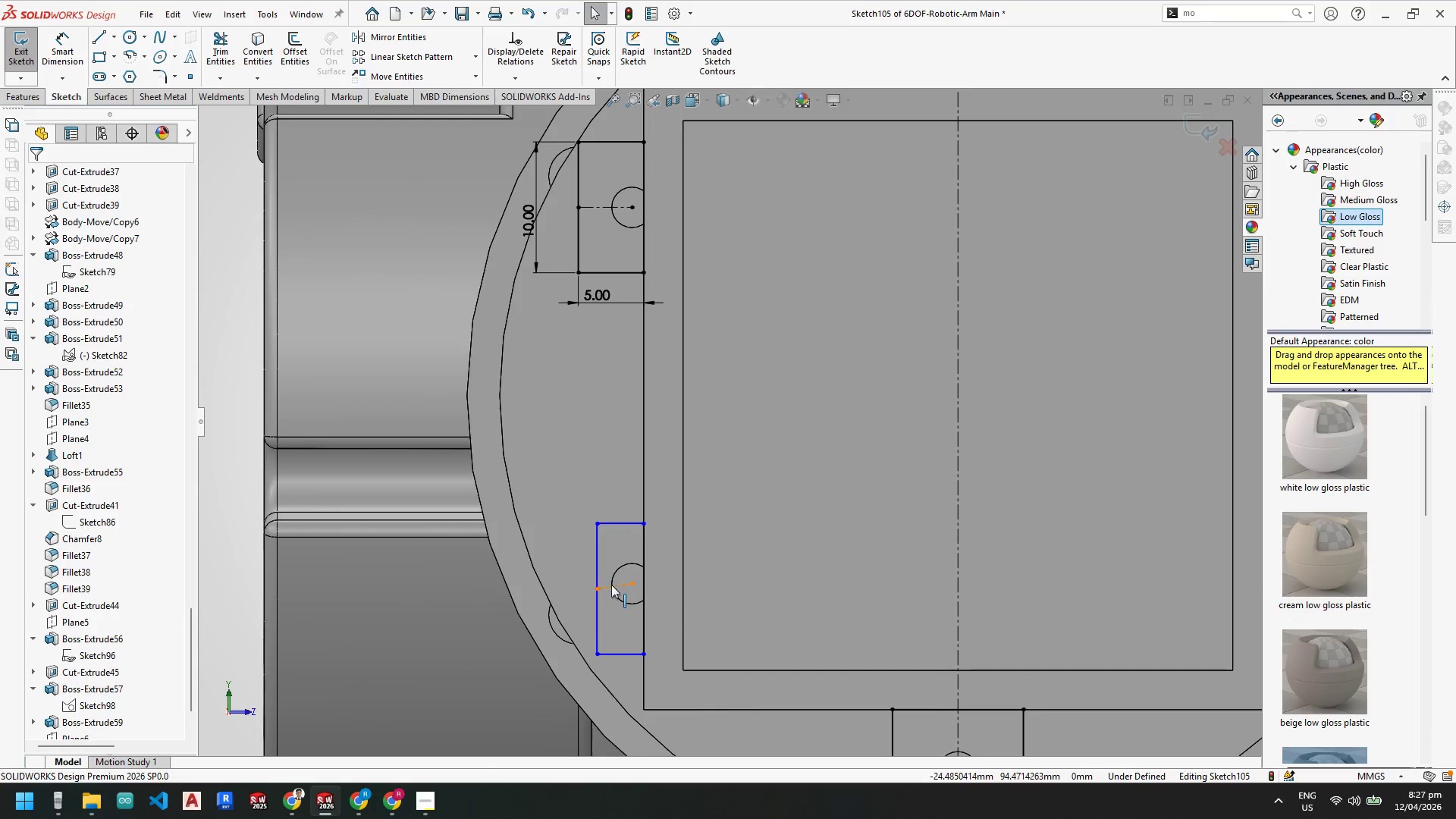 
left_click([611, 585])
 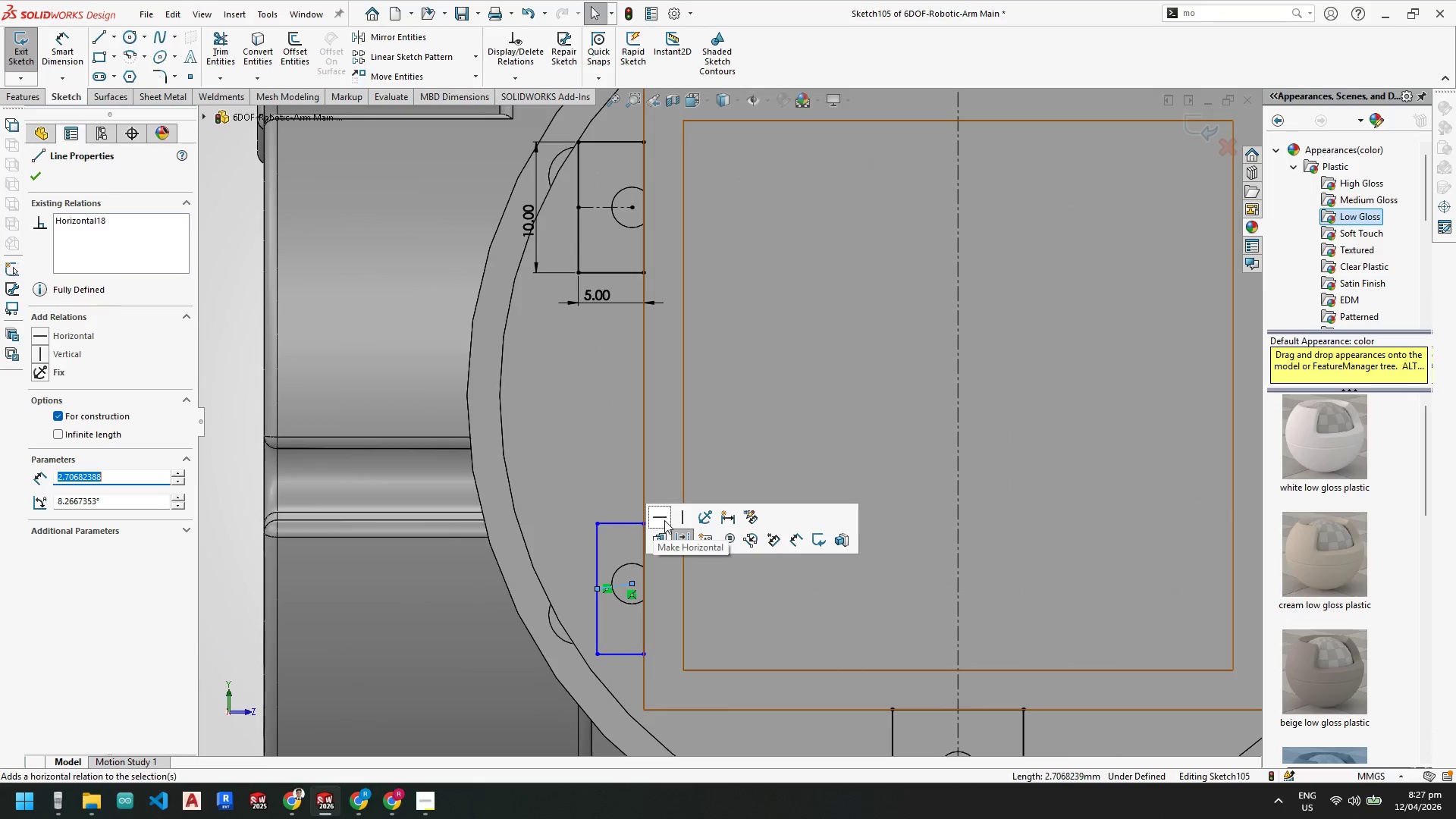 
key(Escape)
 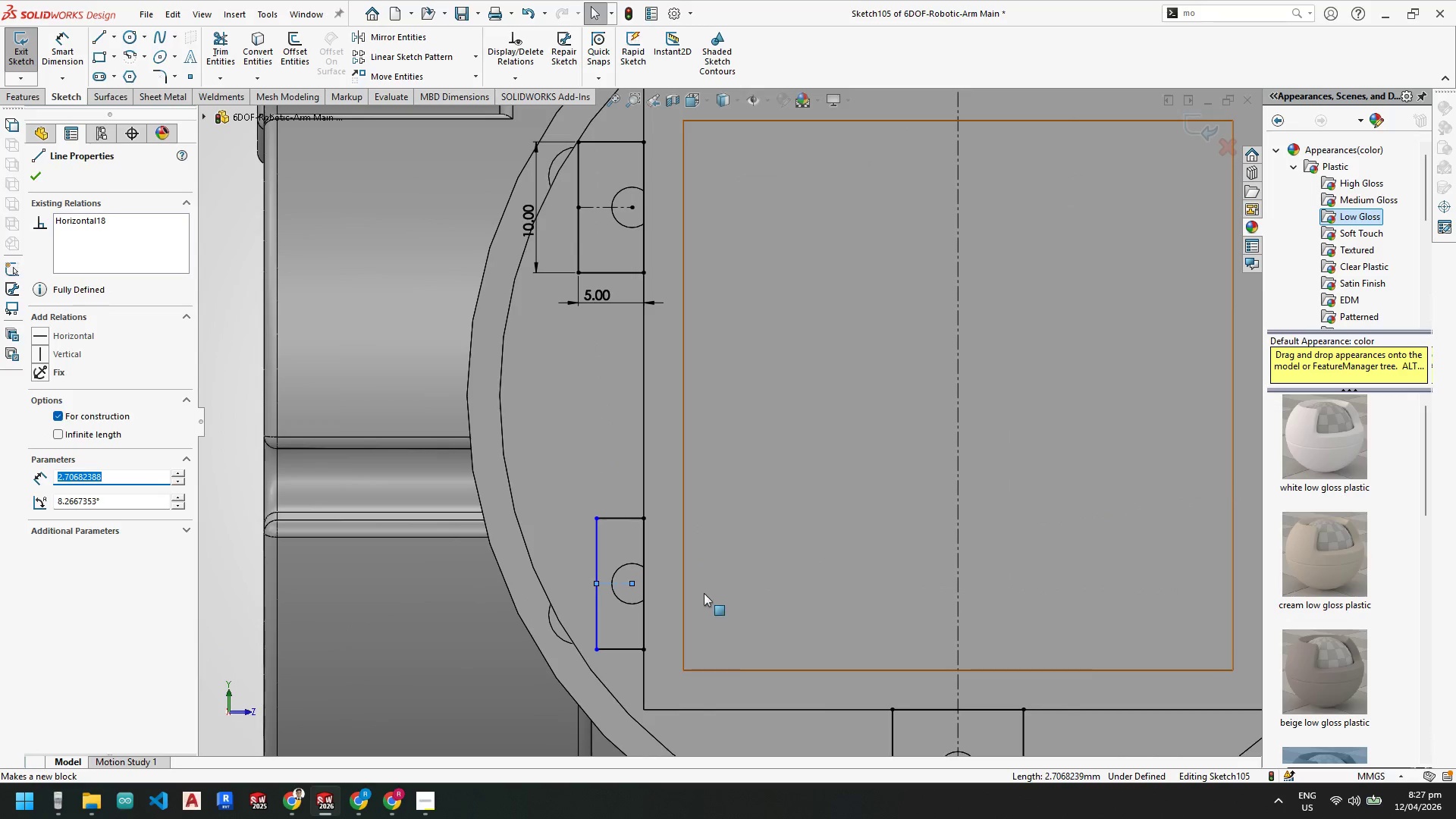 
key(Escape)
 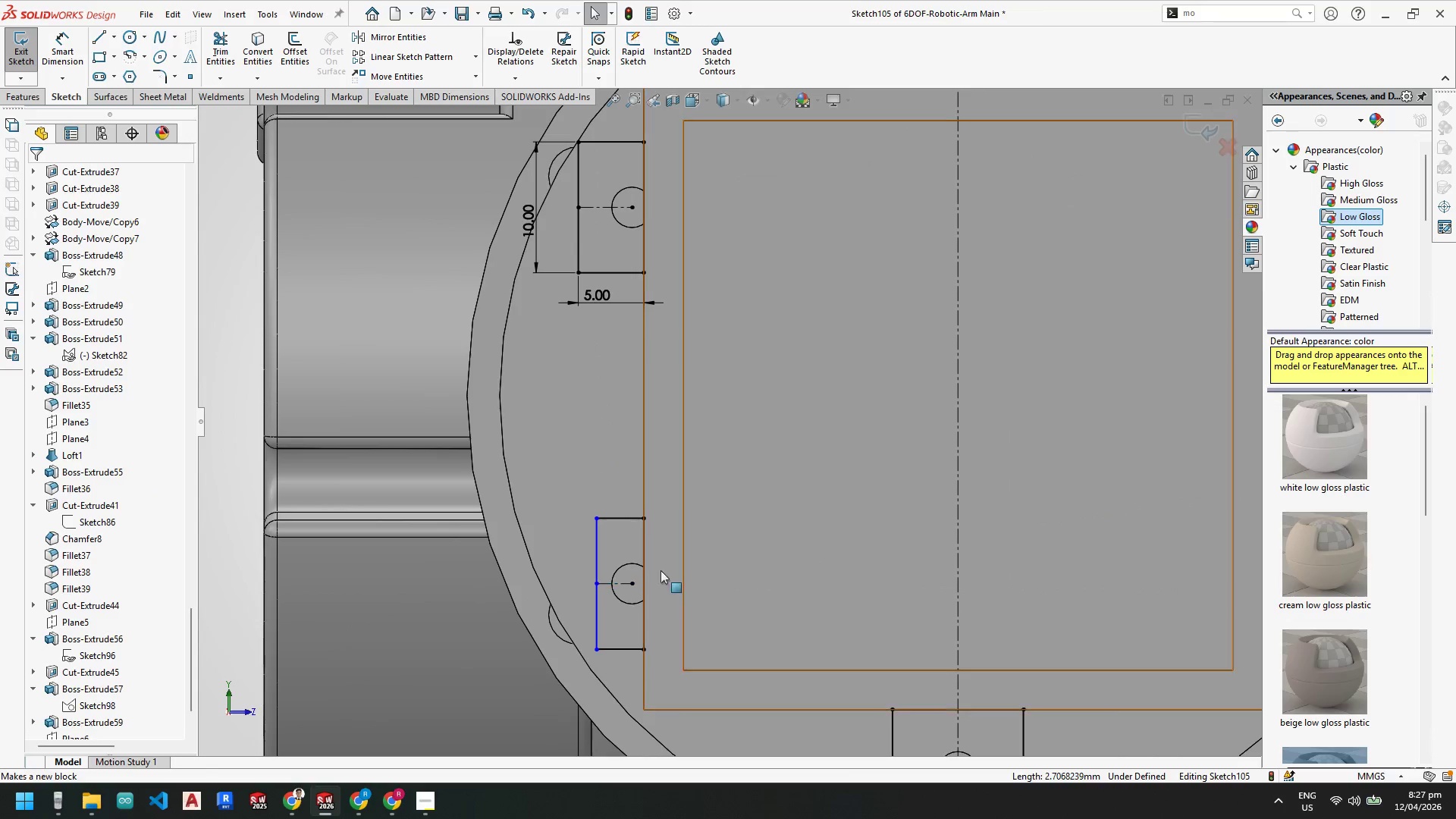 
key(Escape)
 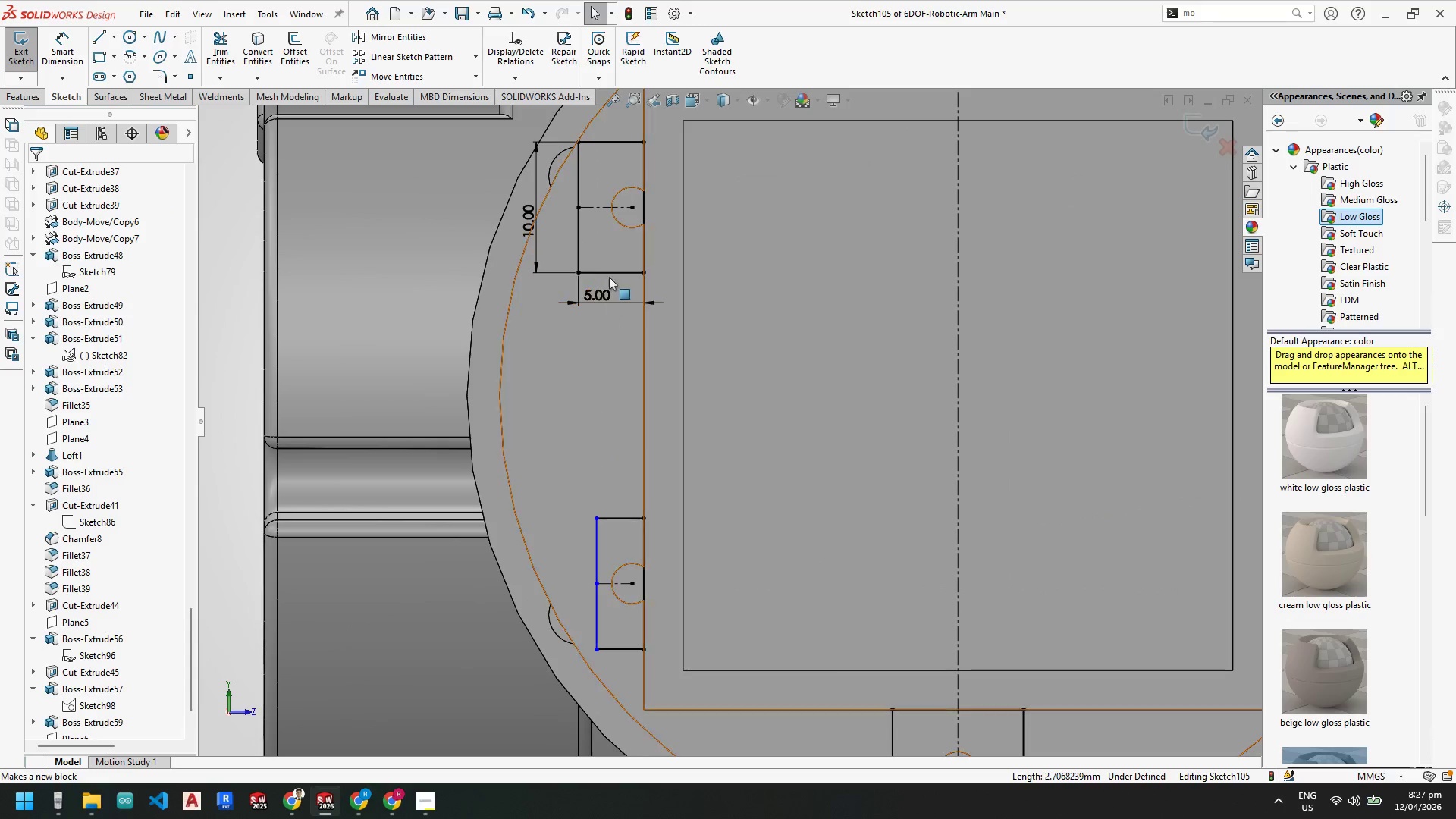 
left_click([610, 270])
 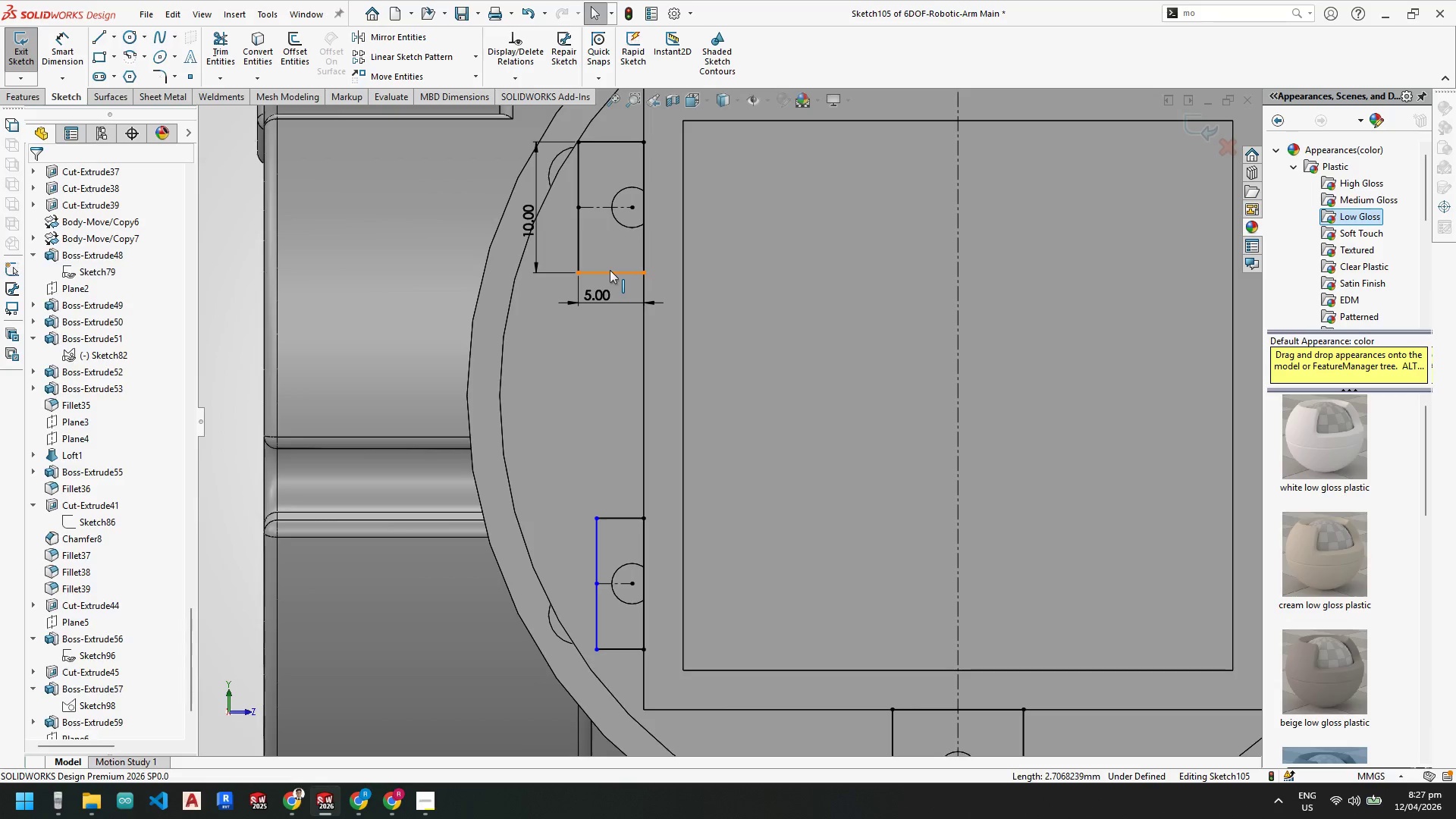 
hold_key(key=ControlLeft, duration=0.81)
left_click([615, 519])
 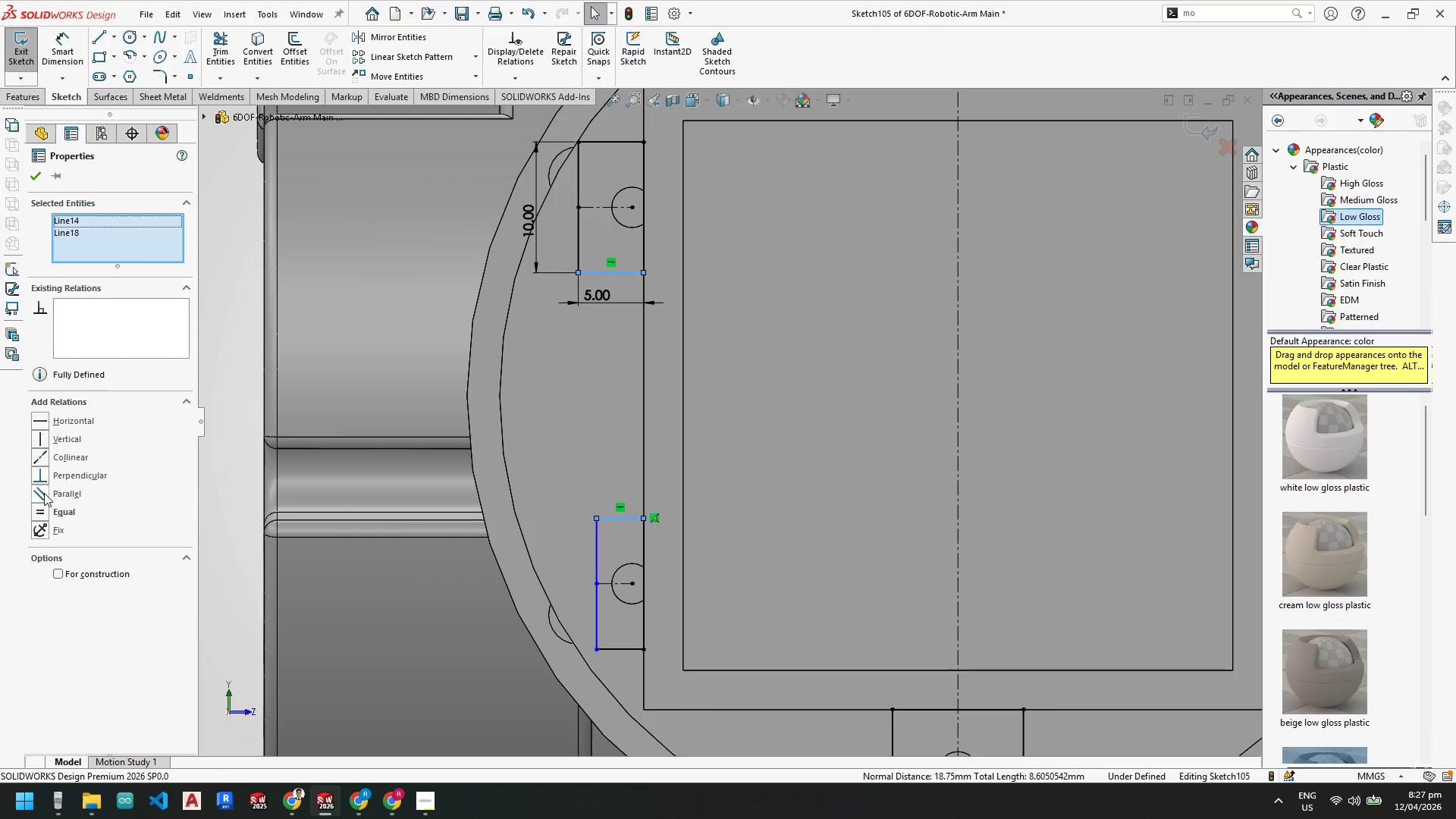 
left_click([45, 507])
 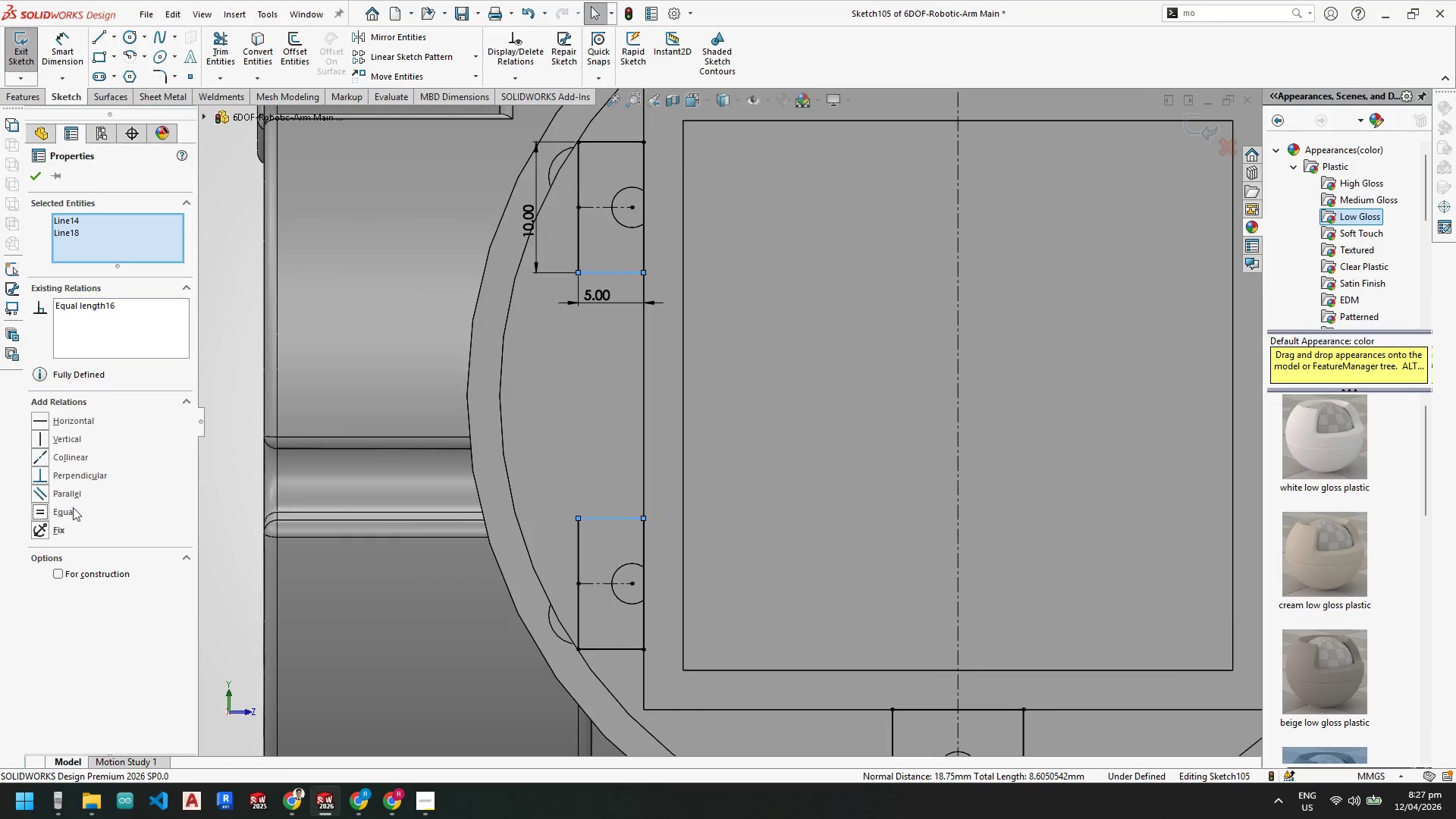 
key(Escape)
 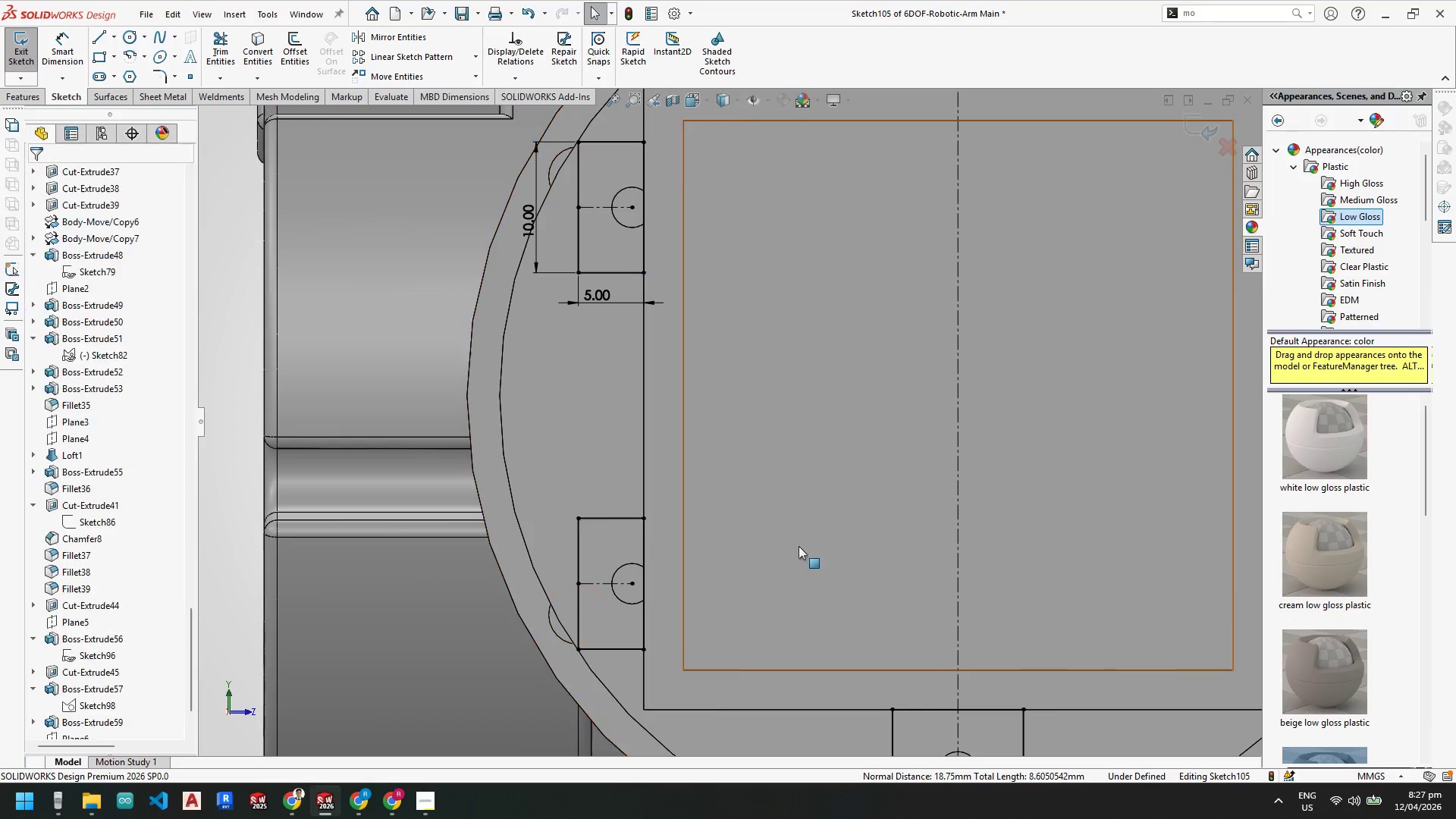 
key(Escape)
 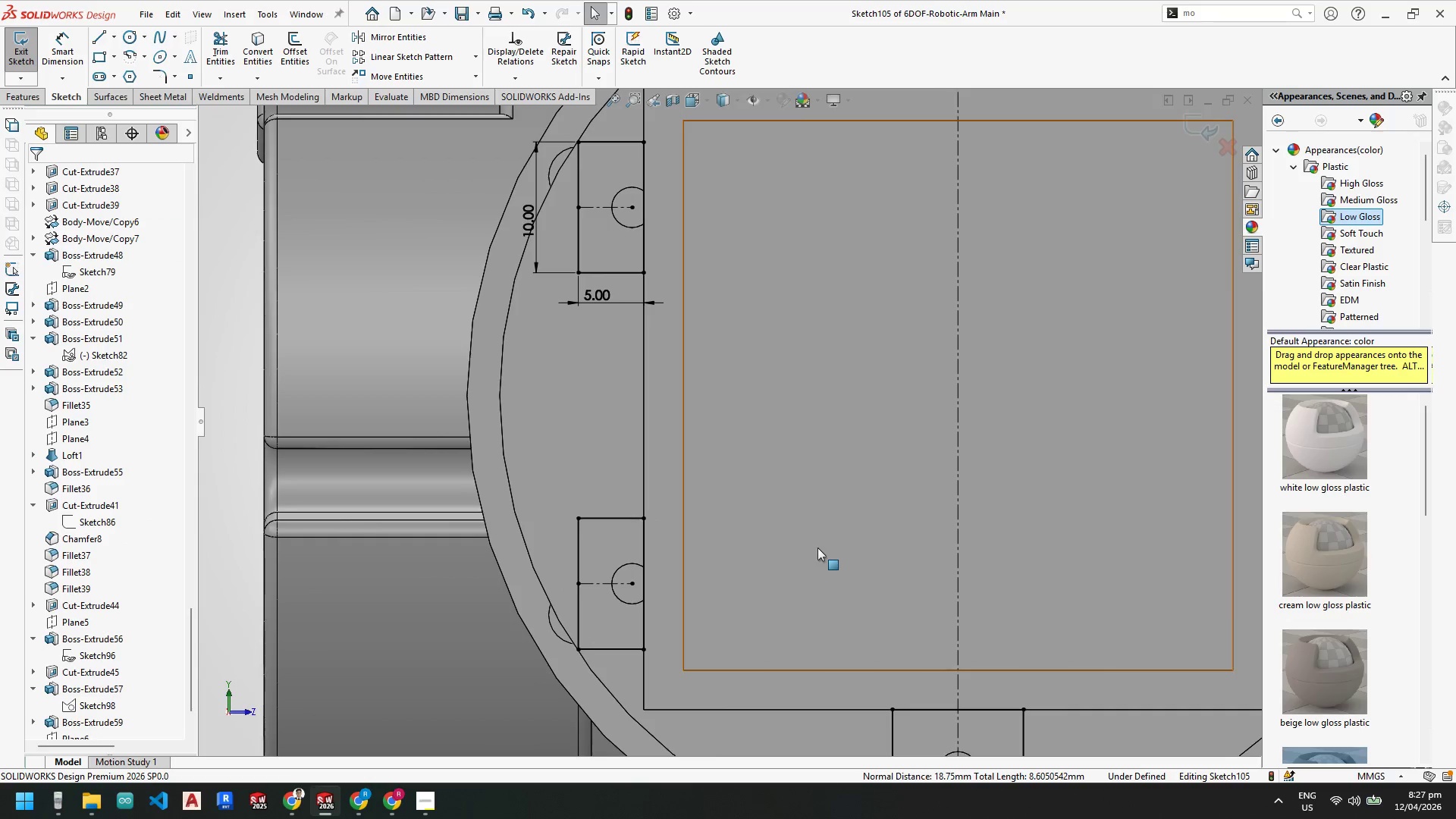 
scroll: coordinate [817, 547], scroll_direction: up, amount: 2.0
 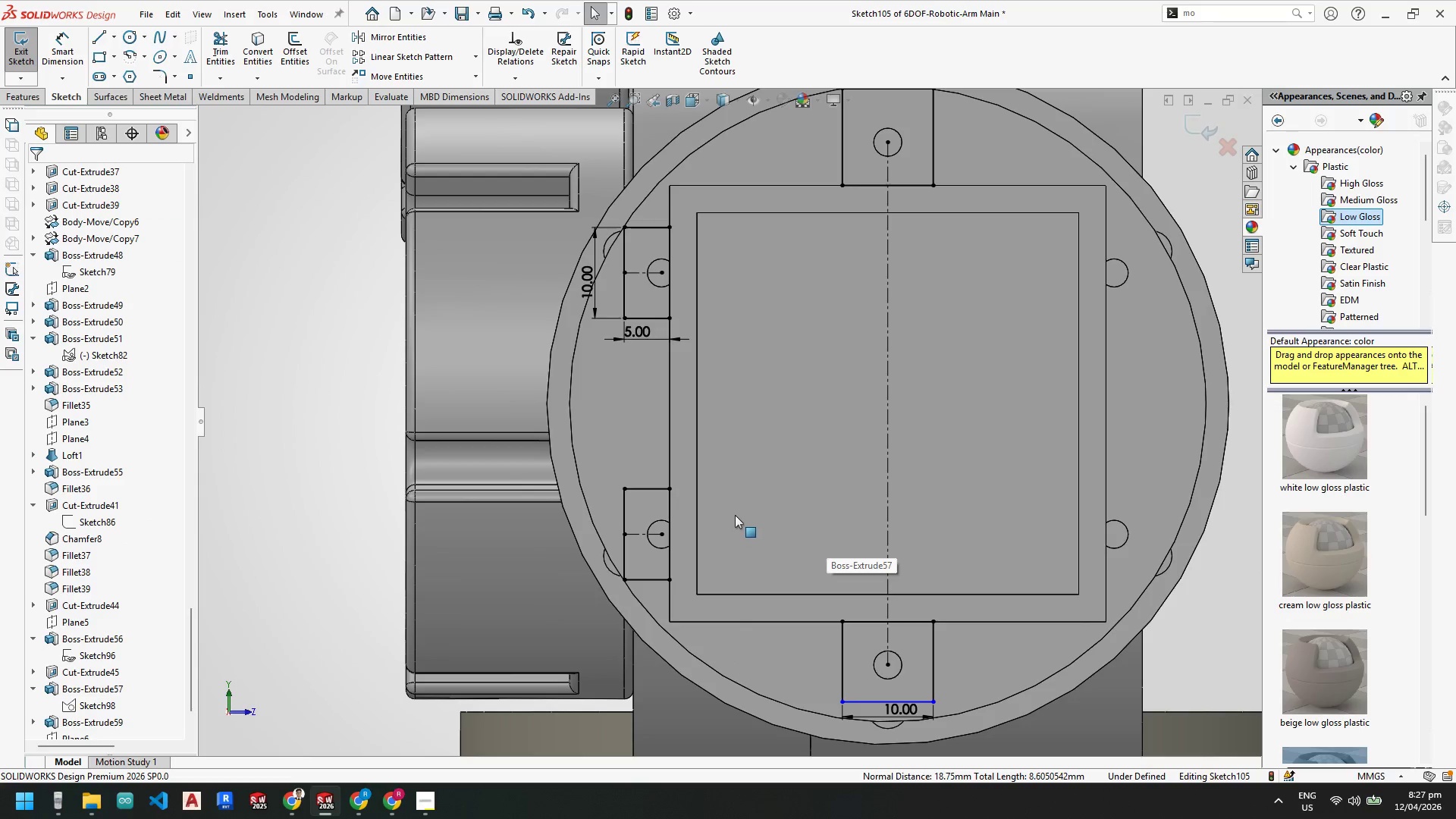 
key(Escape)
 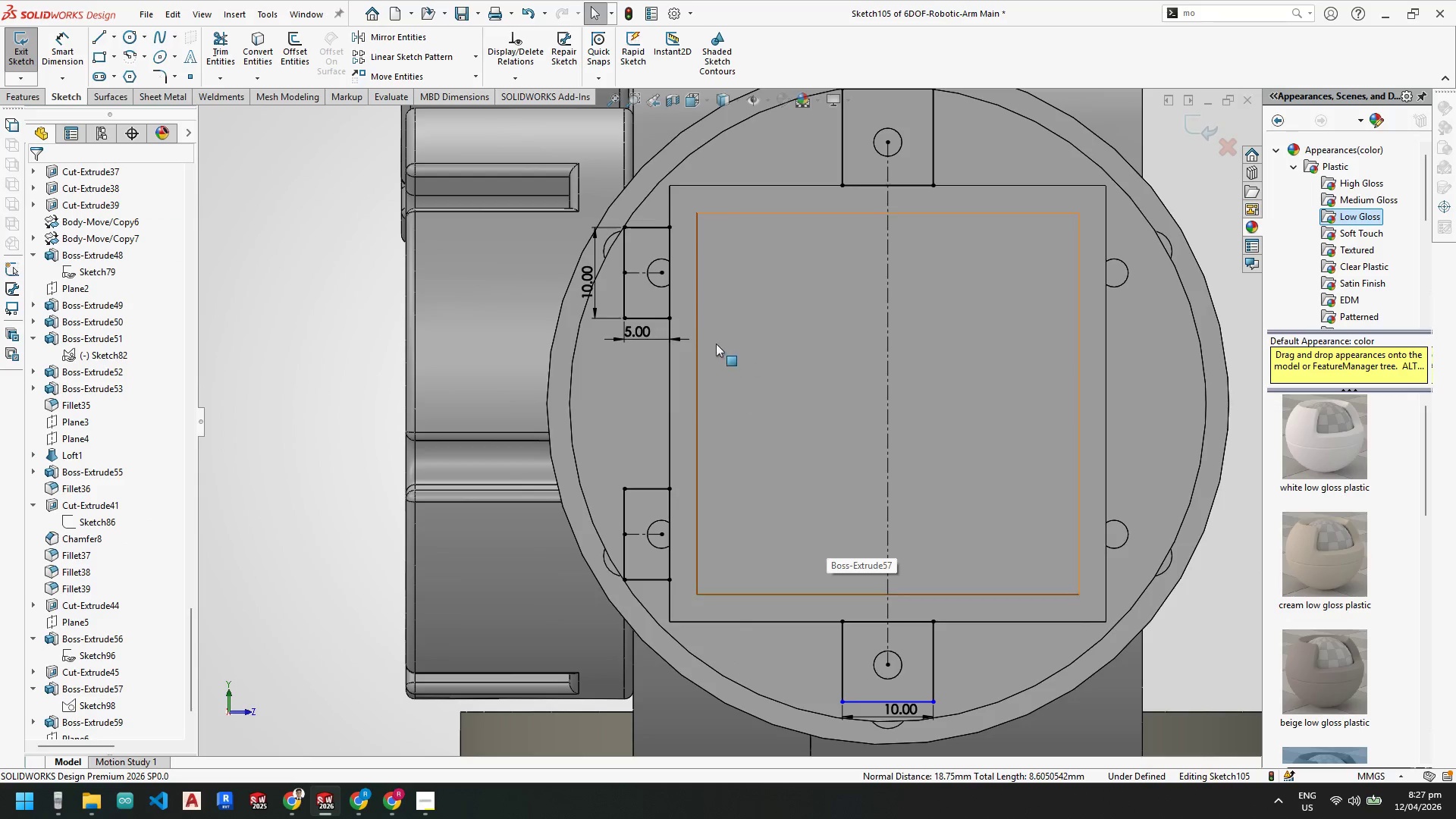 
key(Escape)
 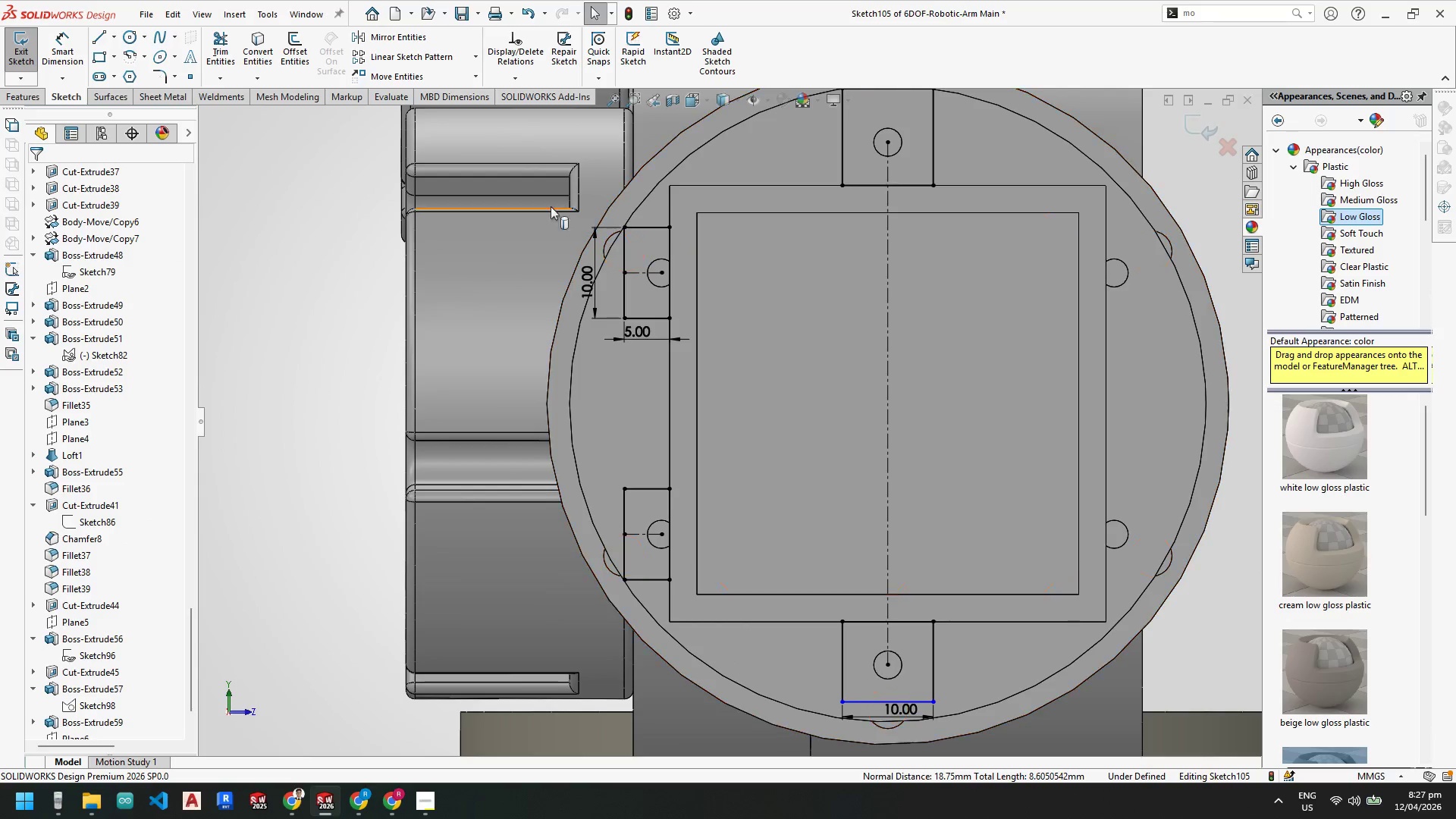 
left_click_drag(start_coordinate=[551, 205], to_coordinate=[718, 615])
 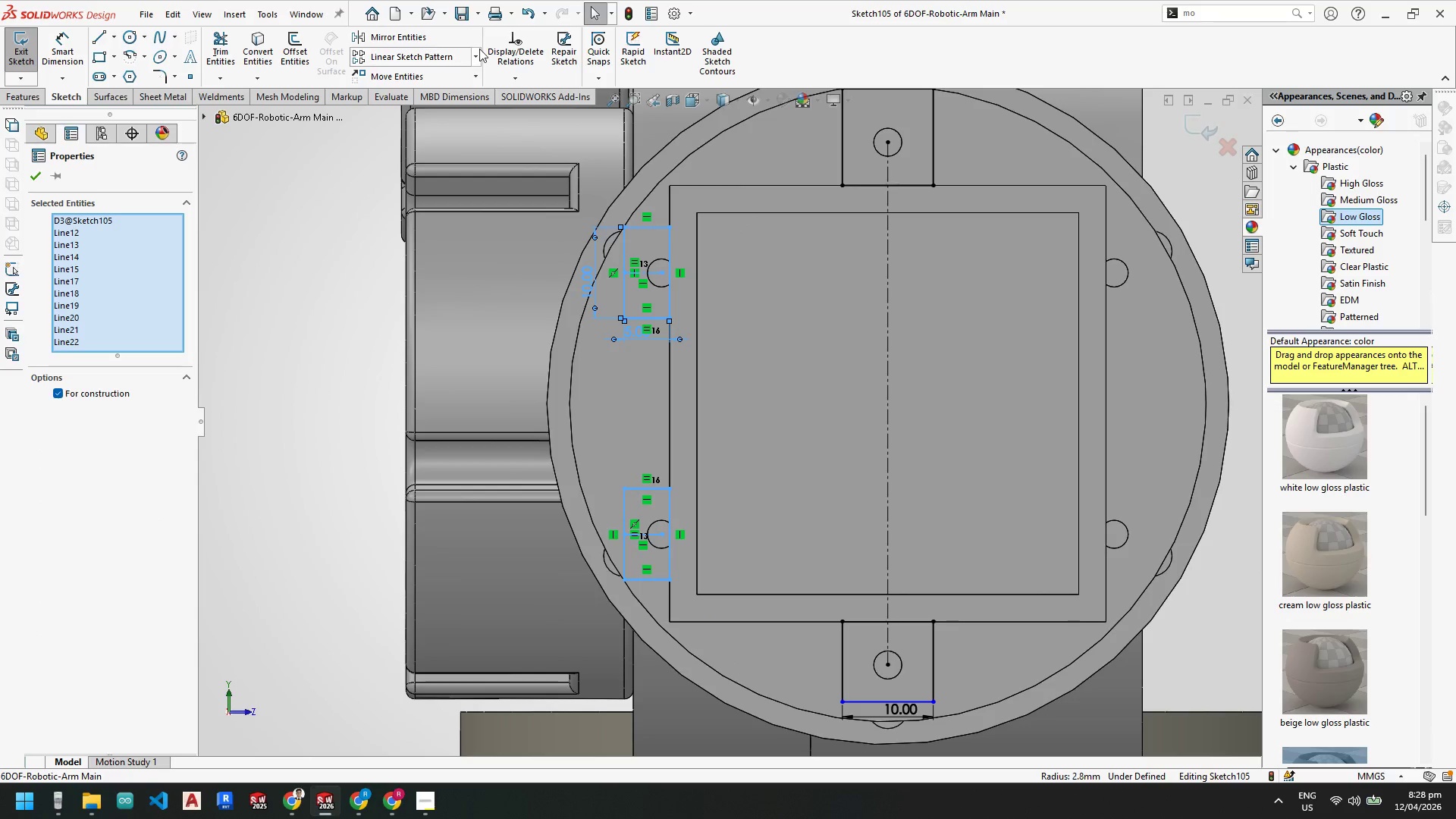 
left_click([462, 39])
 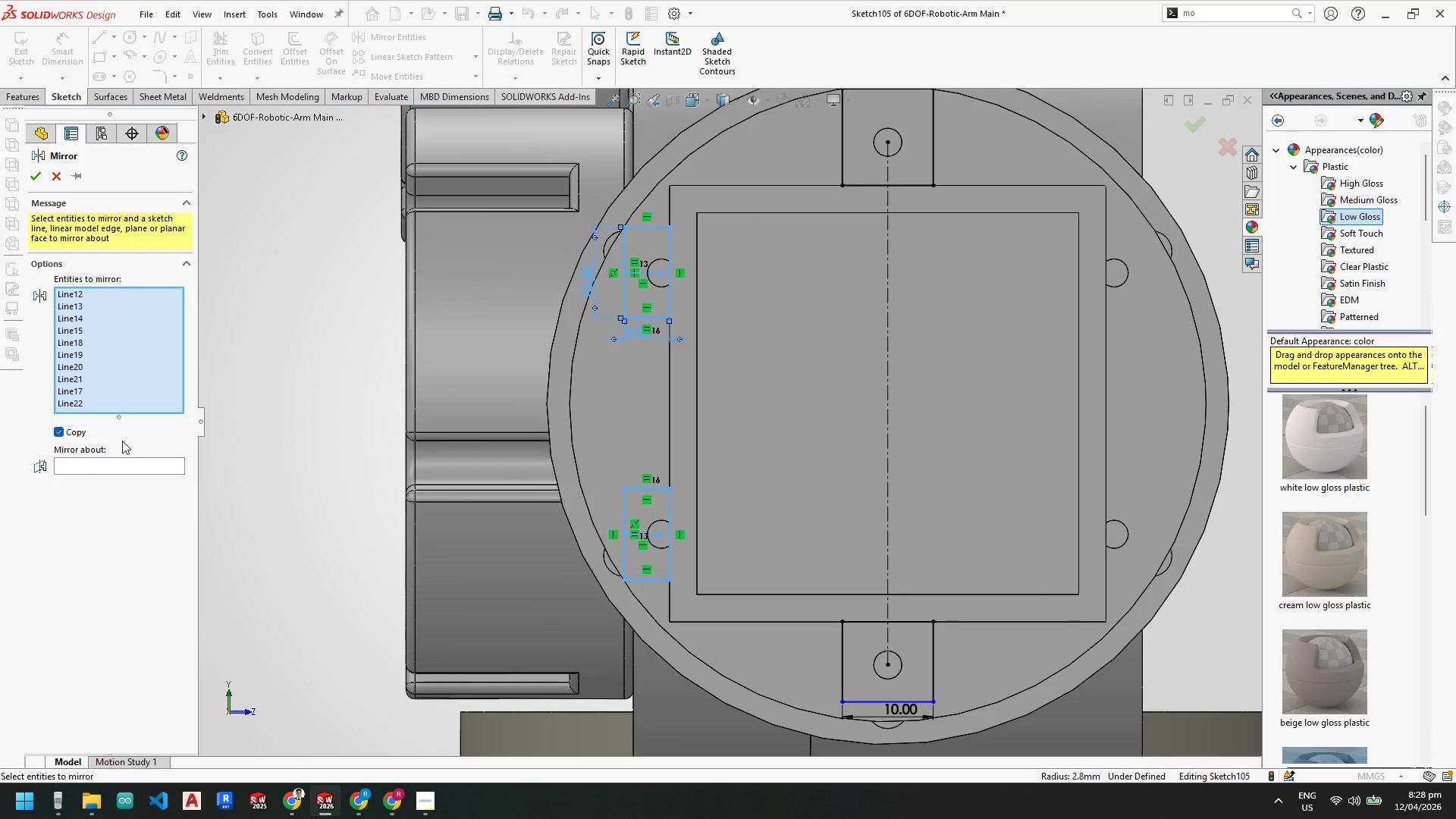 
left_click([117, 463])
 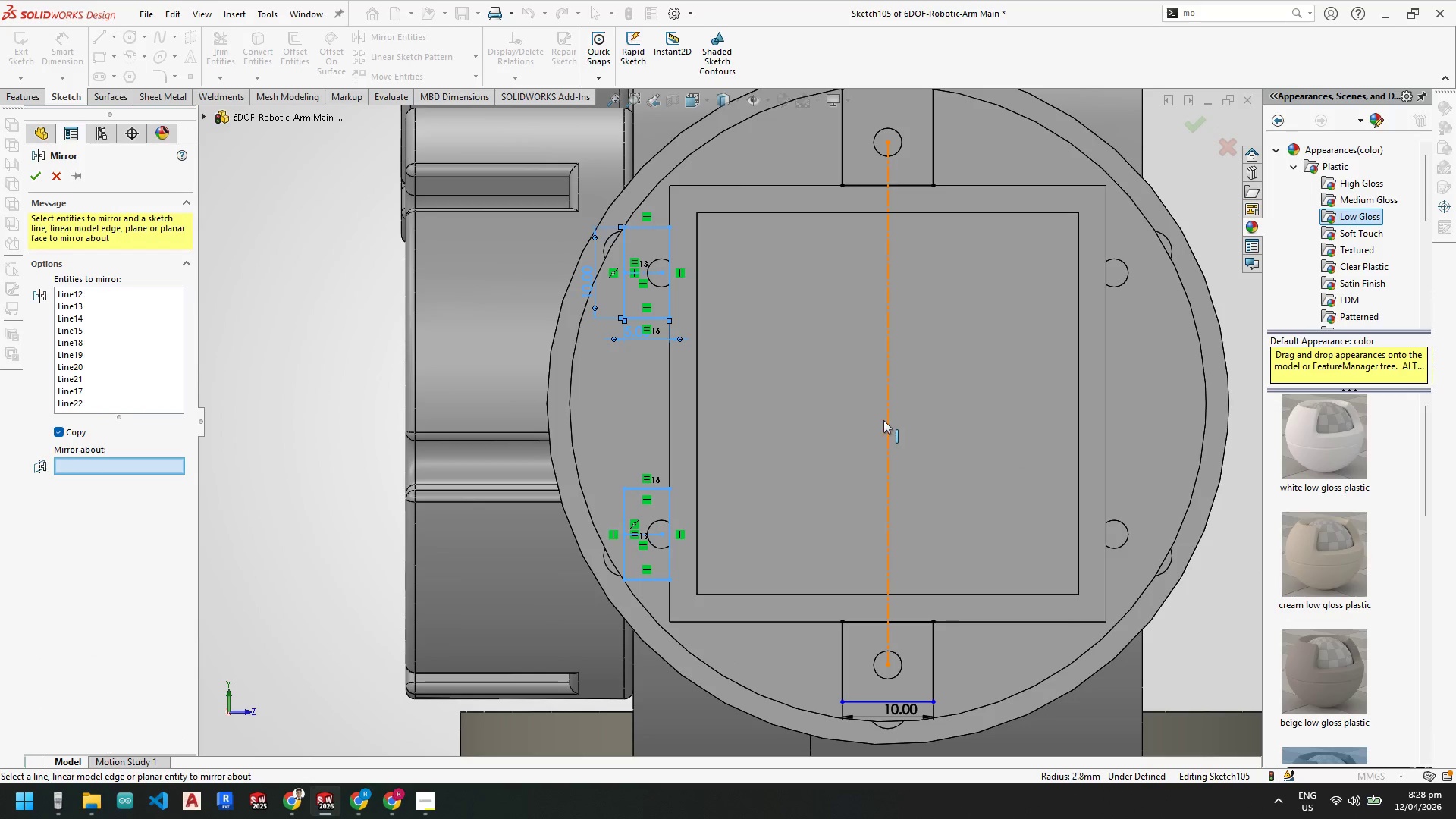 
left_click([887, 422])
 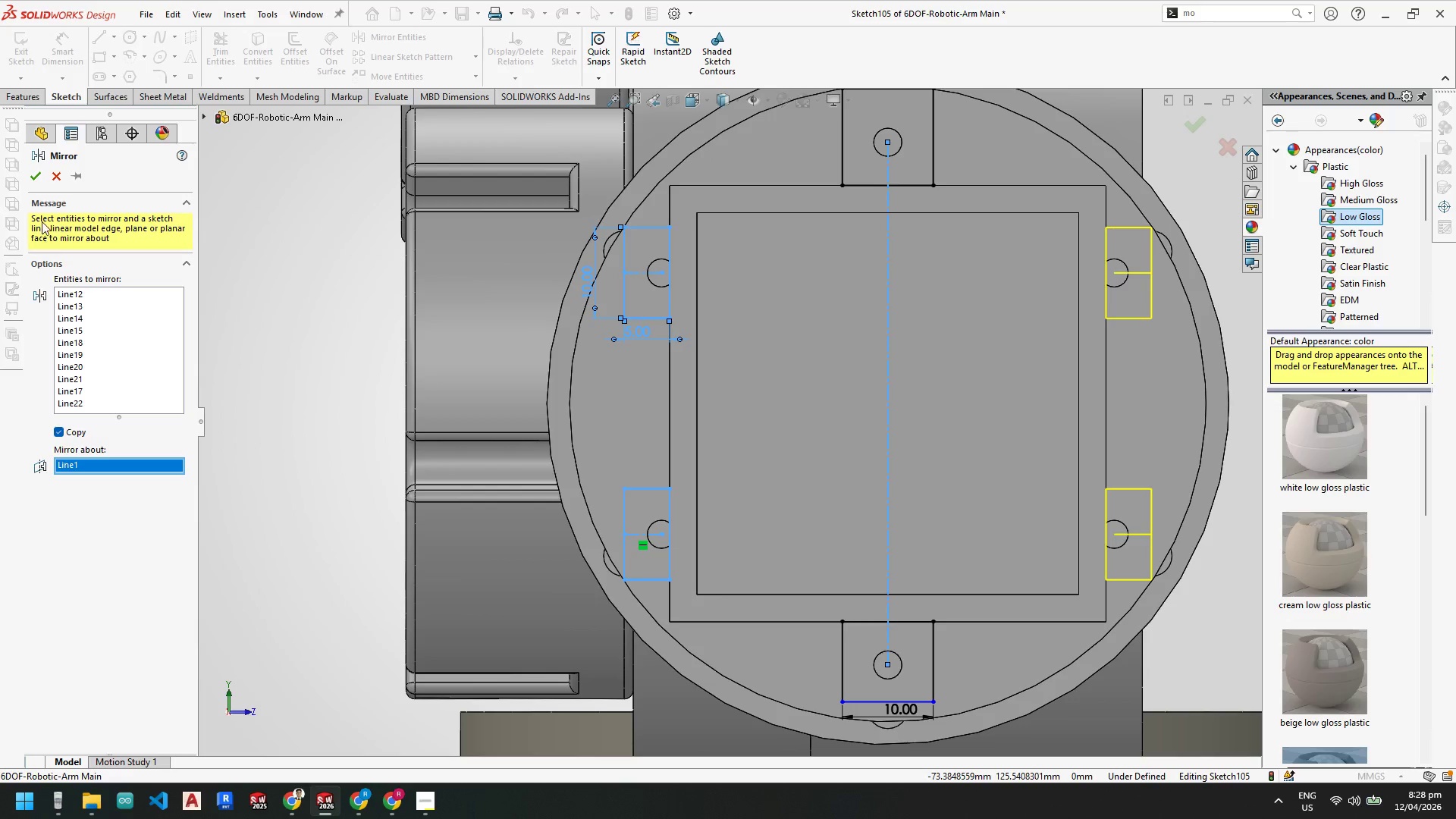 
left_click([36, 177])
 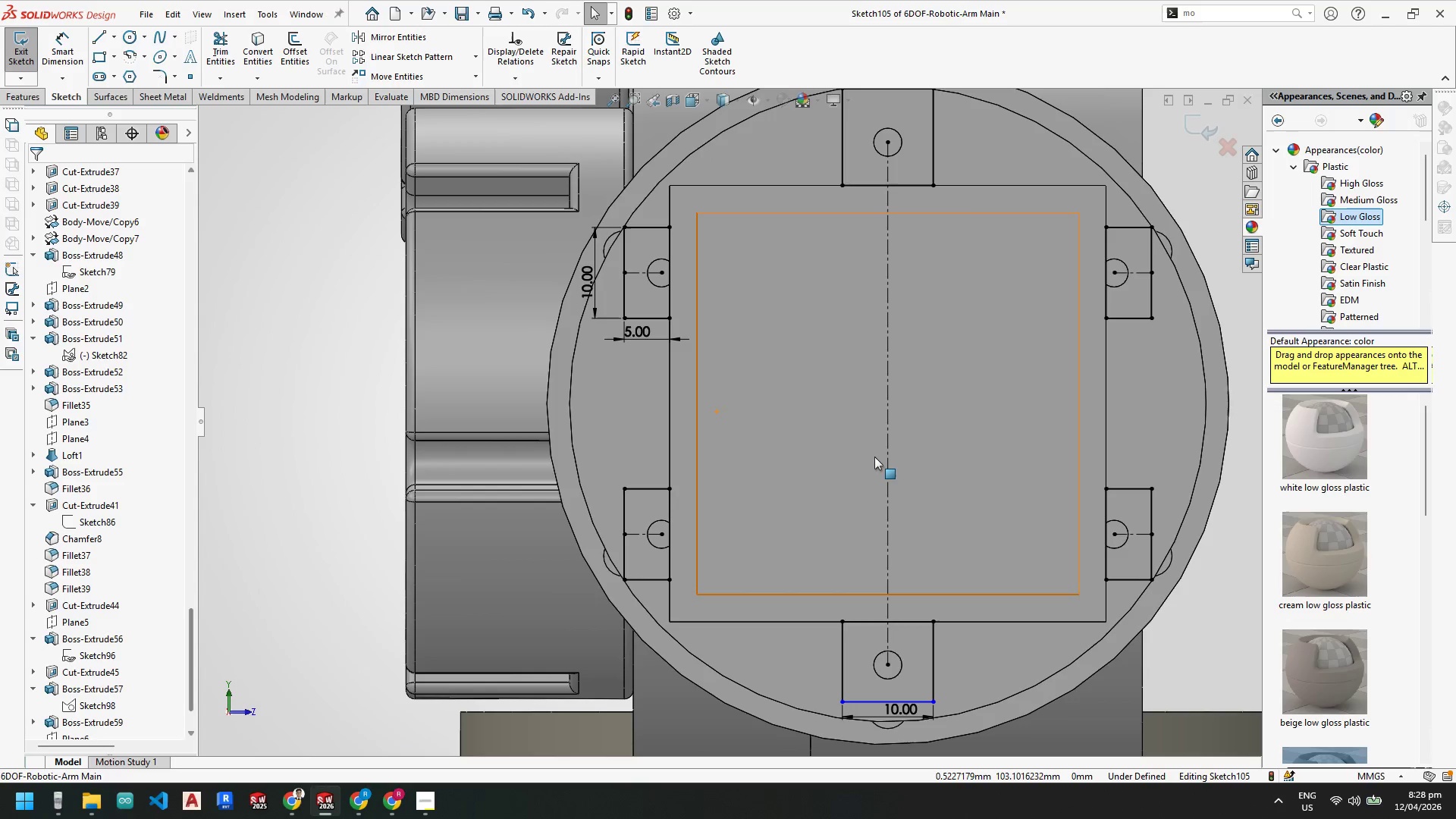 
scroll: coordinate [661, 274], scroll_direction: none, amount: 0.0
 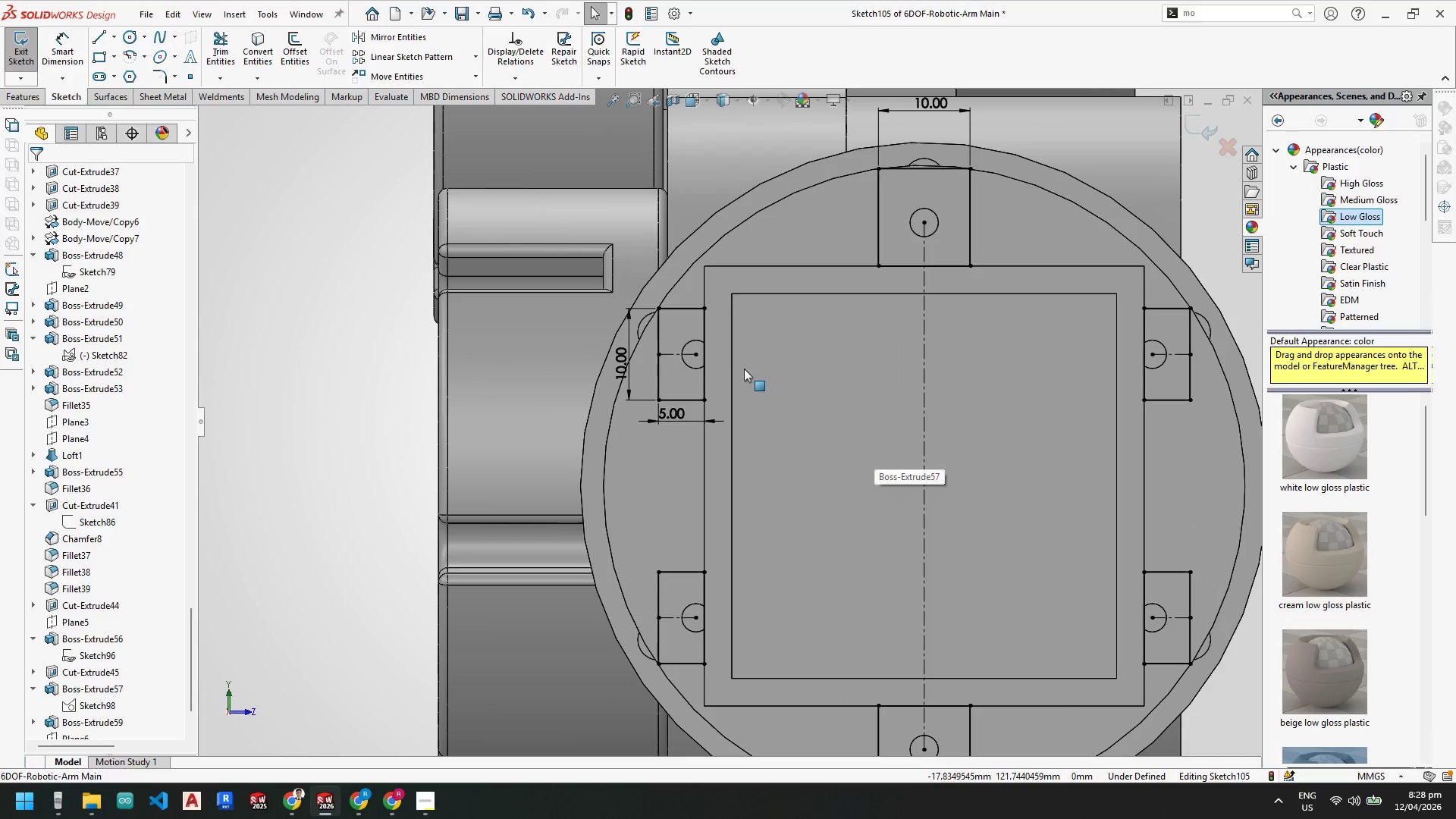 
scroll: coordinate [832, 373], scroll_direction: up, amount: 3.0
 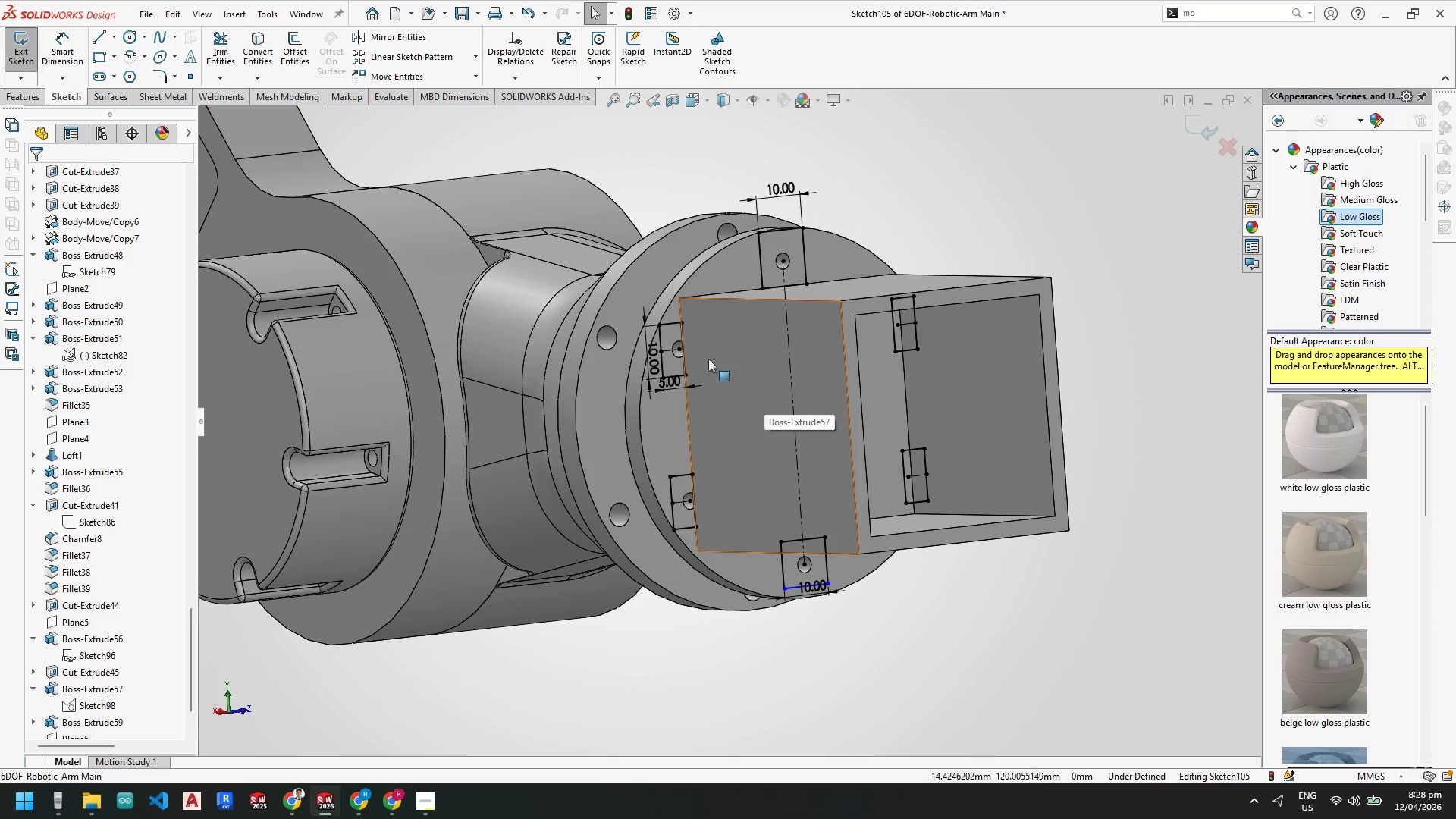 
left_click([26, 96])
 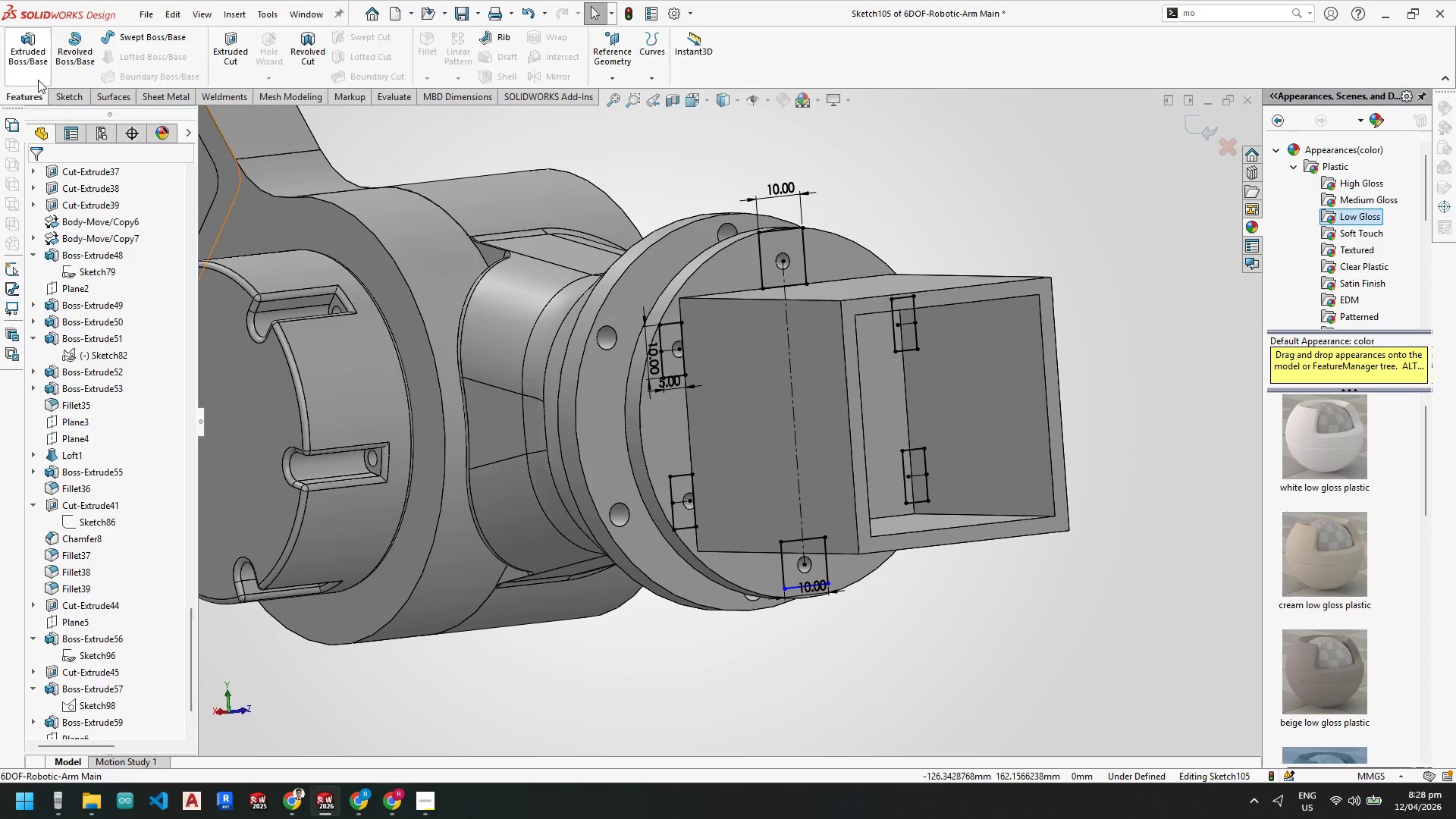 
mouse_move([64, 52])
 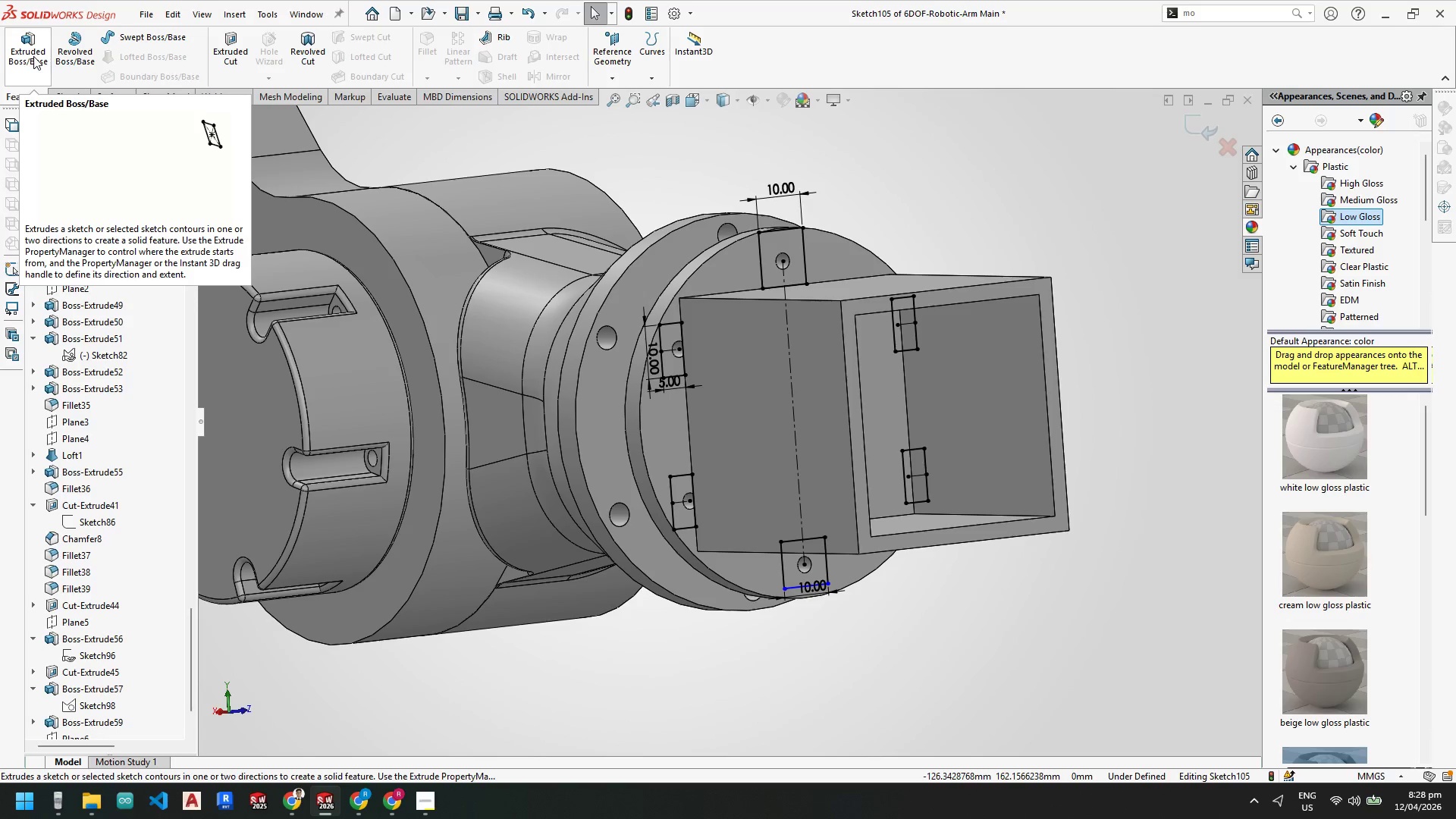 
left_click([33, 55])
 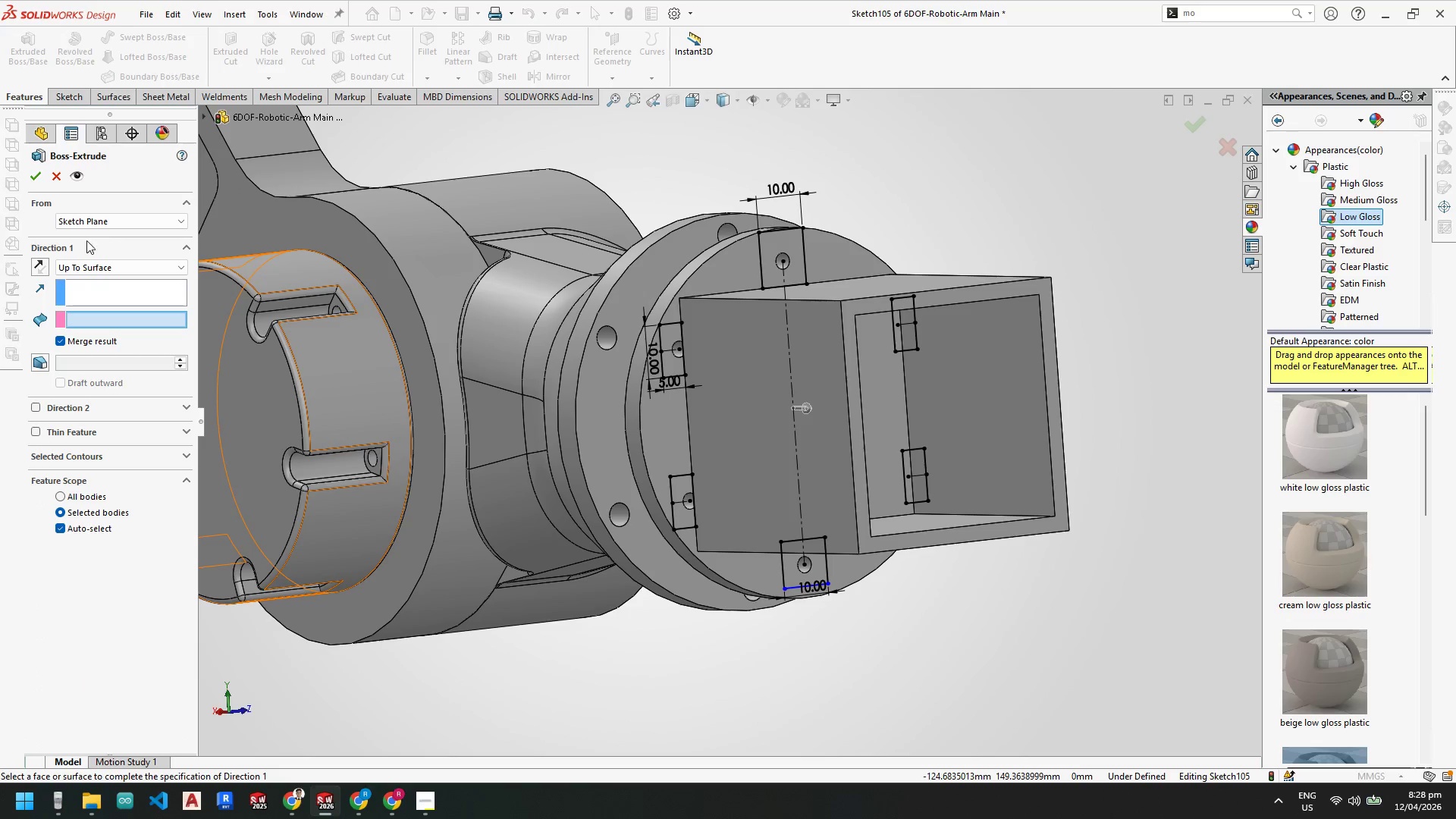 
left_click([110, 262])
 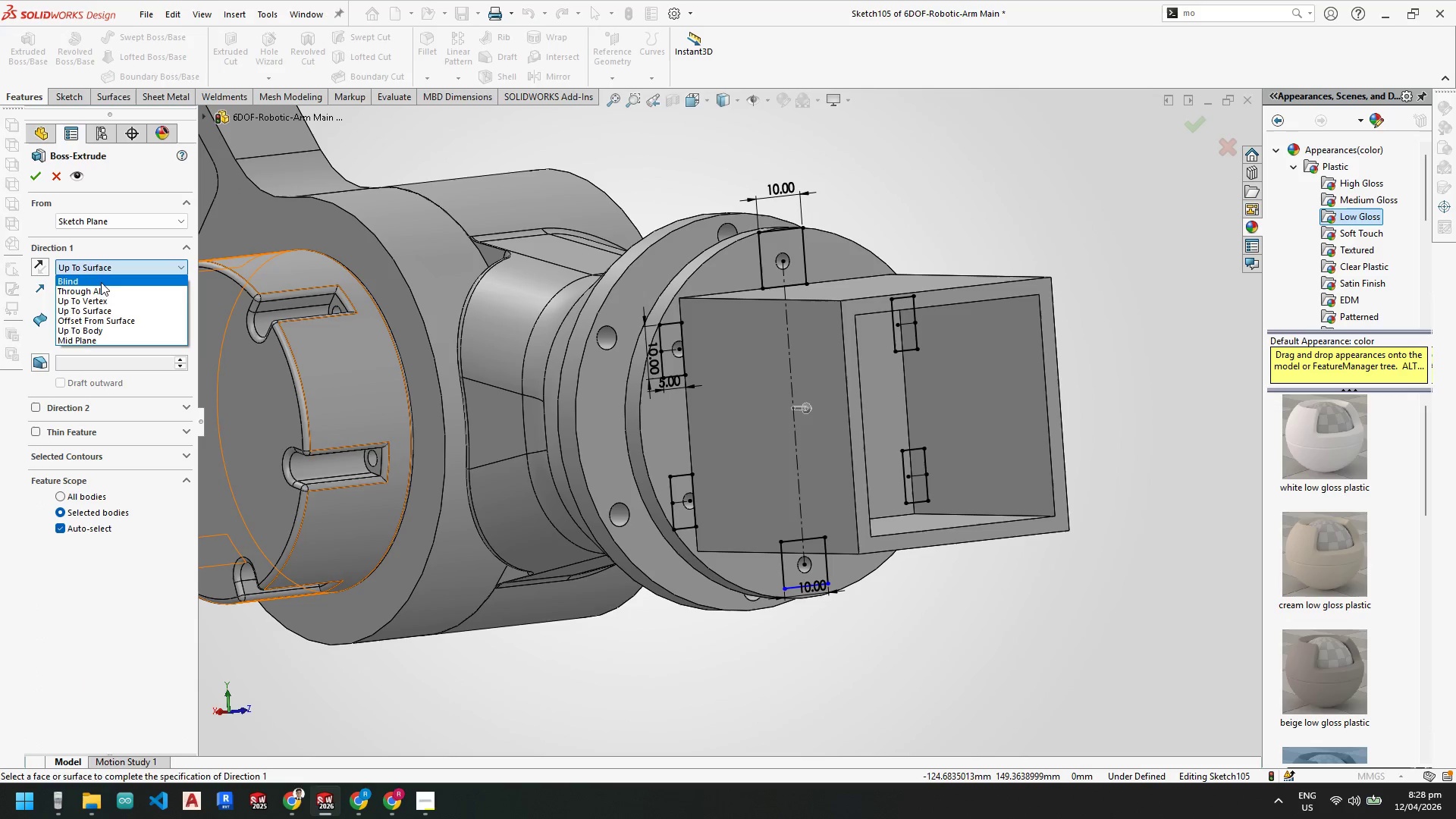 
left_click([101, 282])
 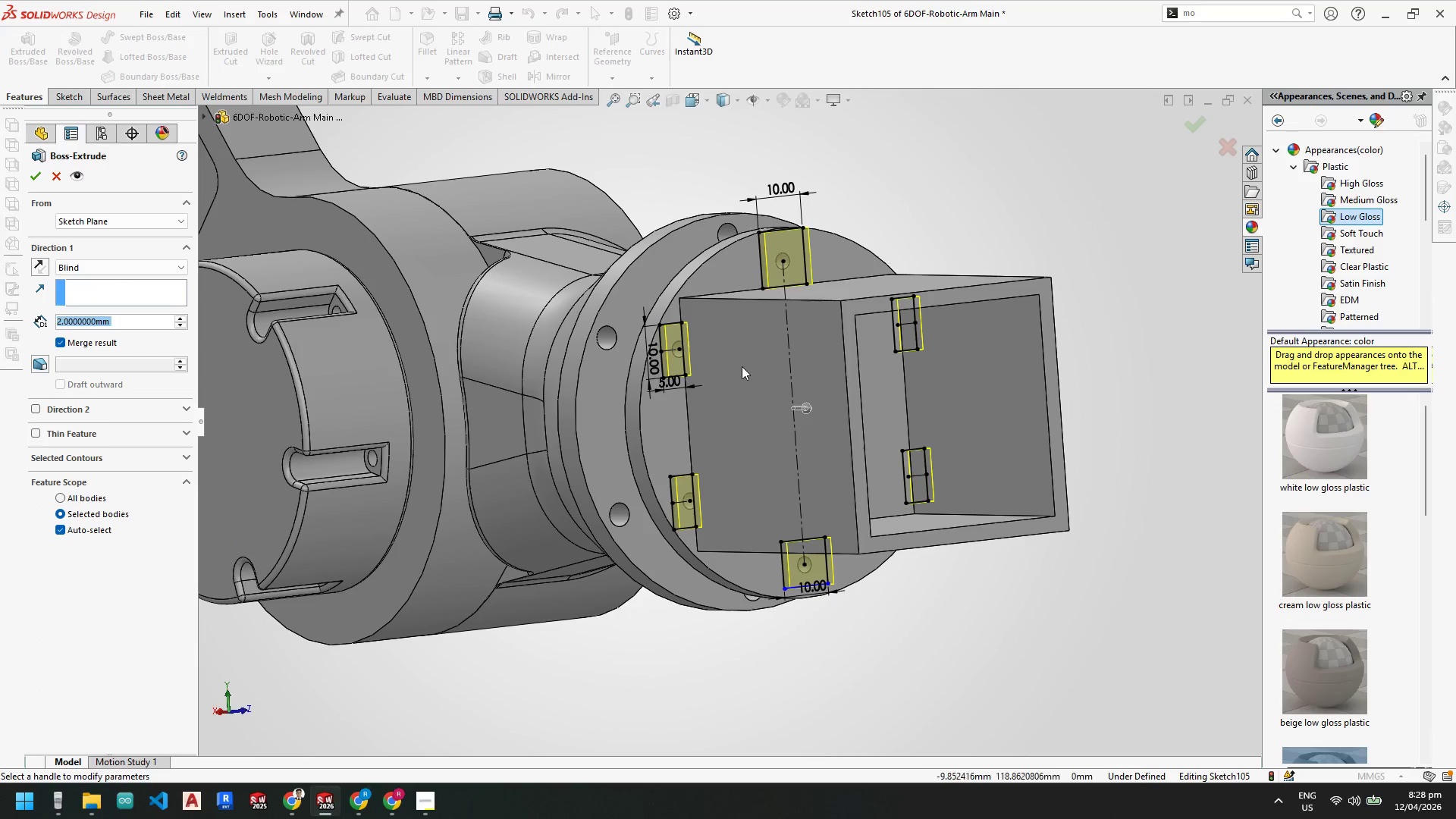 
scroll: coordinate [753, 339], scroll_direction: down, amount: 2.0
 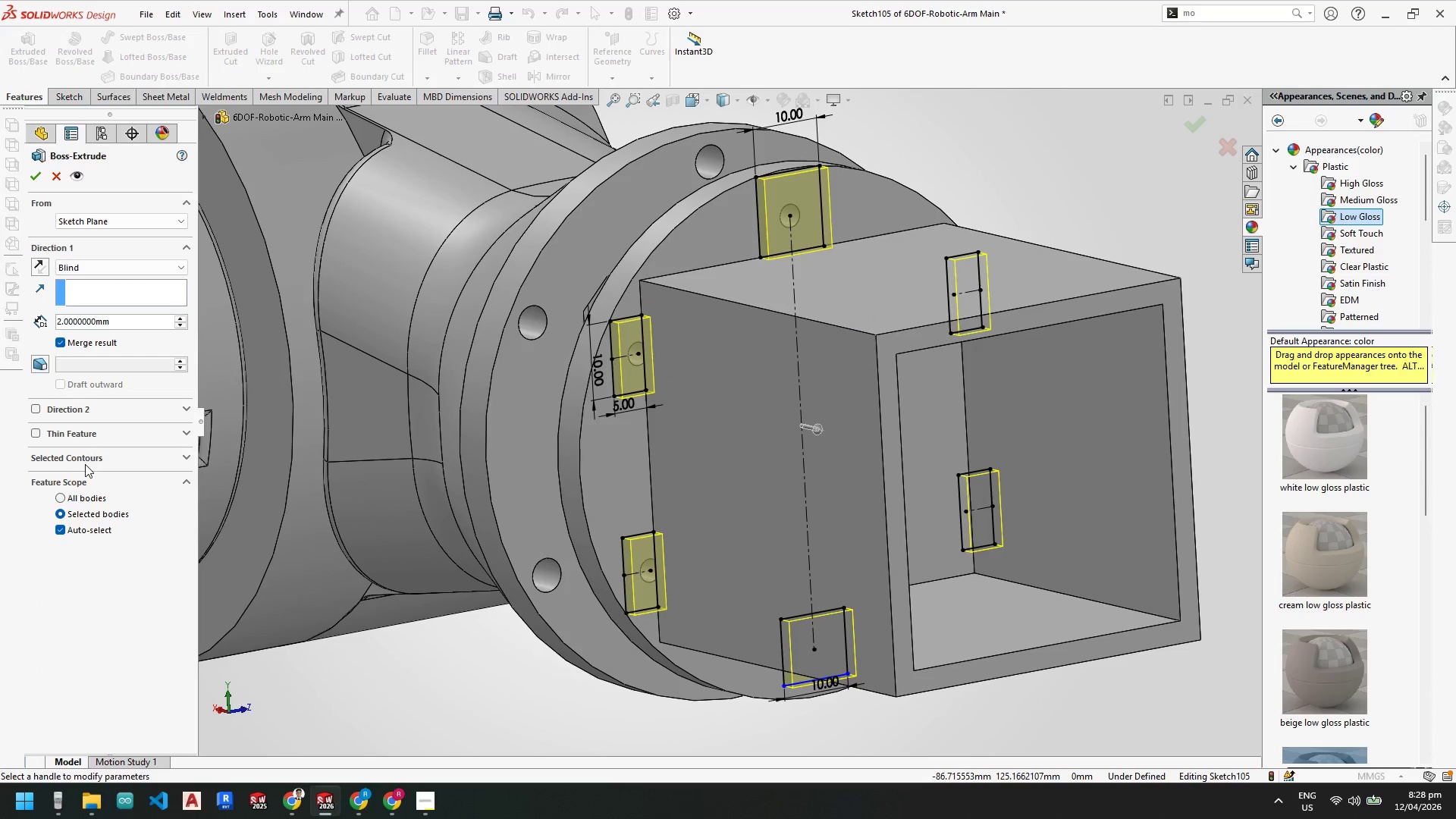 
left_click([758, 458])
 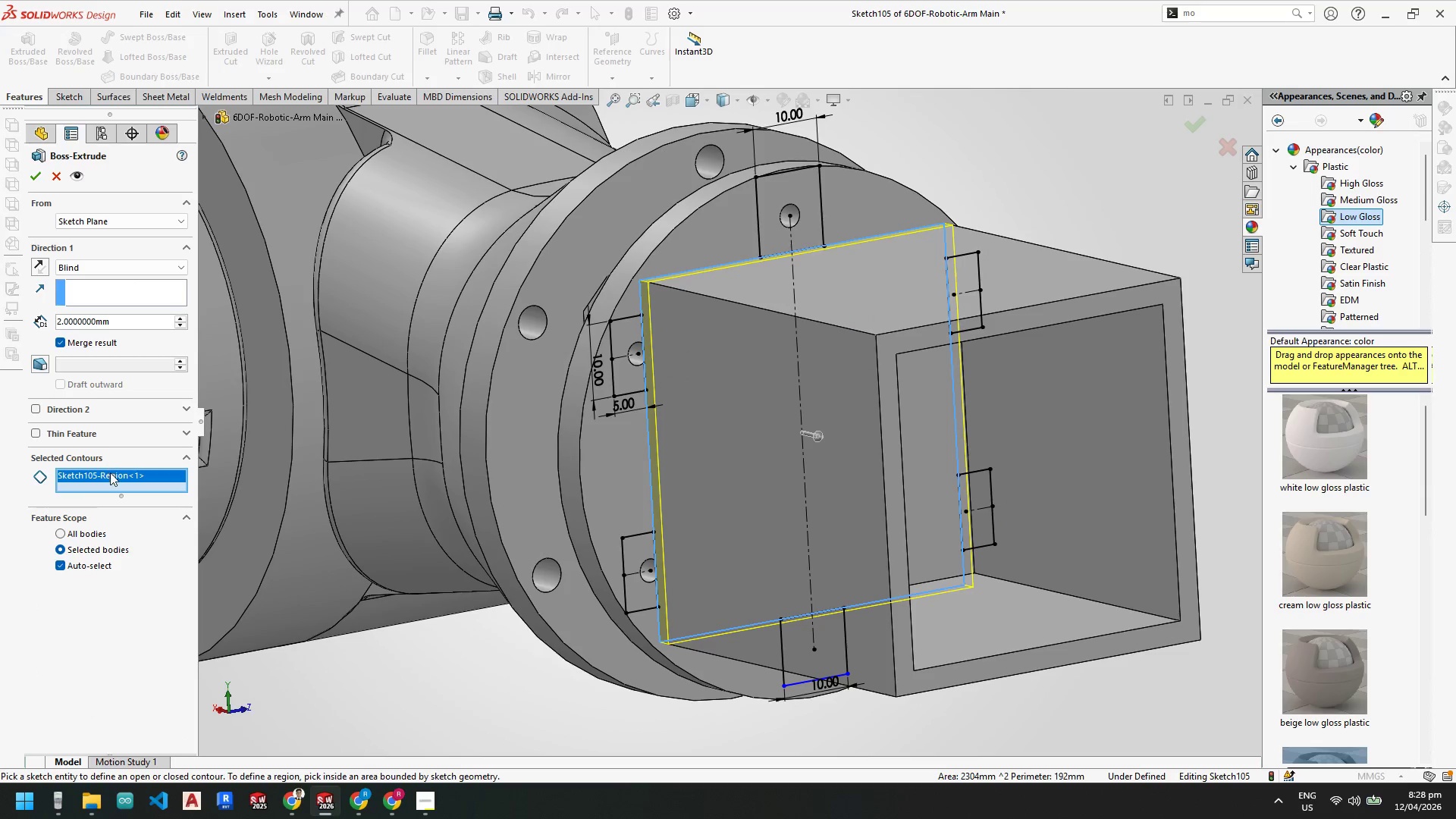 
left_click([127, 483])
 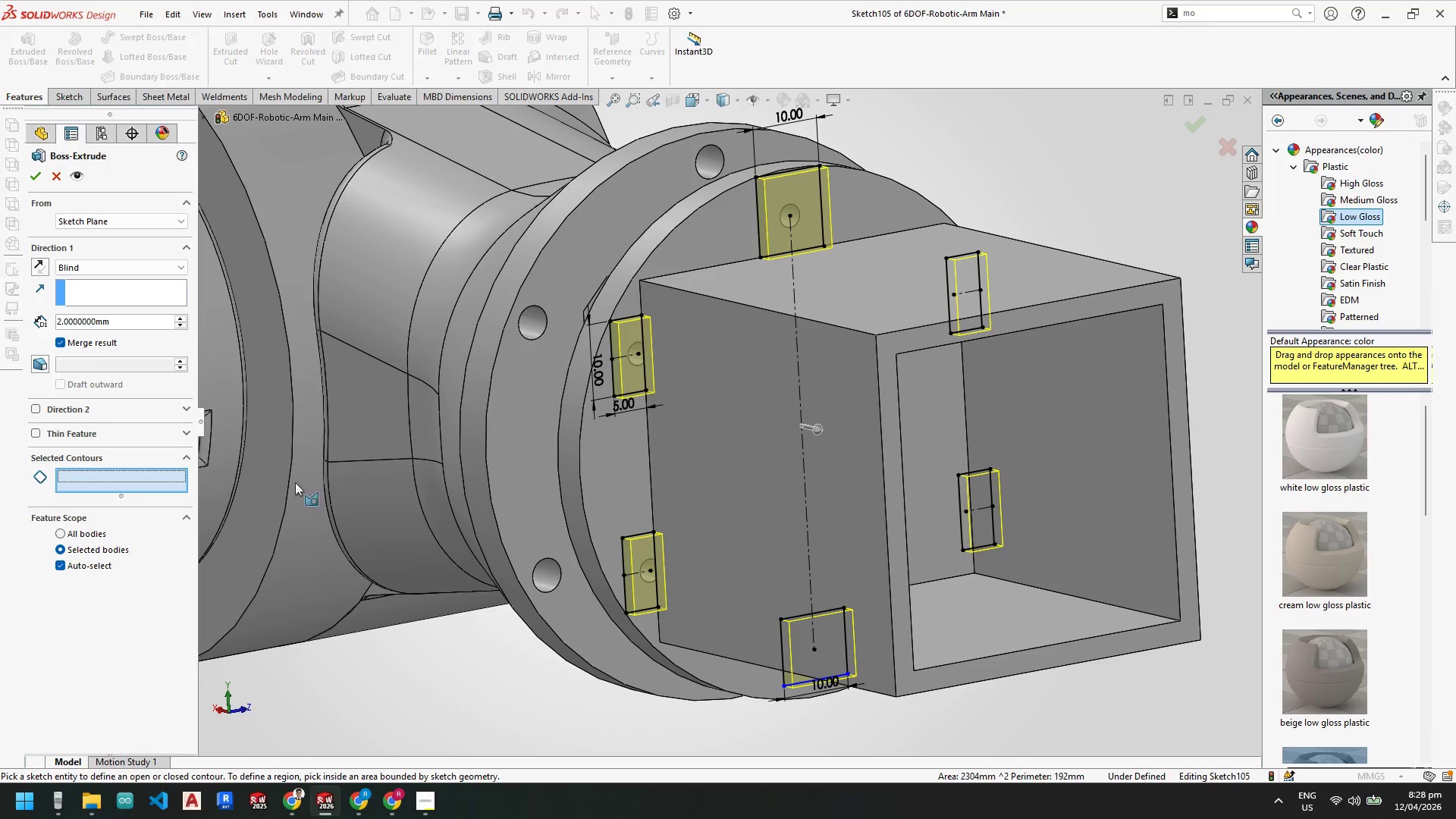 
left_click([86, 566])
 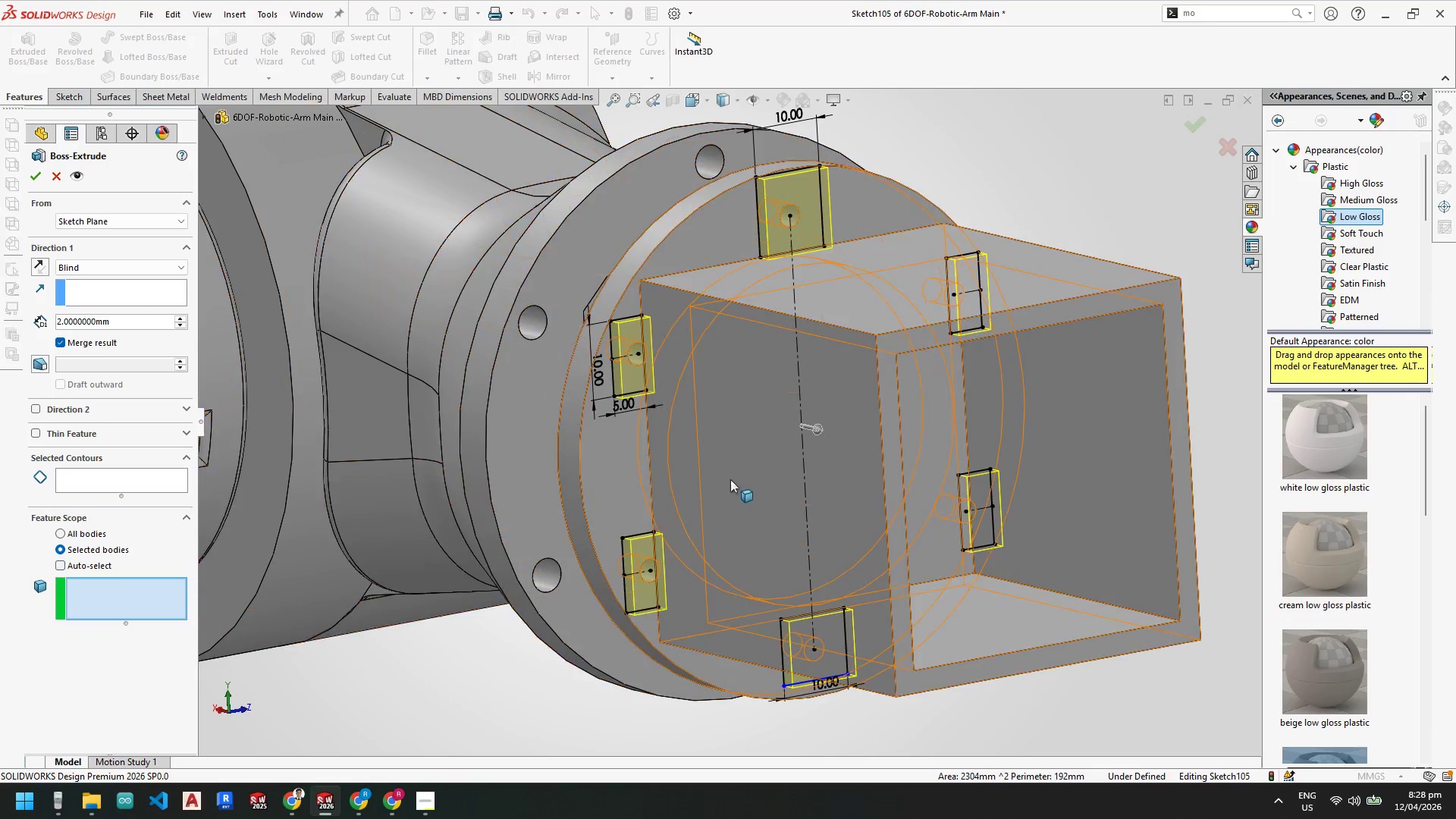 
left_click([755, 458])
 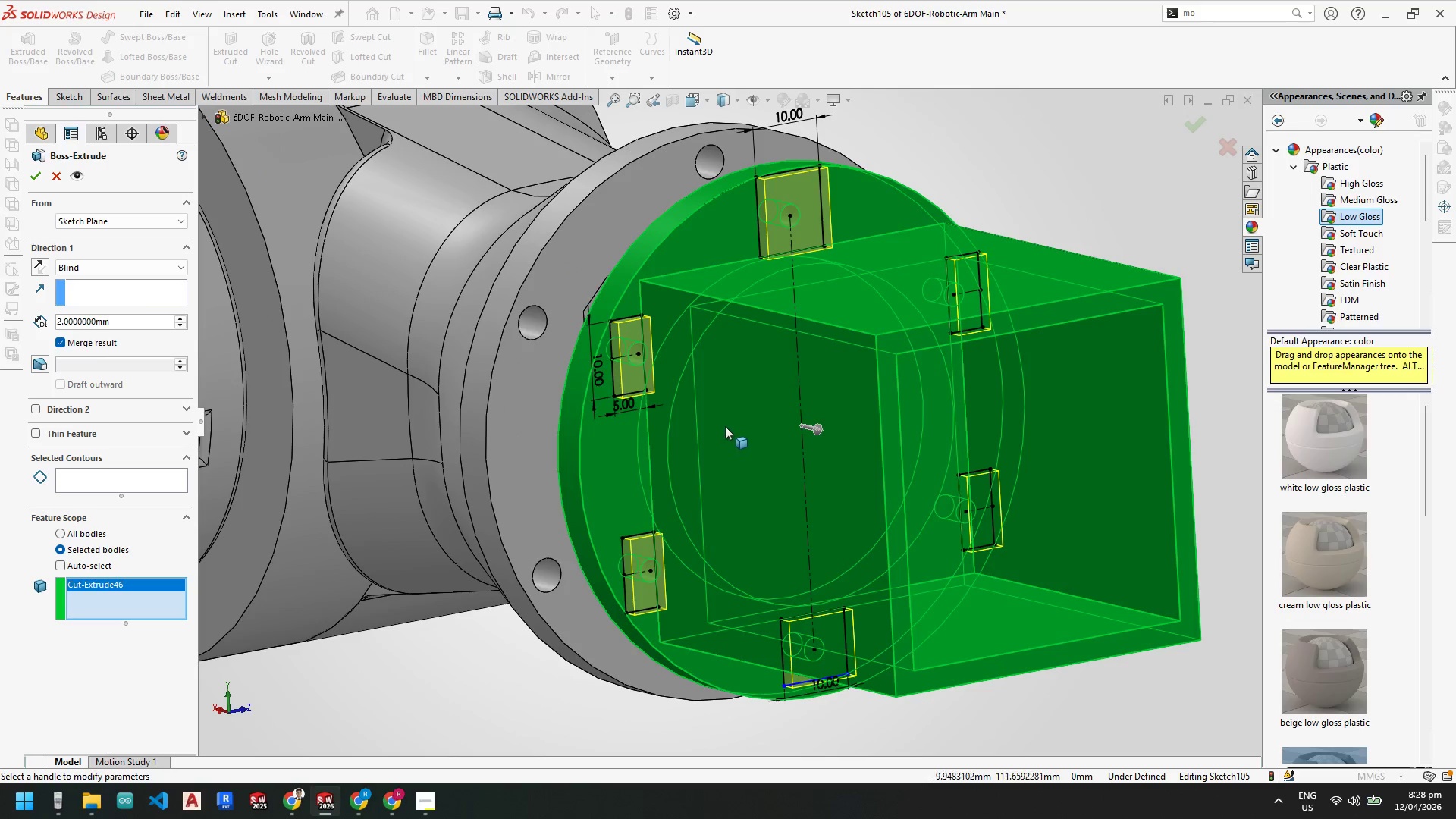 
scroll: coordinate [703, 422], scroll_direction: down, amount: 1.0
 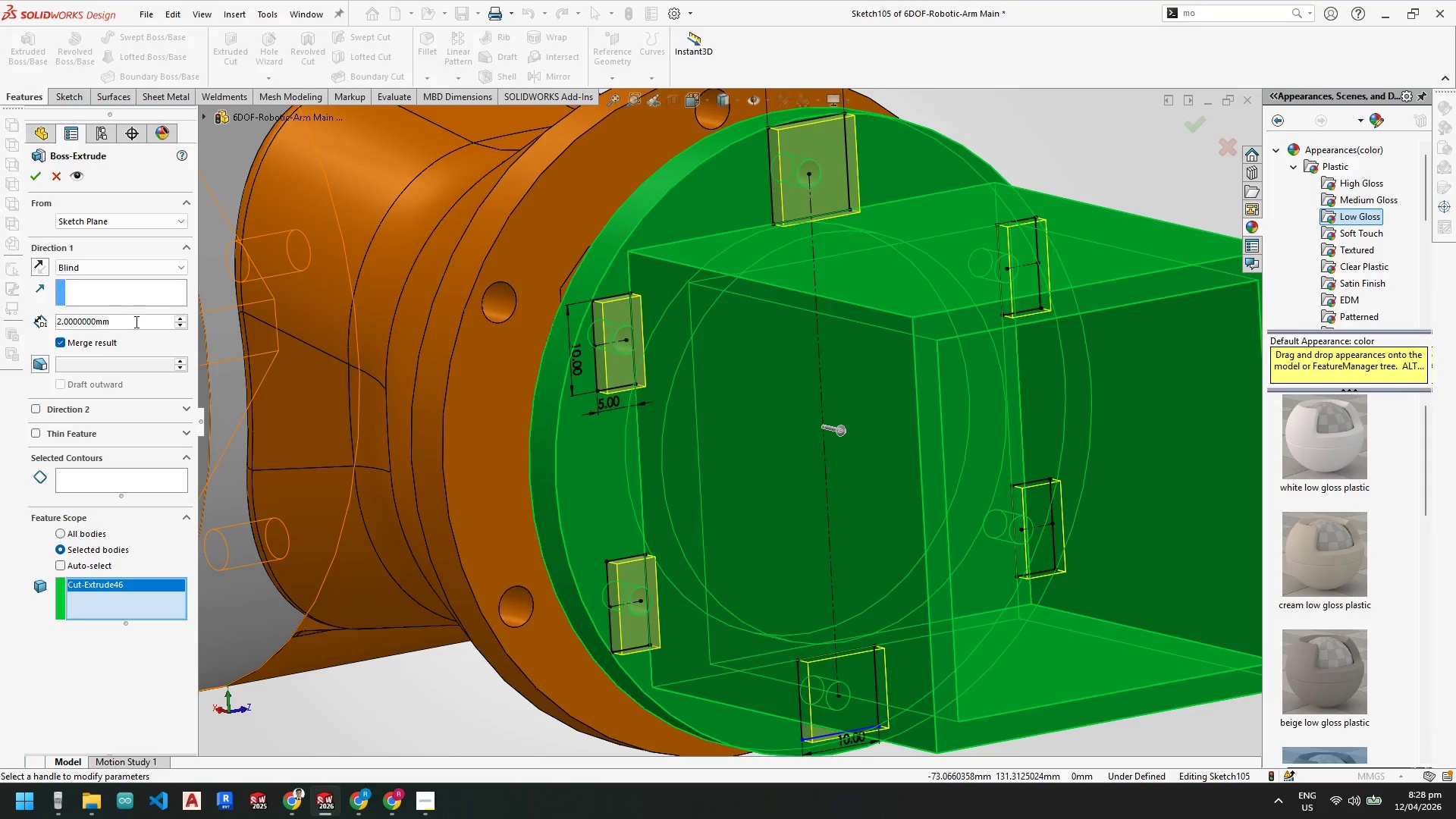 
left_click_drag(start_coordinate=[137, 322], to_coordinate=[24, 319])
 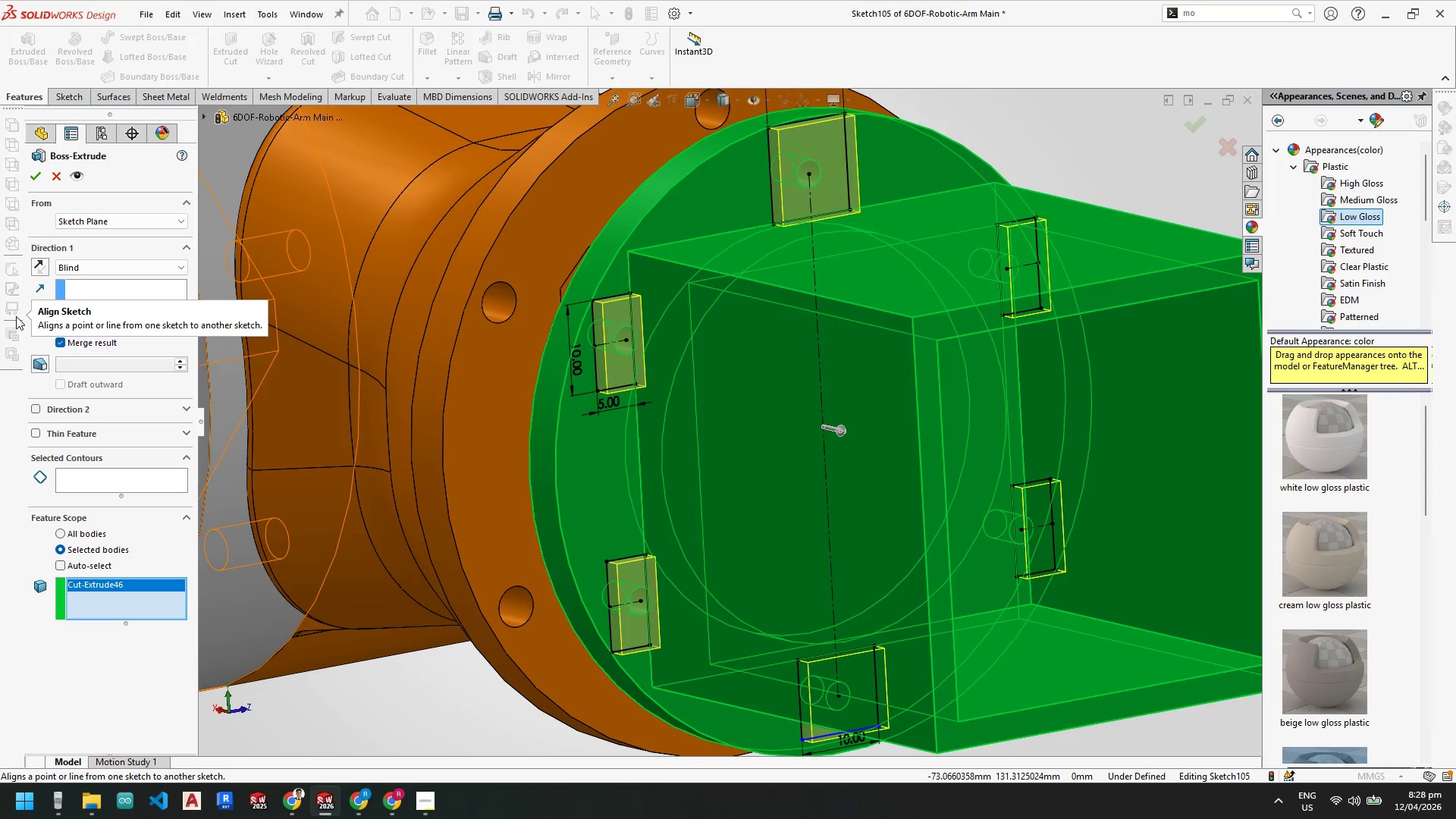 
key(Numpad5)
 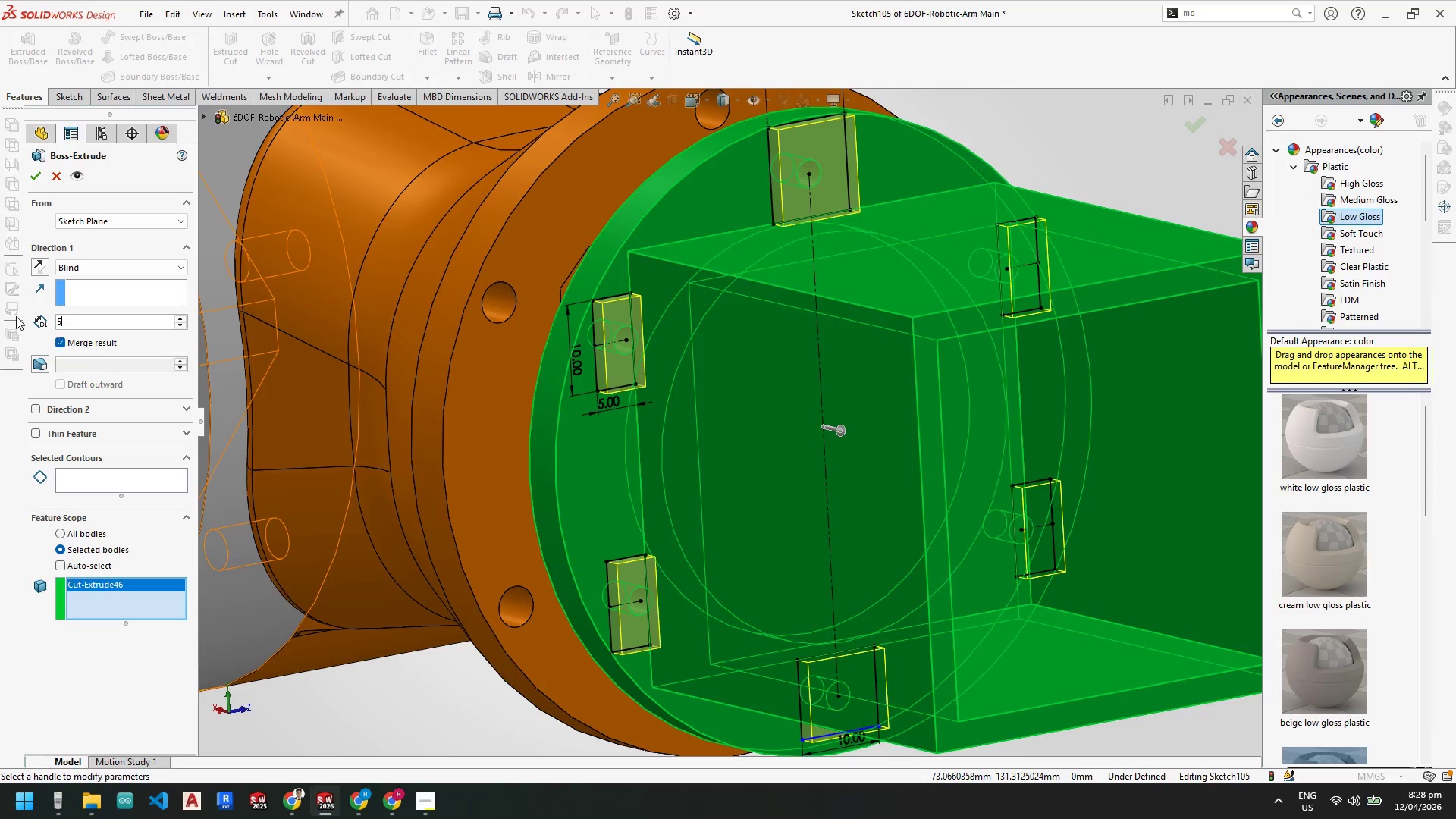 
key(NumpadEnter)
 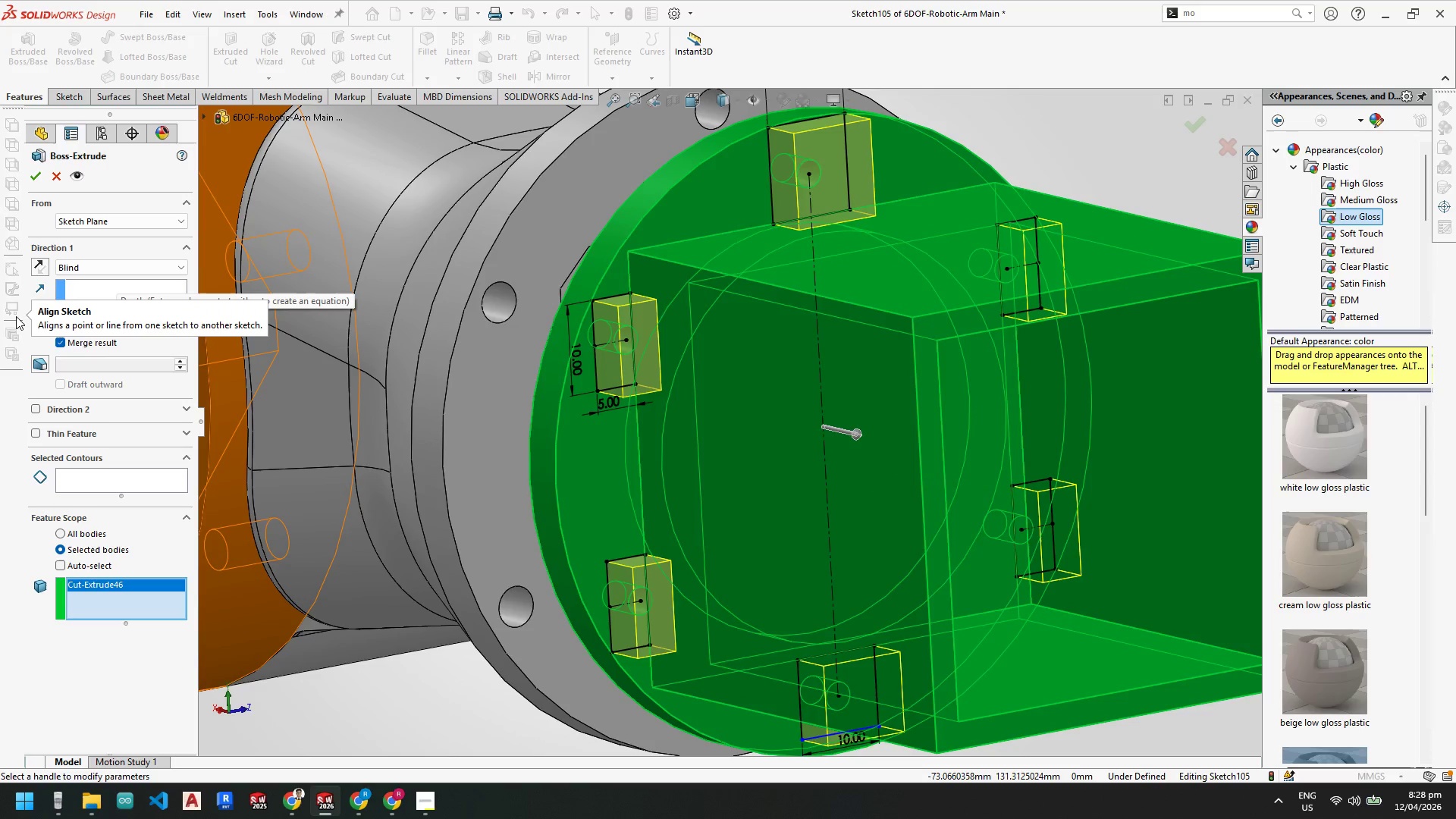 
key(Numpad6)
 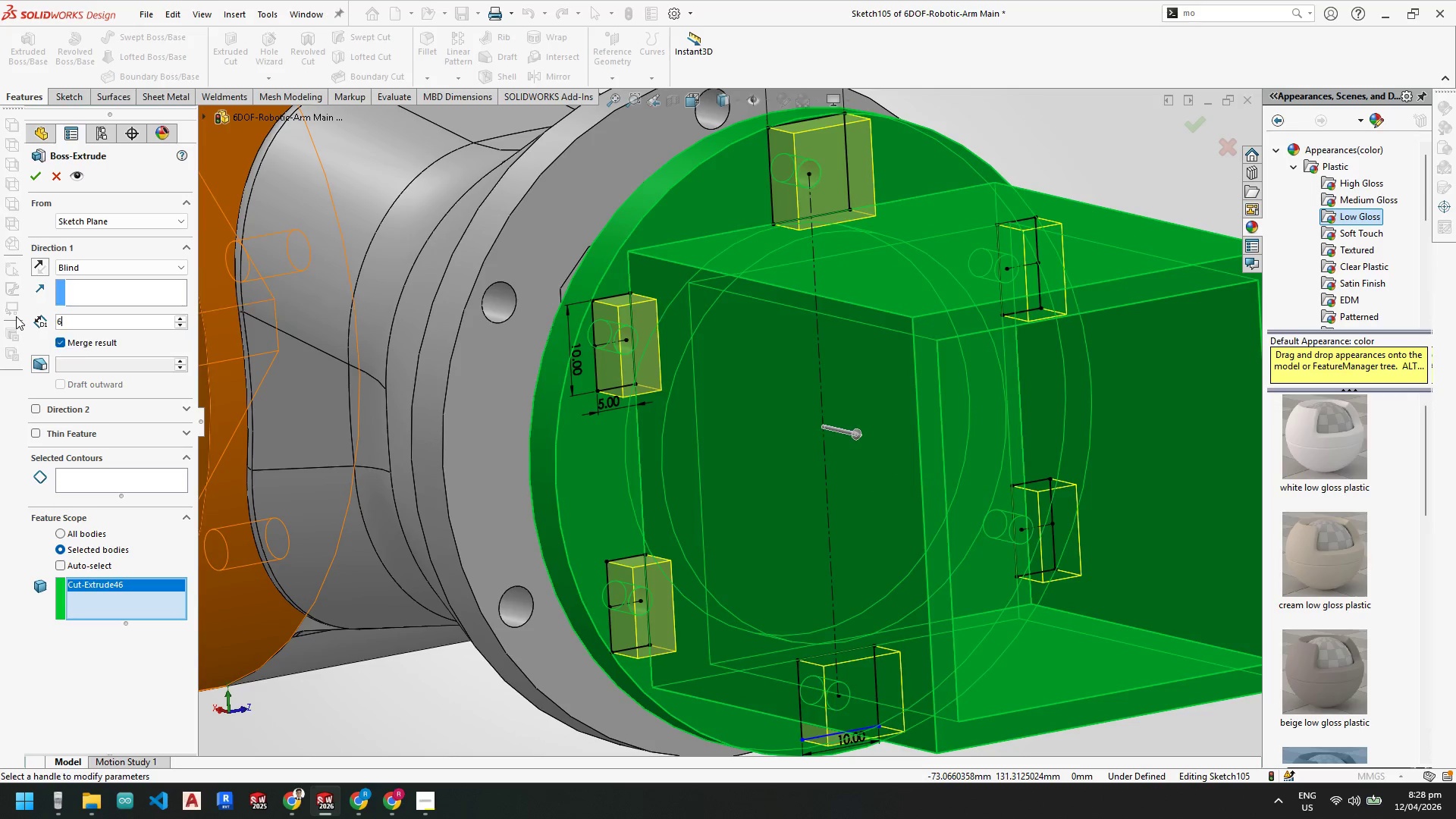 
key(NumpadEnter)
 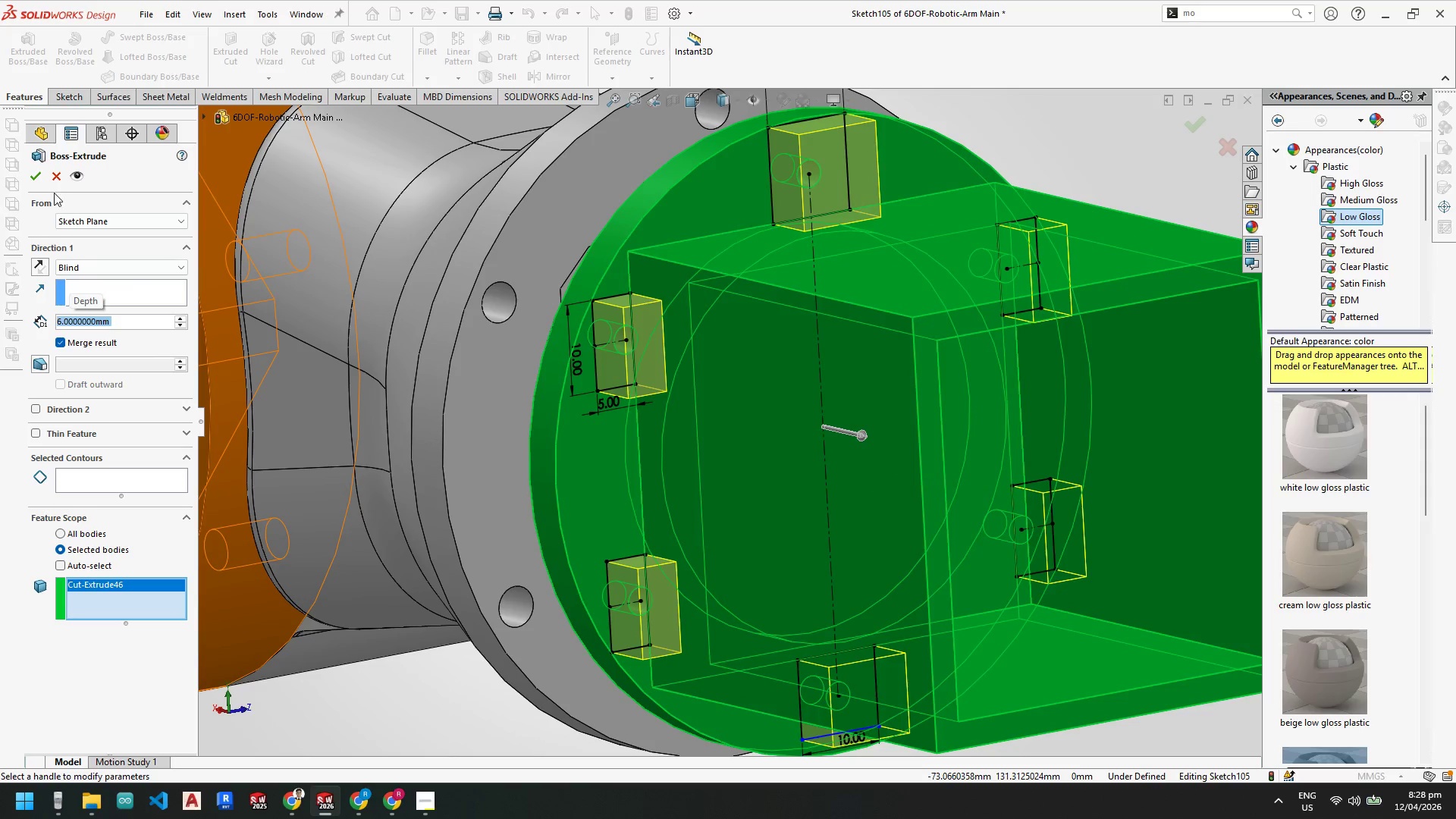 
left_click([41, 175])
 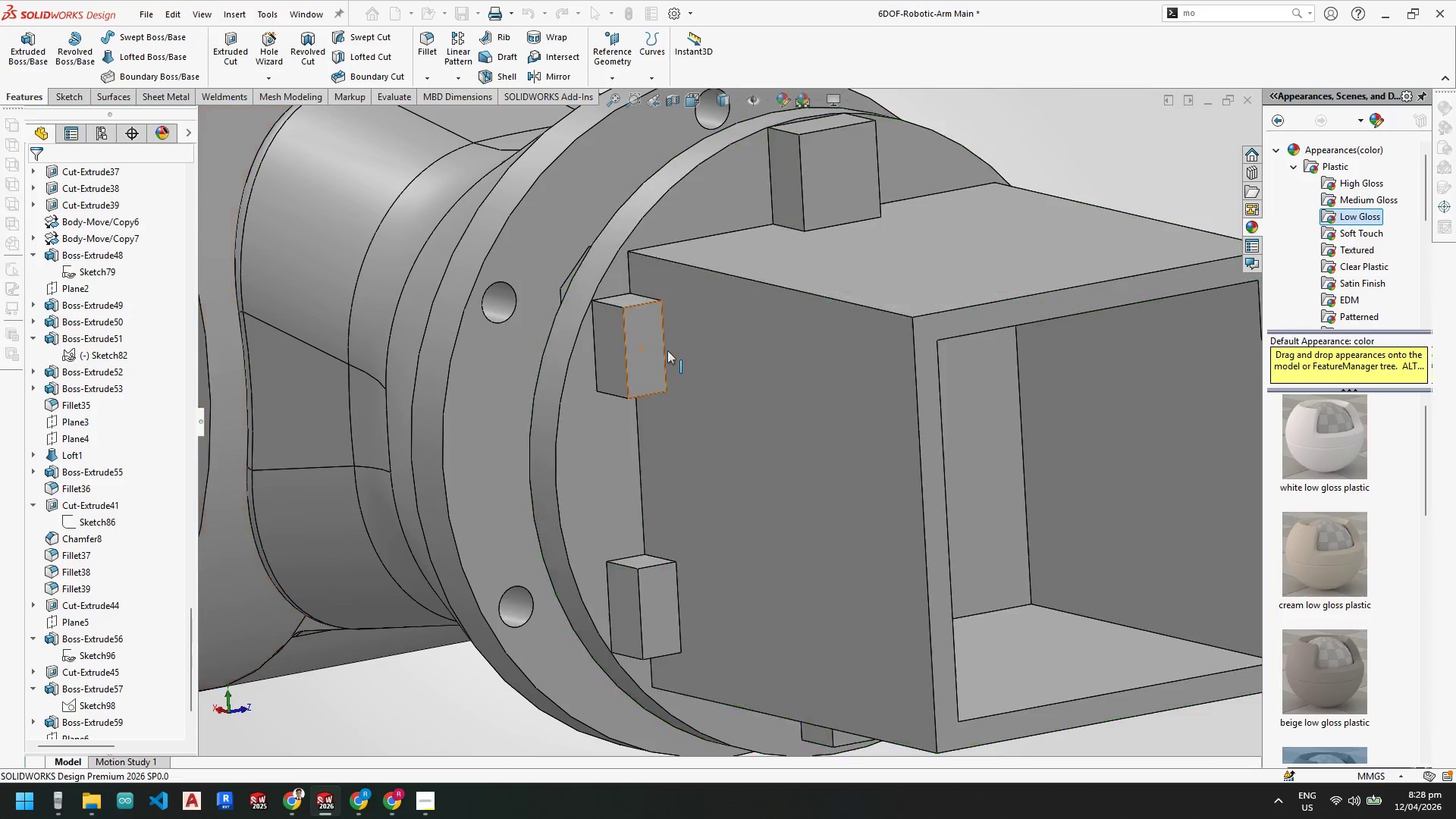 
scroll: coordinate [639, 322], scroll_direction: down, amount: 2.0
 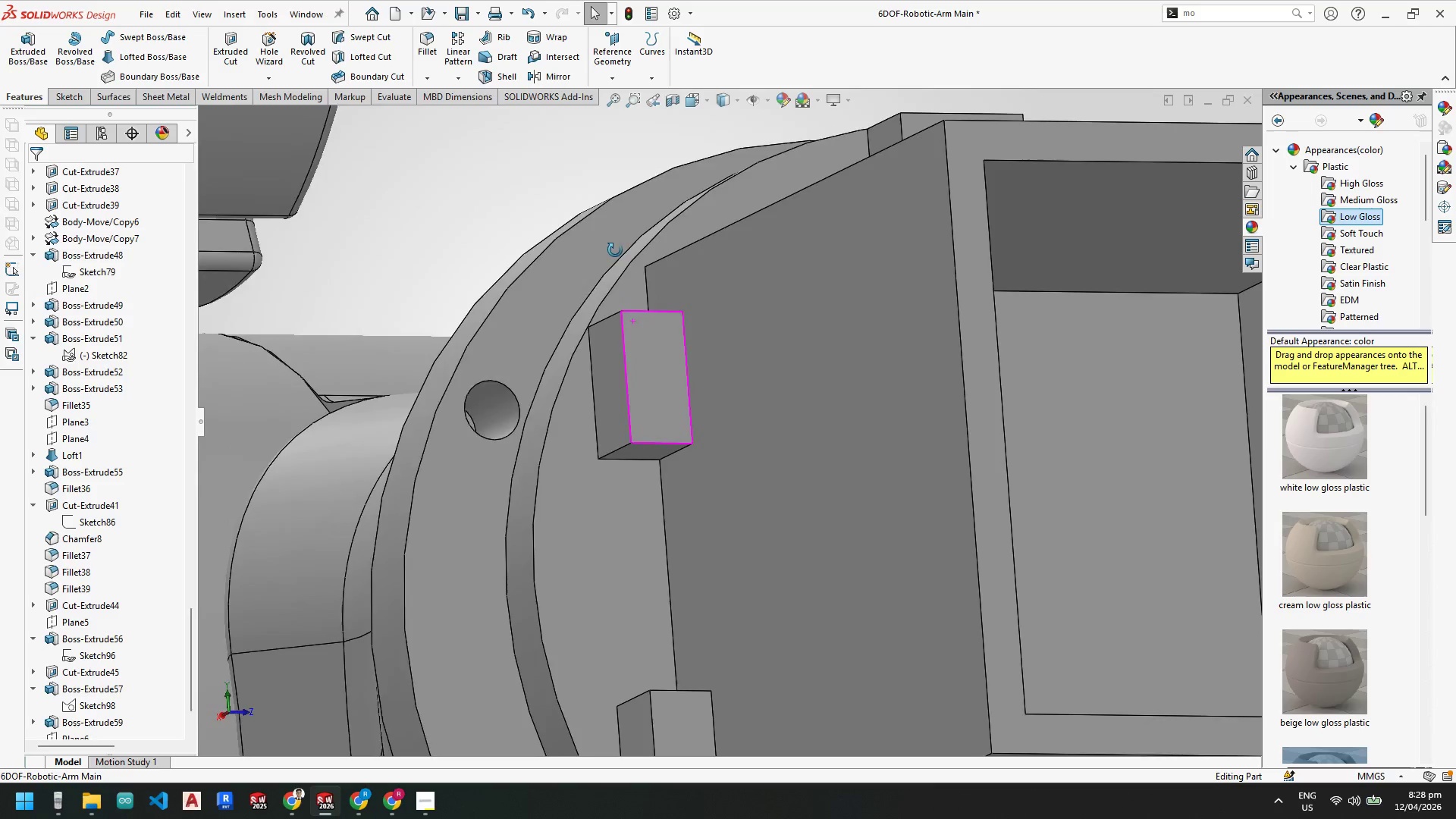 
scroll: coordinate [665, 395], scroll_direction: up, amount: 5.0
 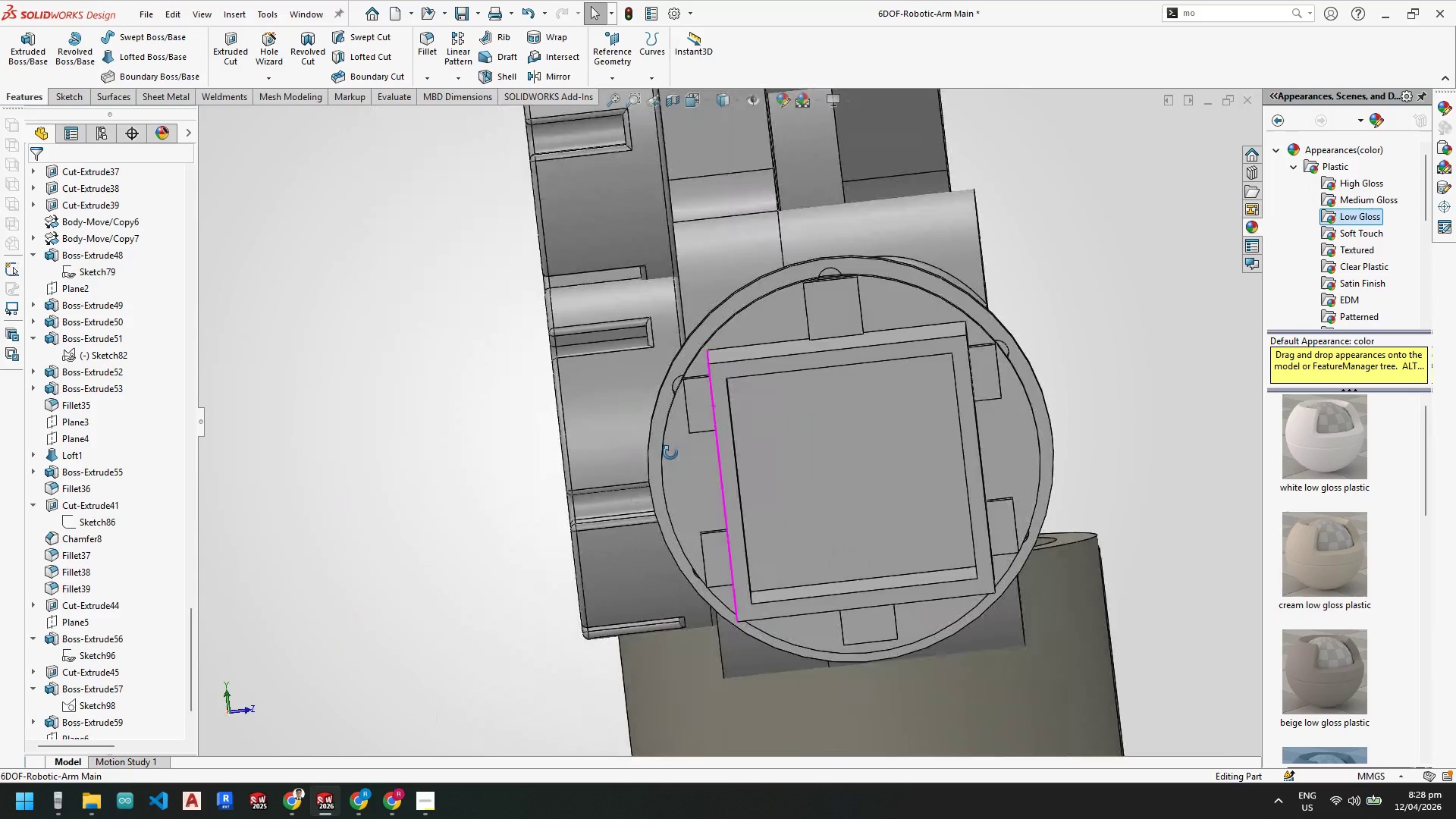 
scroll: coordinate [66, 677], scroll_direction: down, amount: 10.0
 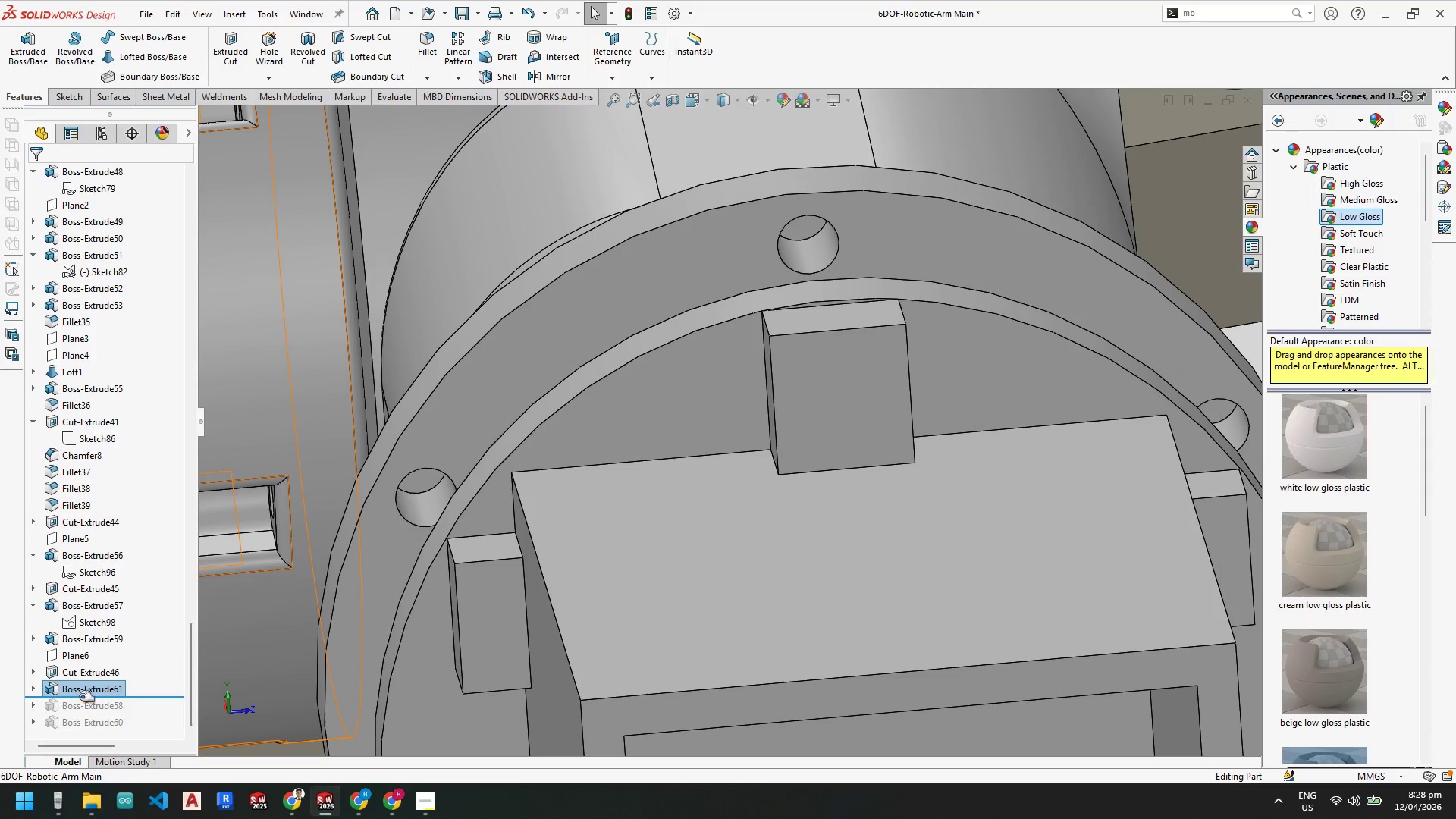 
right_click([86, 689])
 